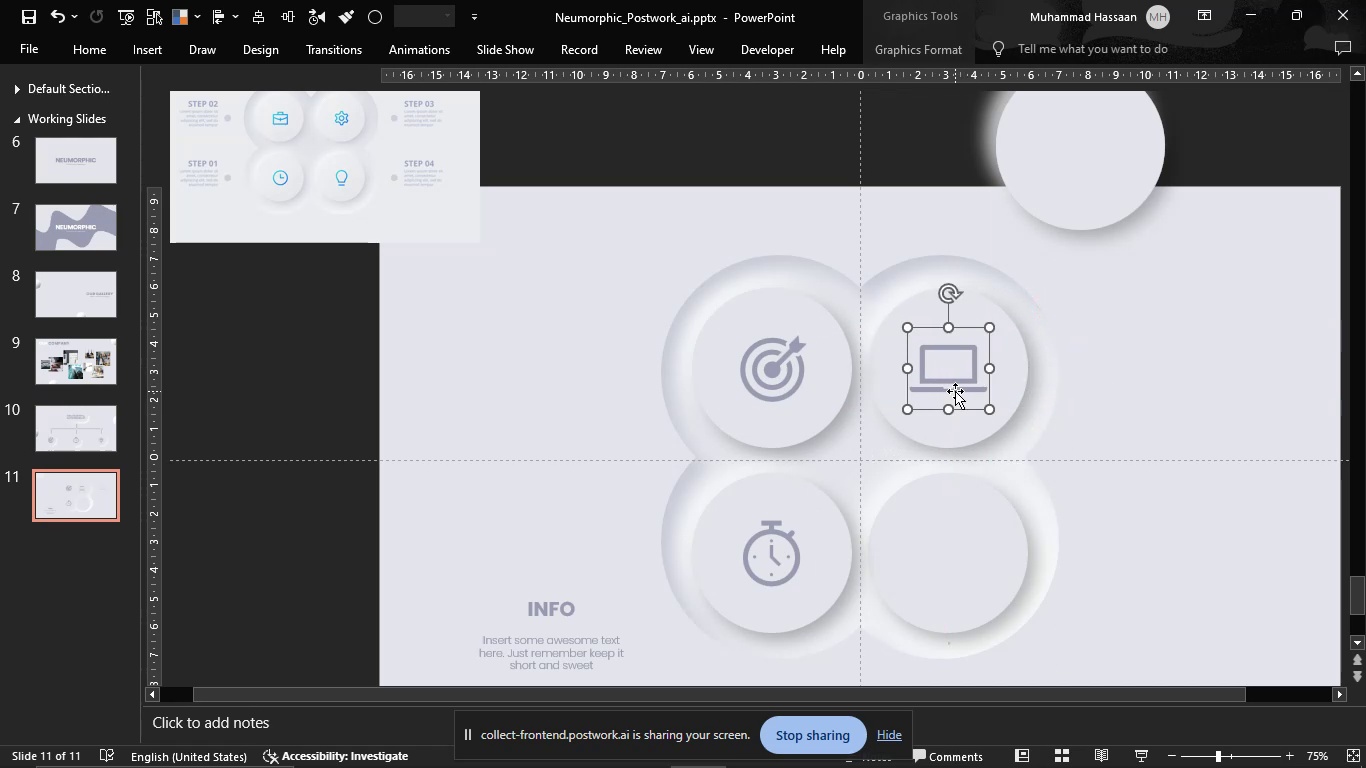 
key(Shift+ShiftLeft)
 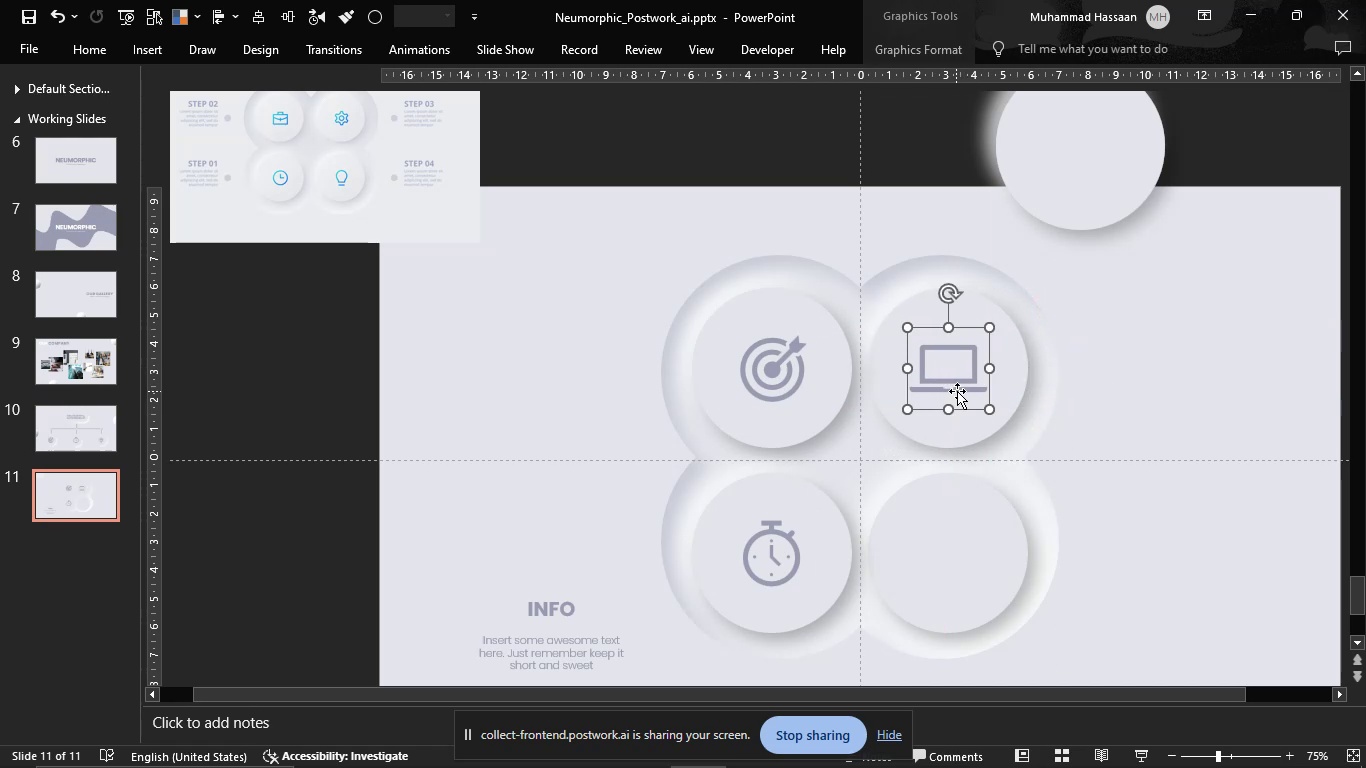 
key(Shift+ShiftLeft)
 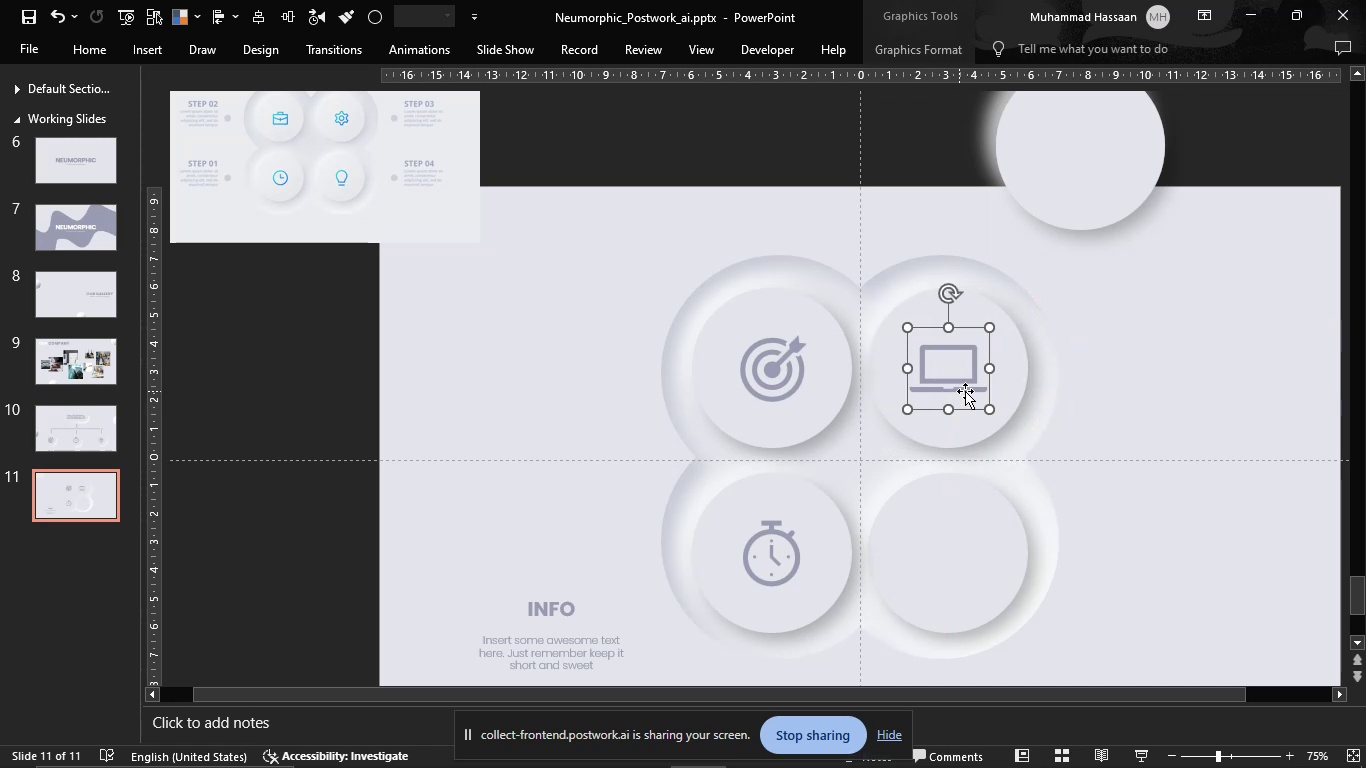 
key(Shift+ShiftLeft)
 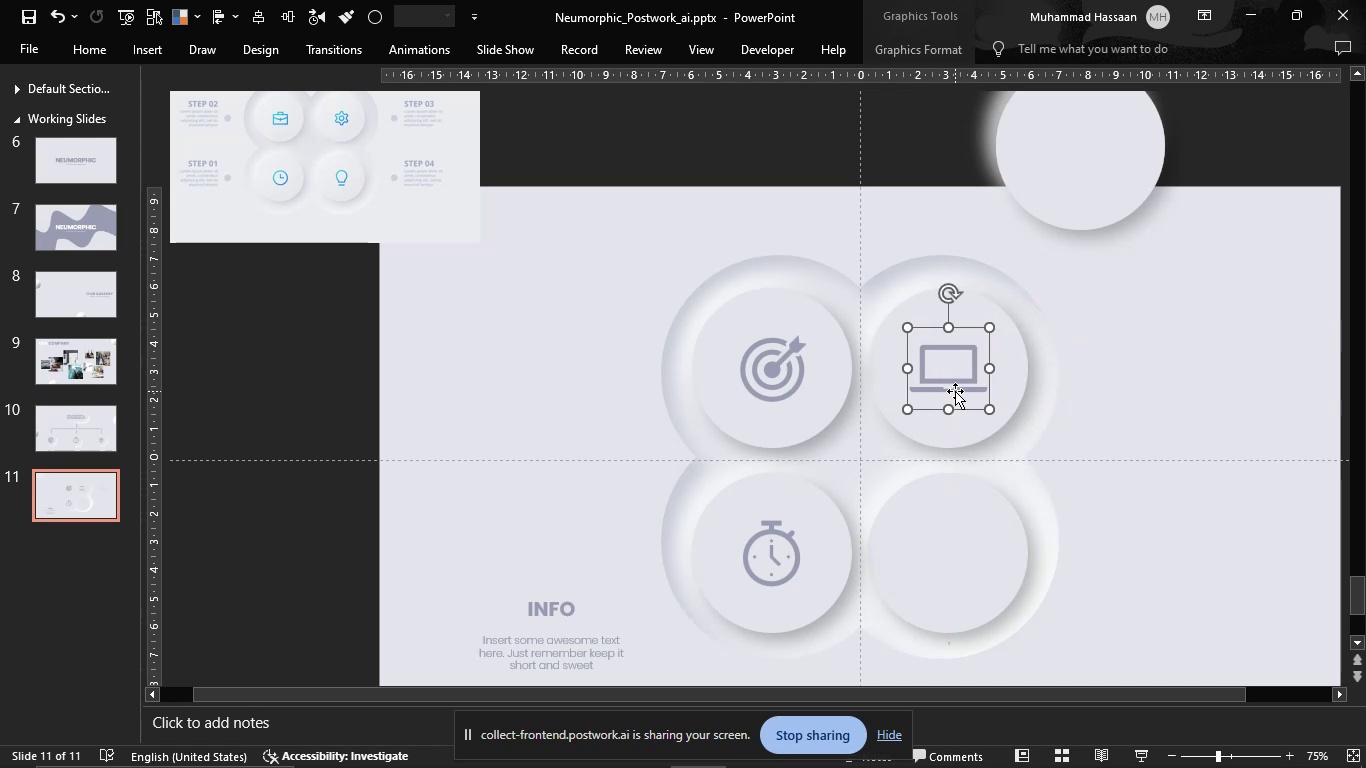 
key(Shift+ShiftLeft)
 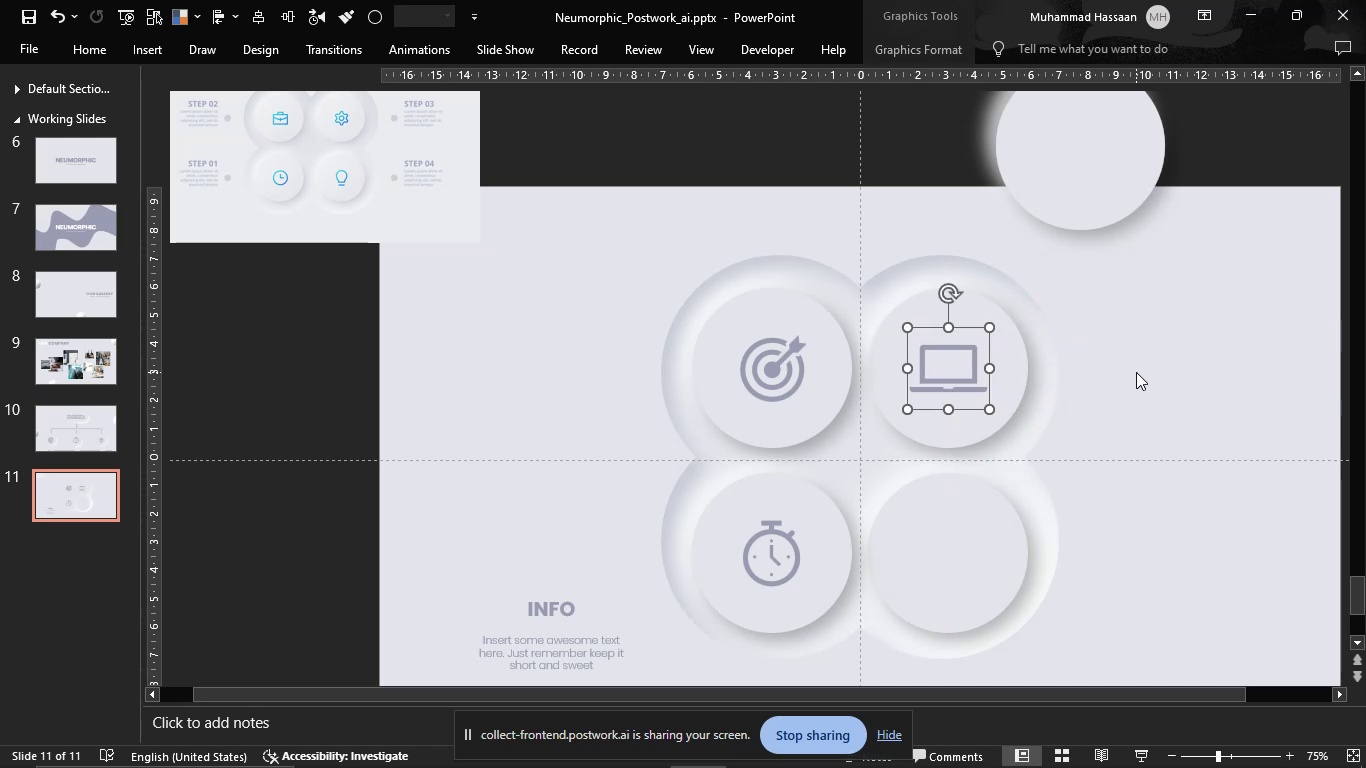 
left_click([1136, 372])
 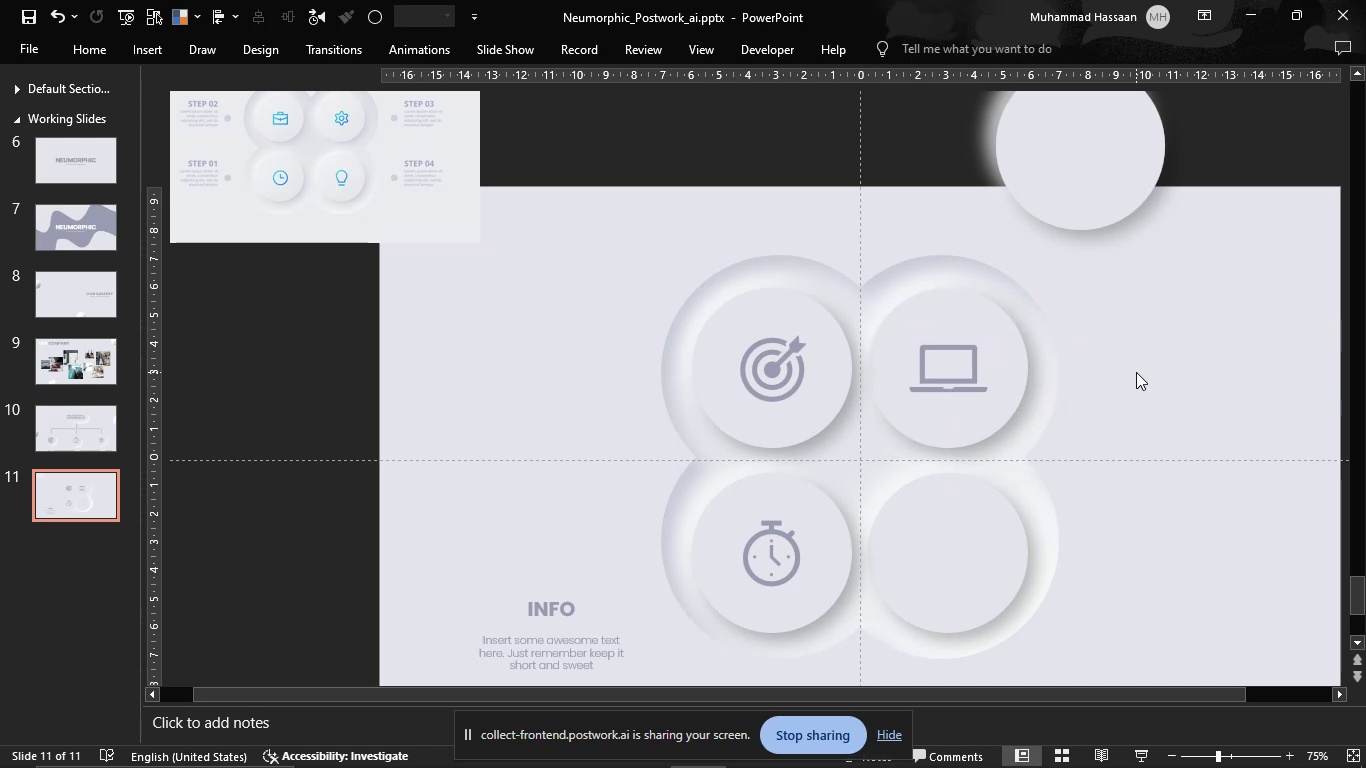 
hold_key(key=ControlLeft, duration=0.51)
scroll: coordinate [1136, 372], scroll_direction: down, amount: 1.0
 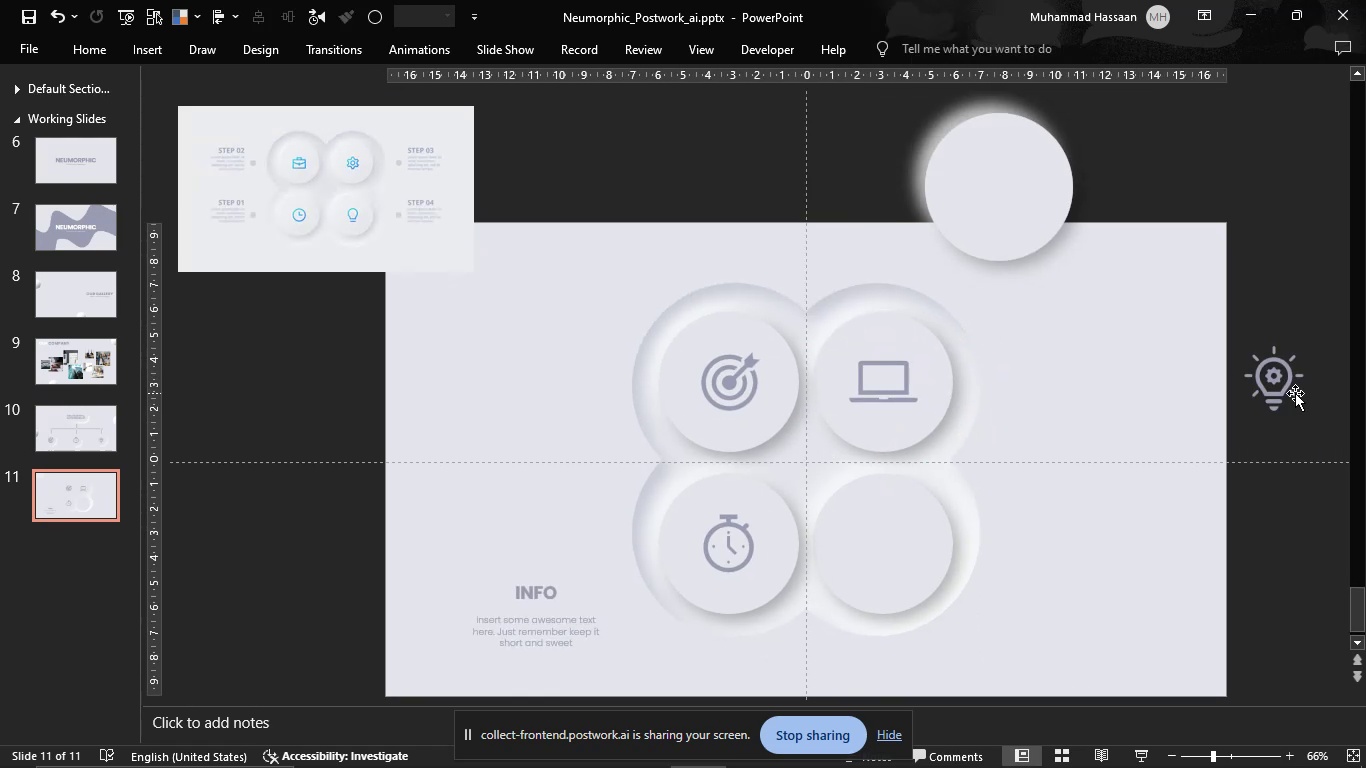 
left_click_drag(start_coordinate=[1274, 393], to_coordinate=[883, 558])
 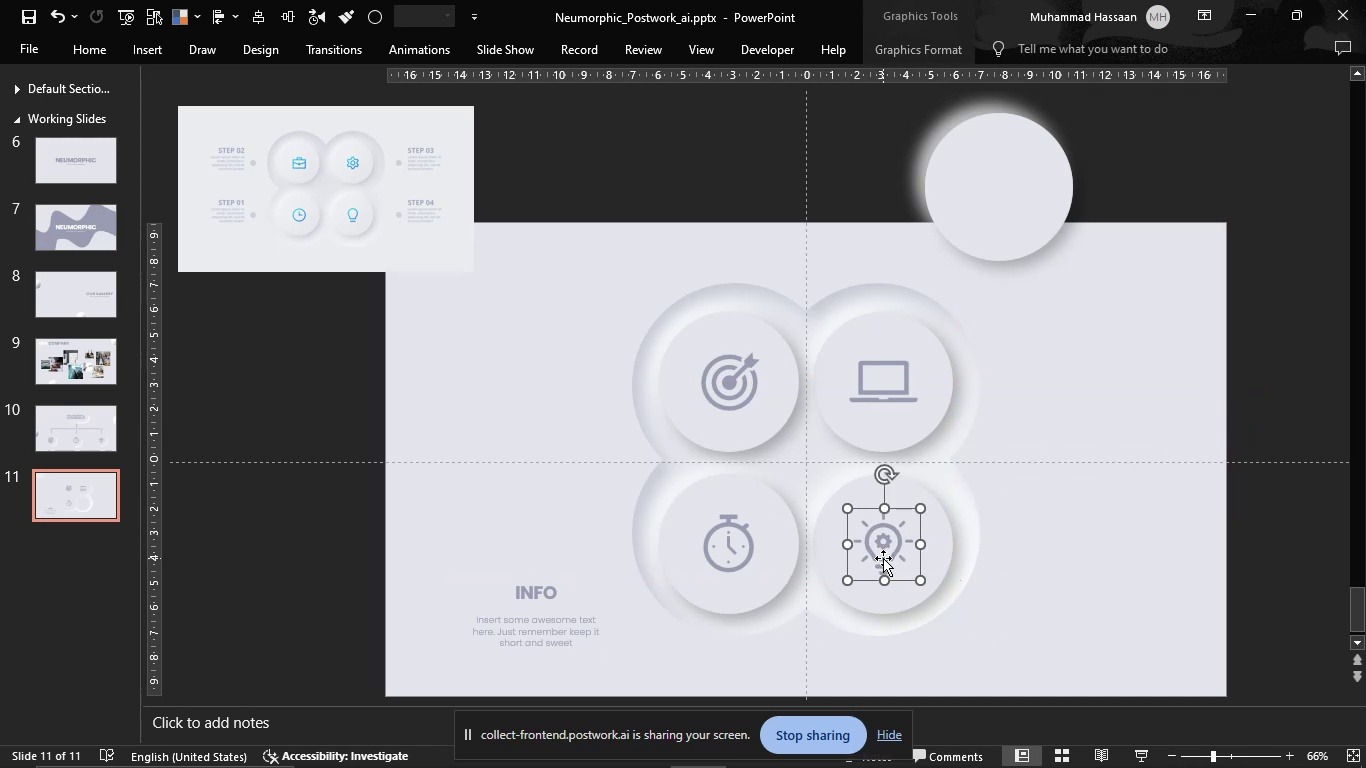 
hold_key(key=ControlLeft, duration=0.76)
scroll: coordinate [883, 558], scroll_direction: up, amount: 2.0
 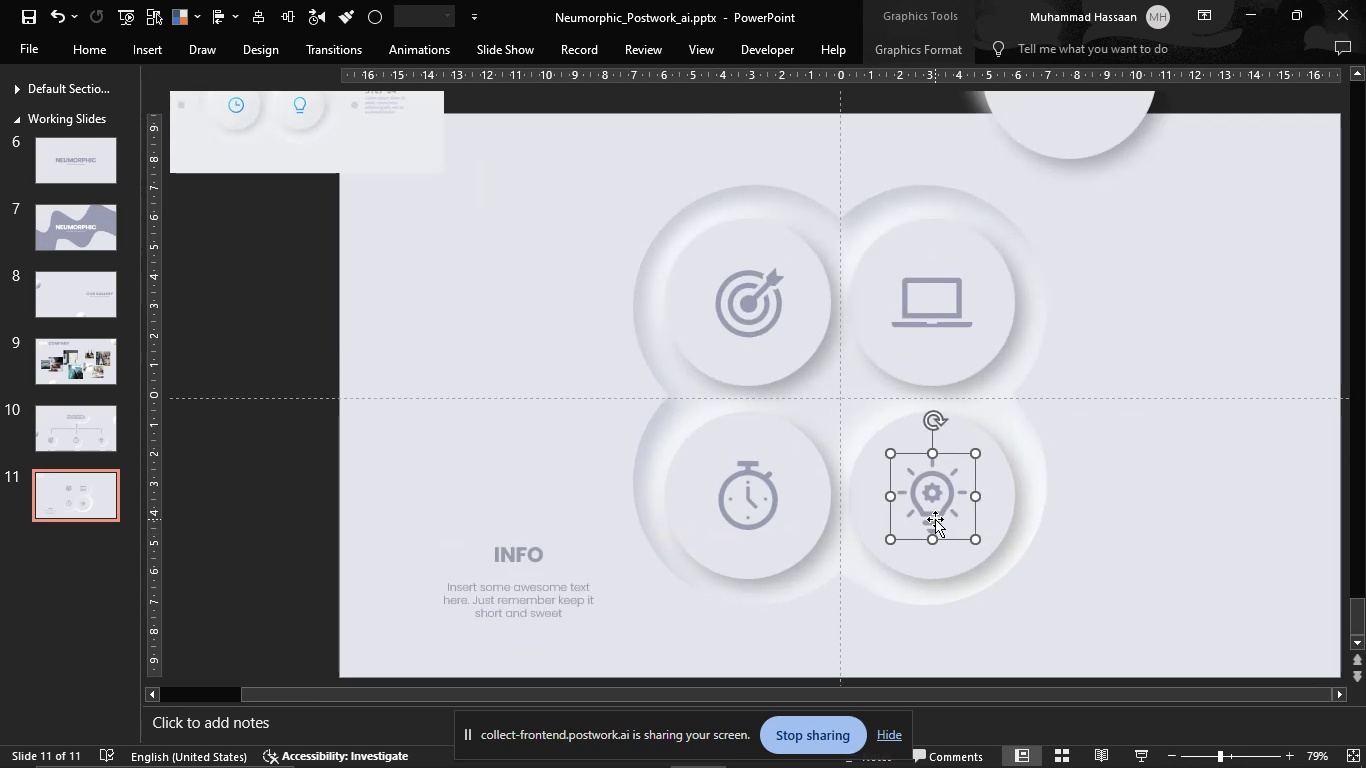 
left_click_drag(start_coordinate=[935, 519], to_coordinate=[941, 519])
 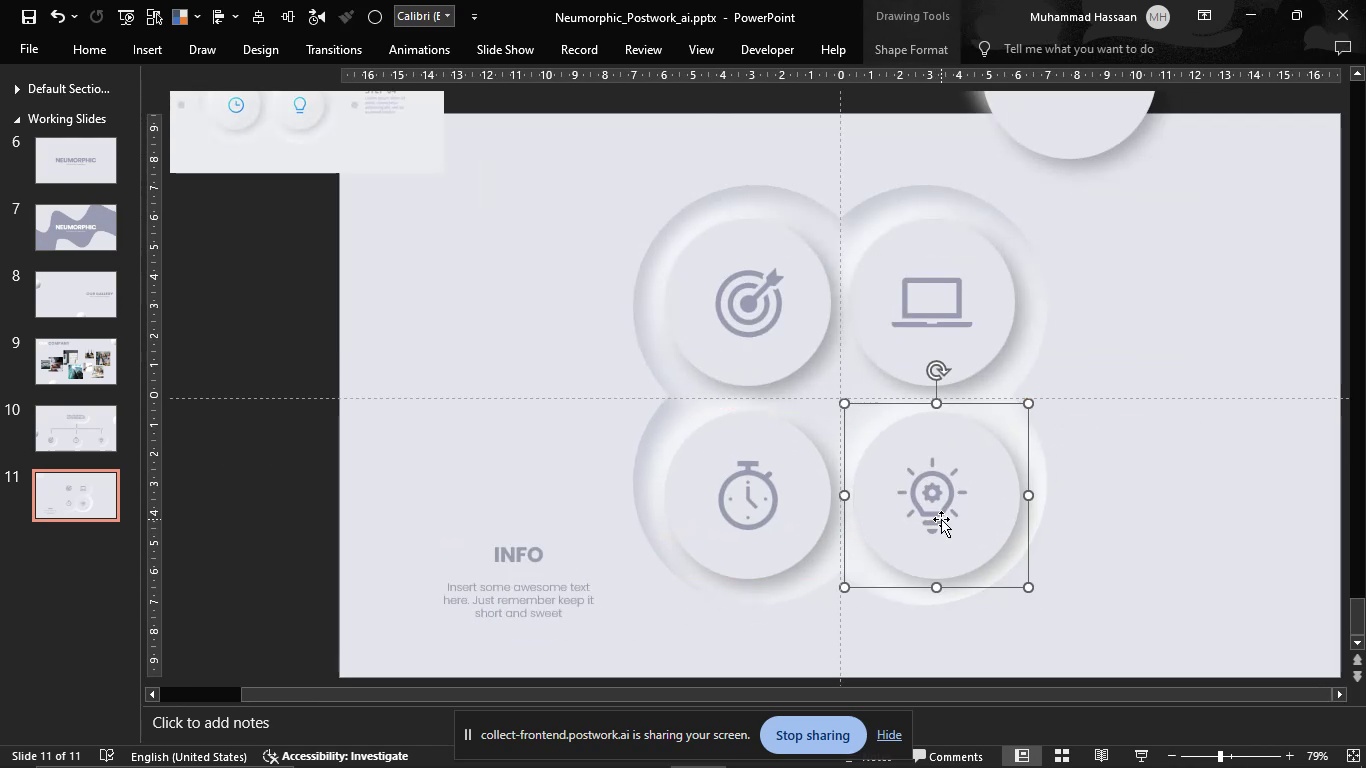 
key(Control+Z)
 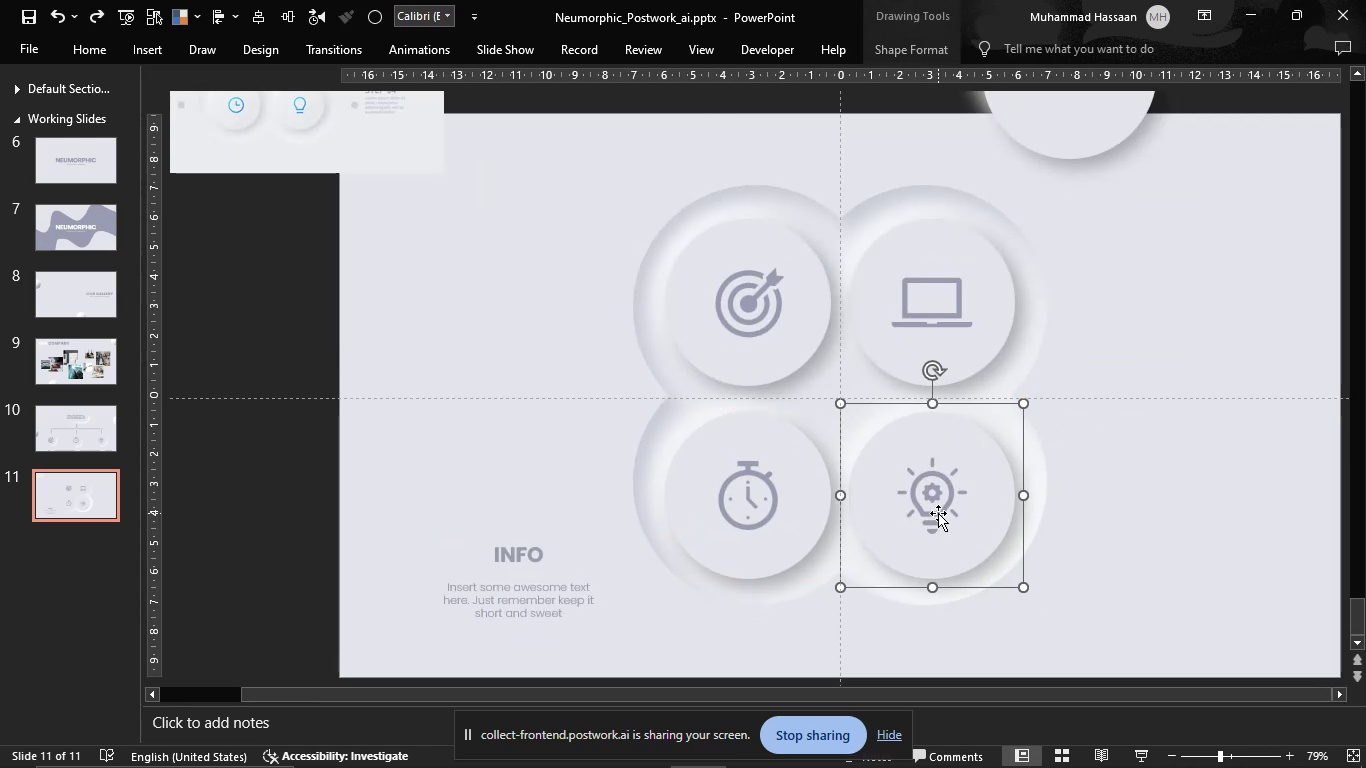 
left_click([938, 513])
 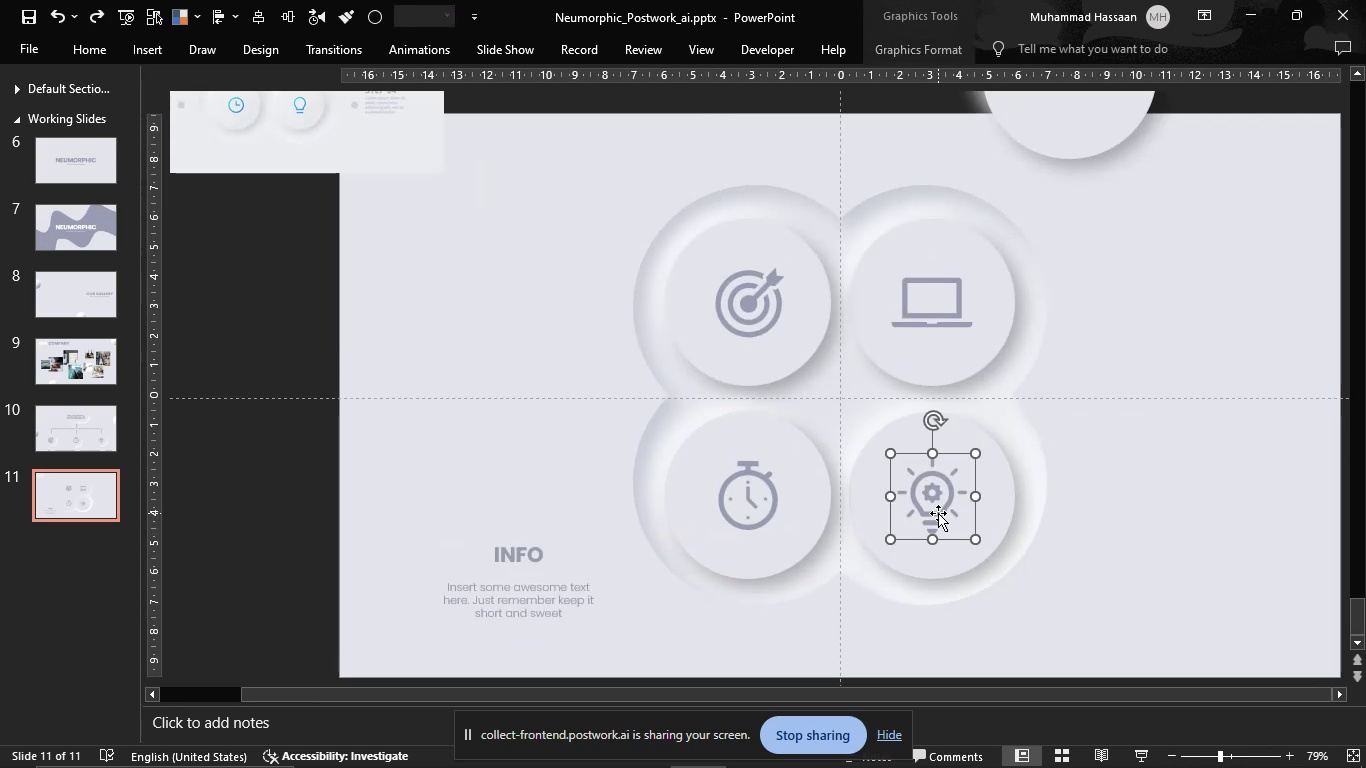 
hold_key(key=ShiftLeft, duration=1.5)
 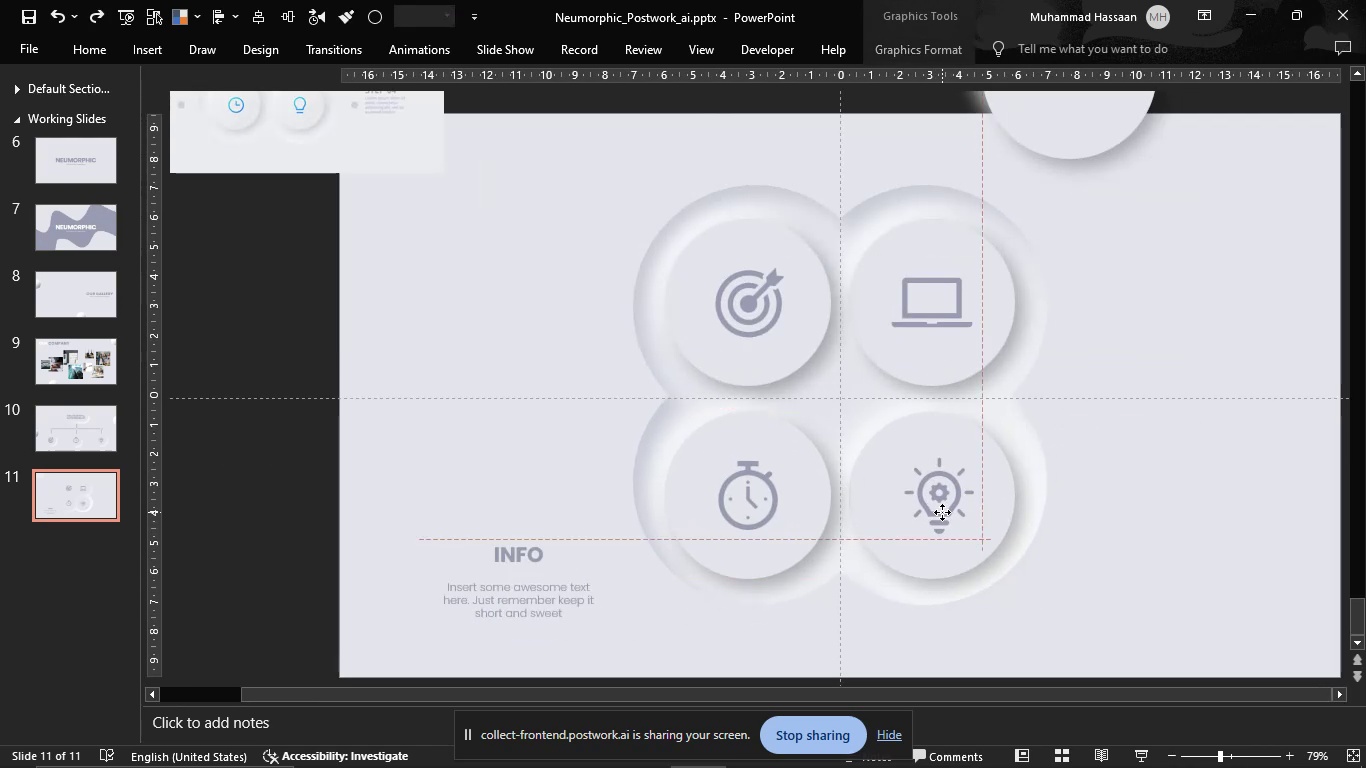 
hold_key(key=ShiftLeft, duration=1.51)
 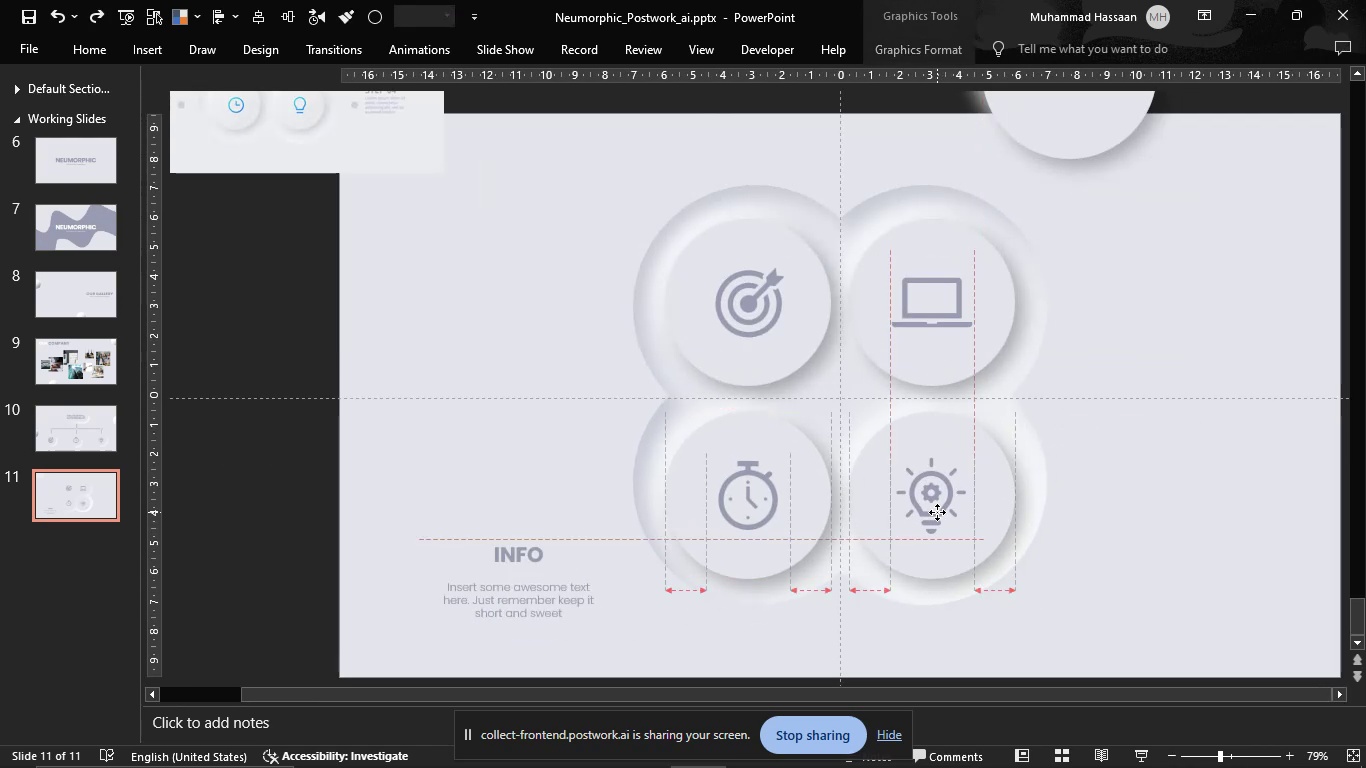 
hold_key(key=ShiftLeft, duration=1.51)
 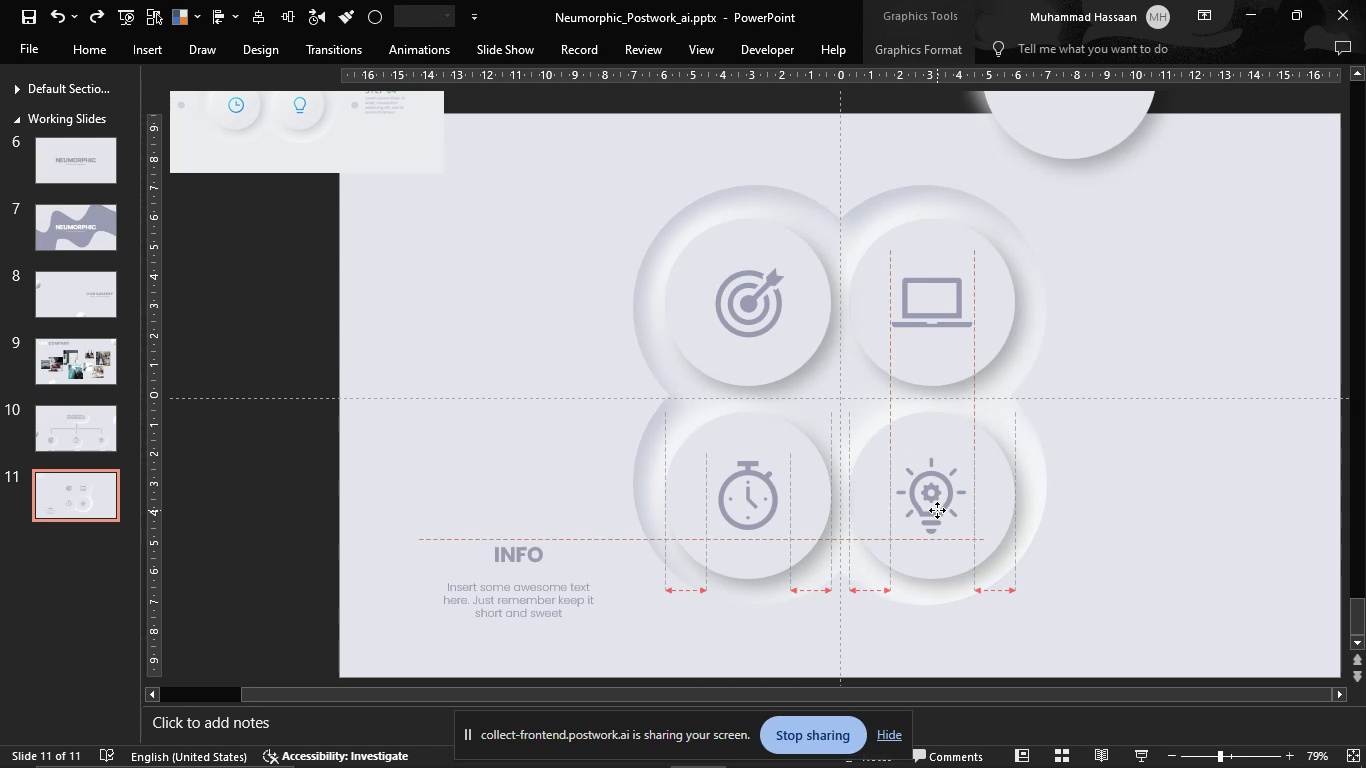 
key(Shift+ShiftLeft)
 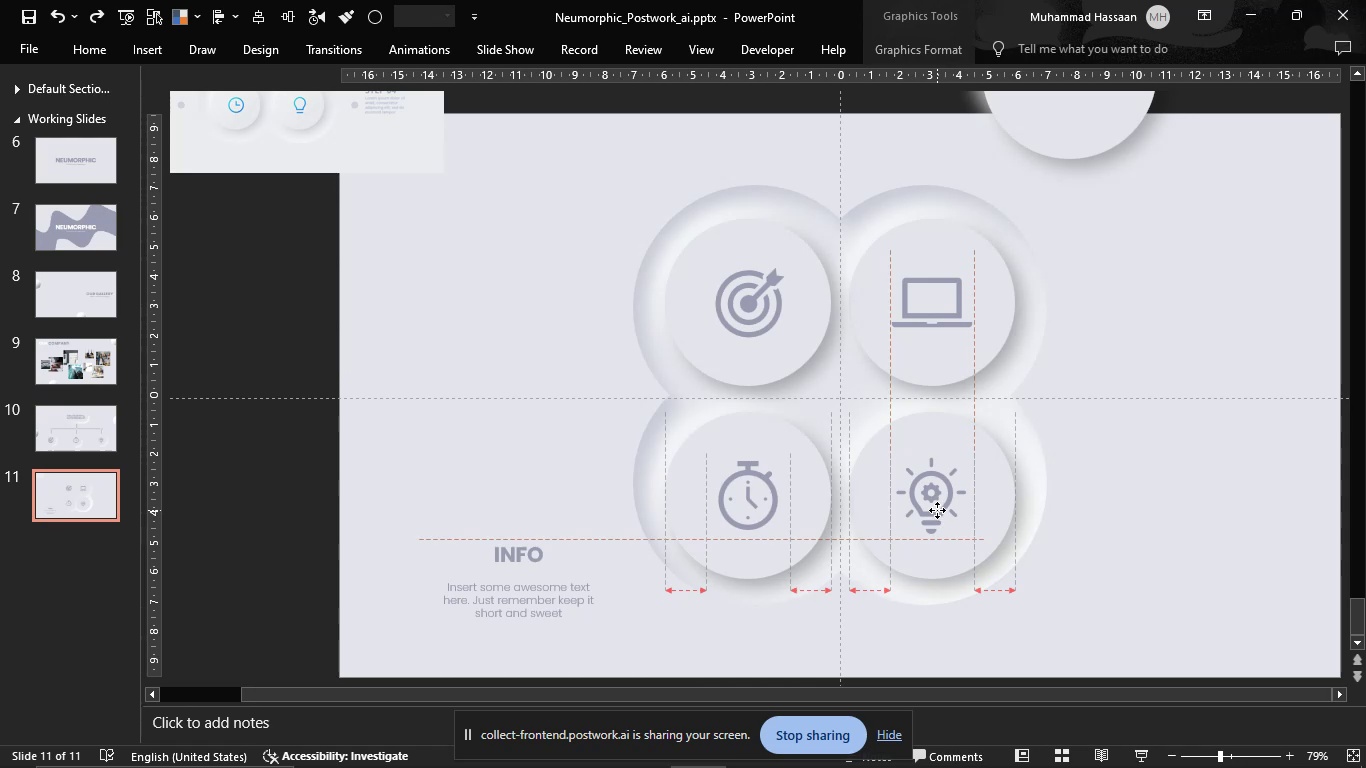 
key(Shift+ShiftLeft)
 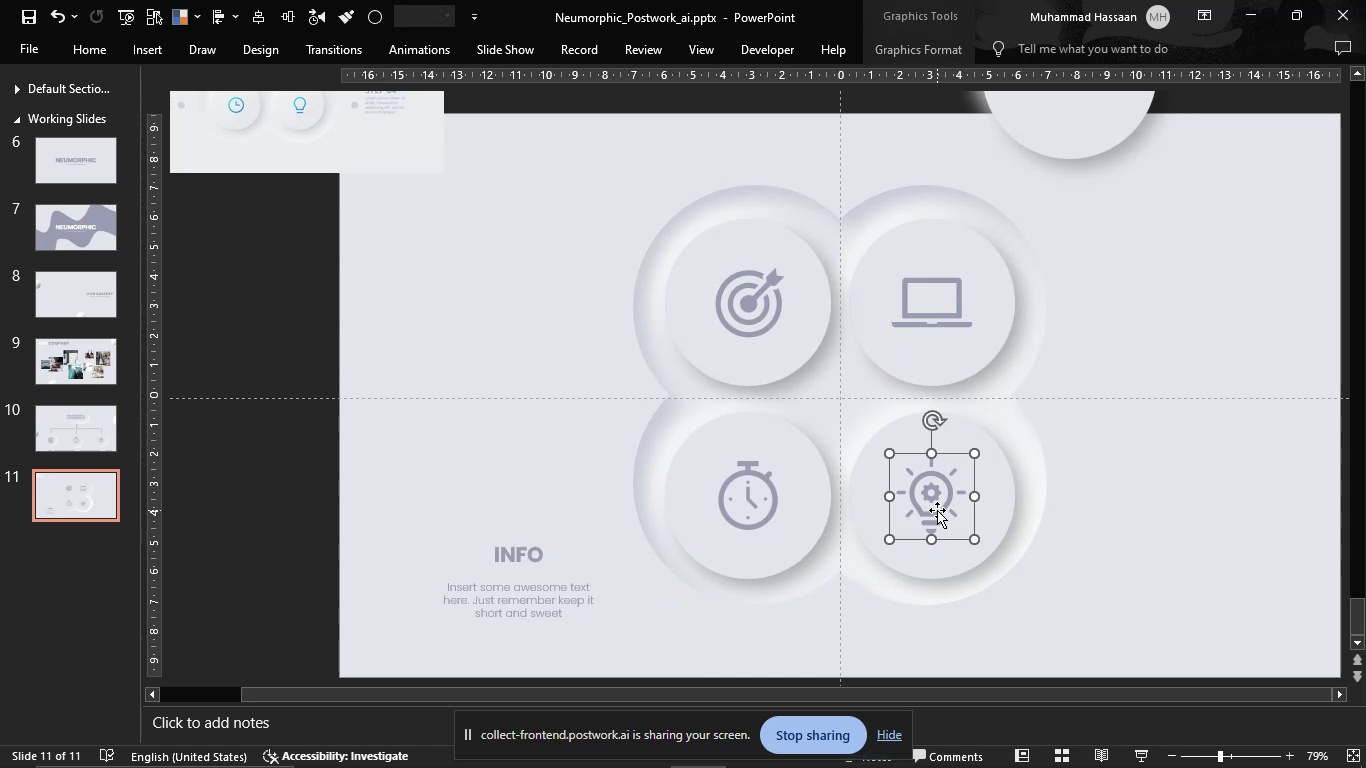 
key(Shift+ShiftLeft)
 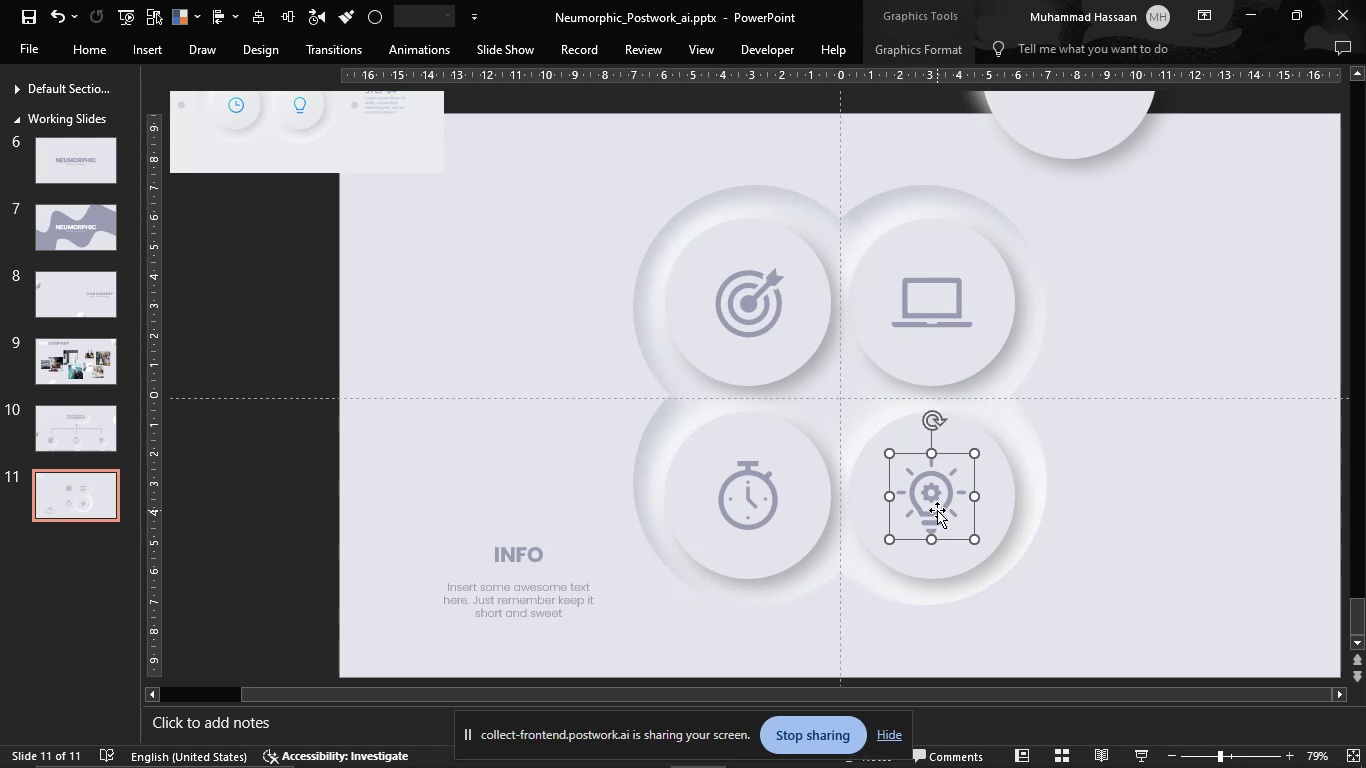 
key(Shift+ShiftLeft)
 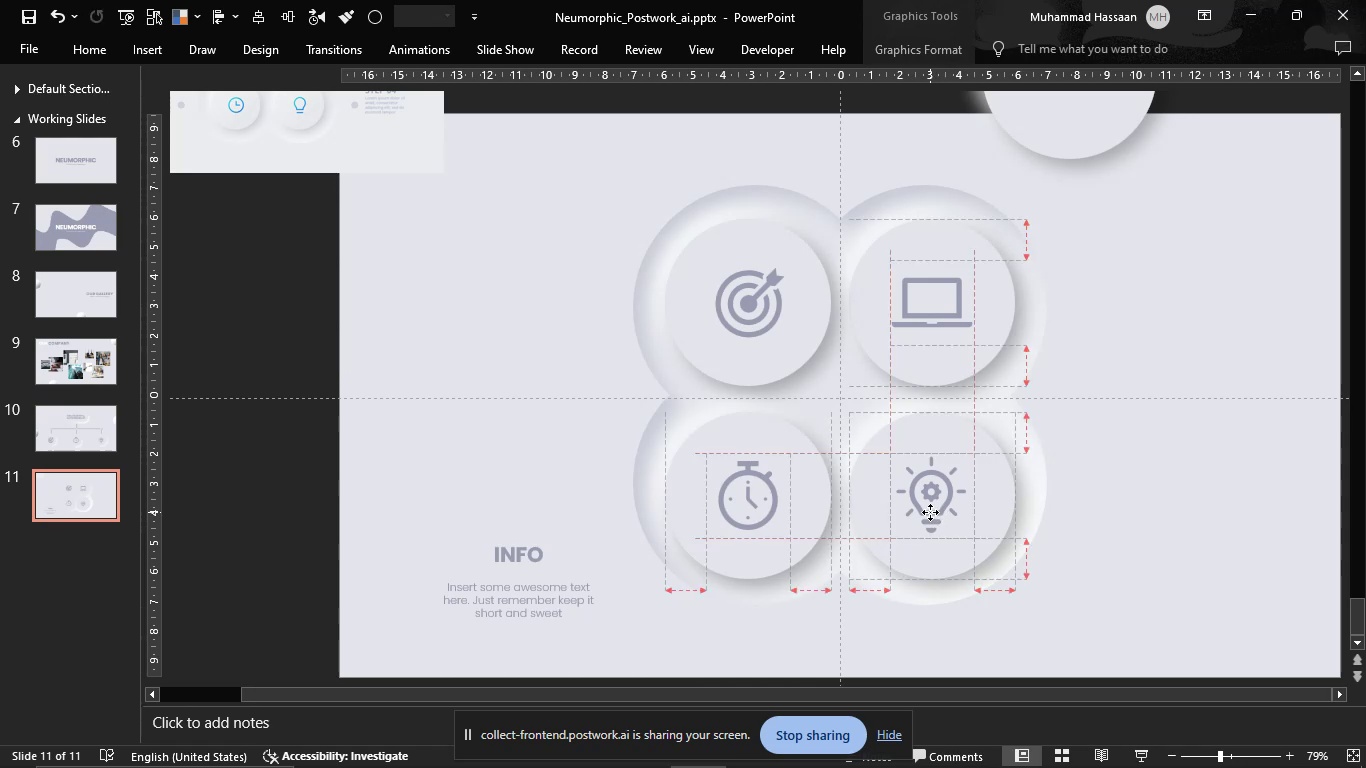 
hold_key(key=ShiftLeft, duration=1.53)
 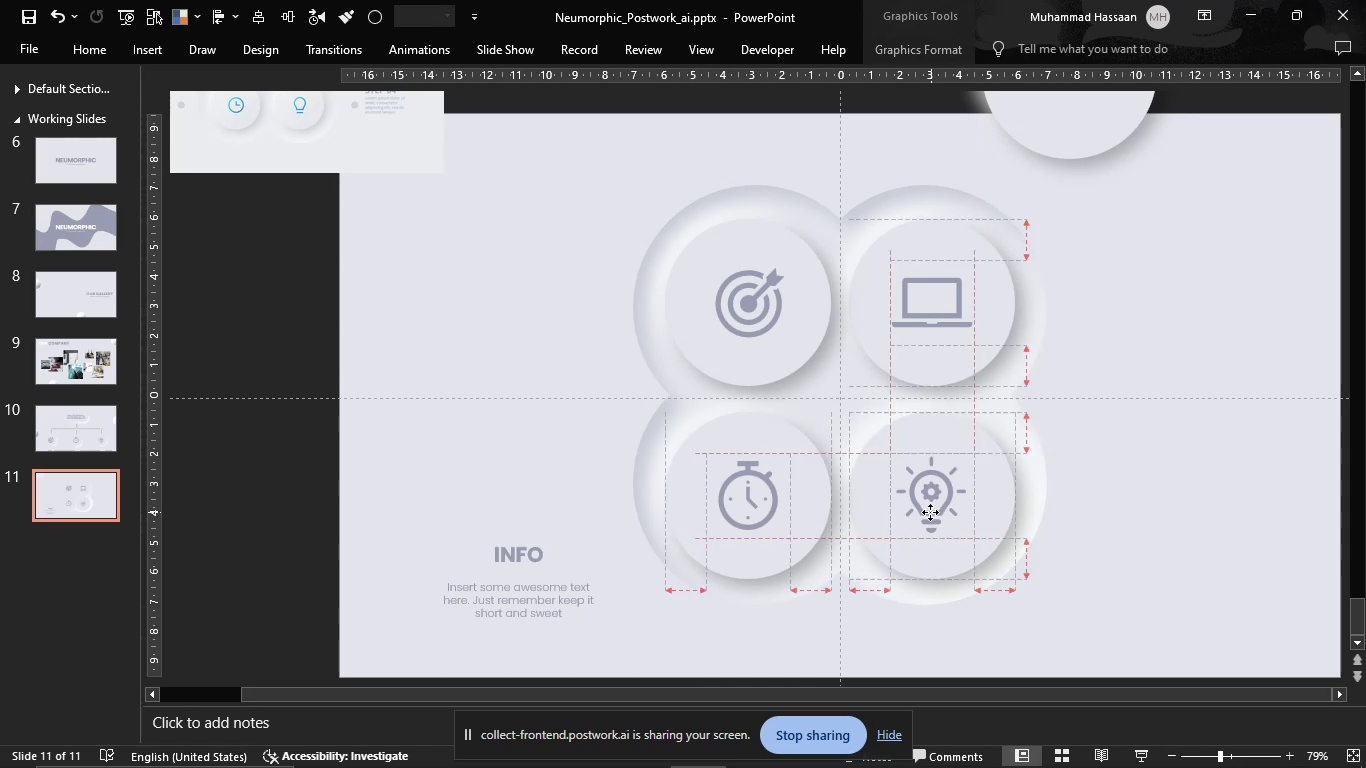 
hold_key(key=ShiftLeft, duration=1.51)
 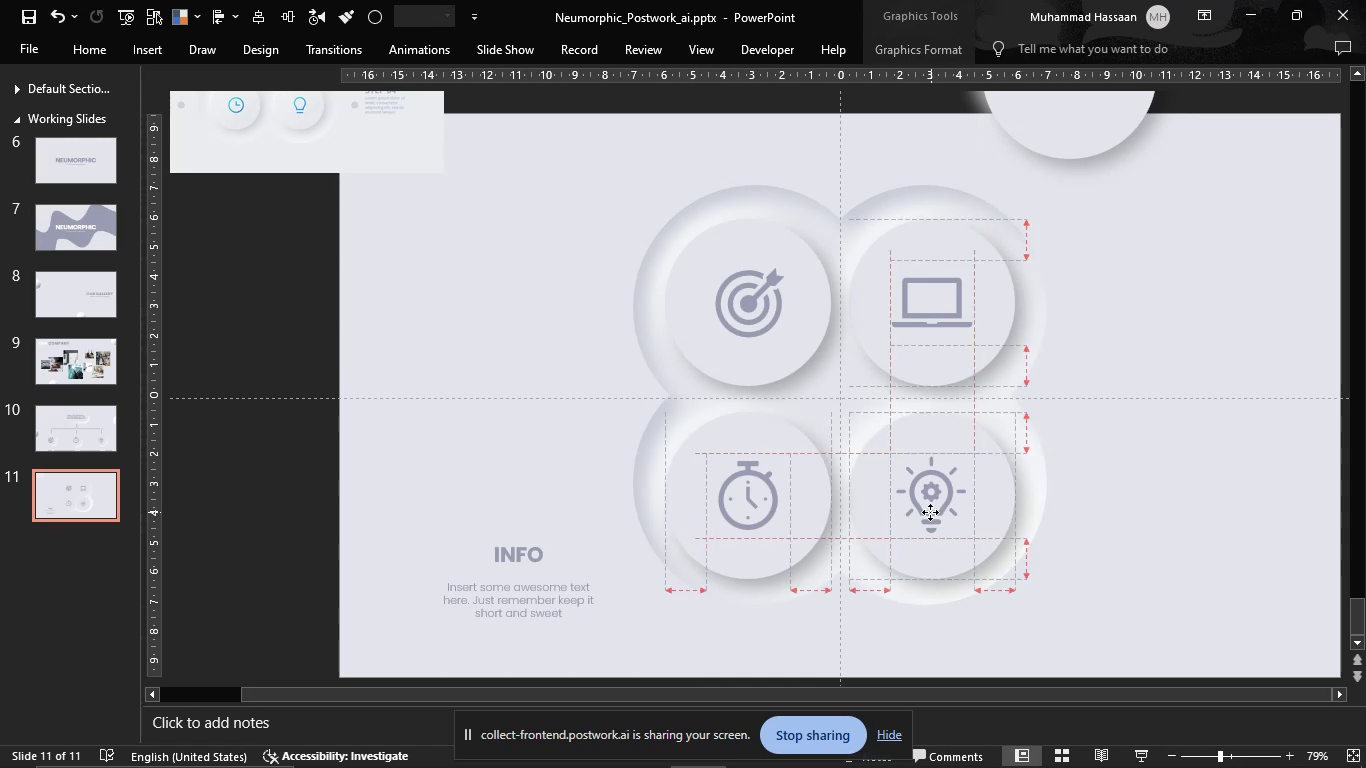 
key(Shift+ShiftLeft)
 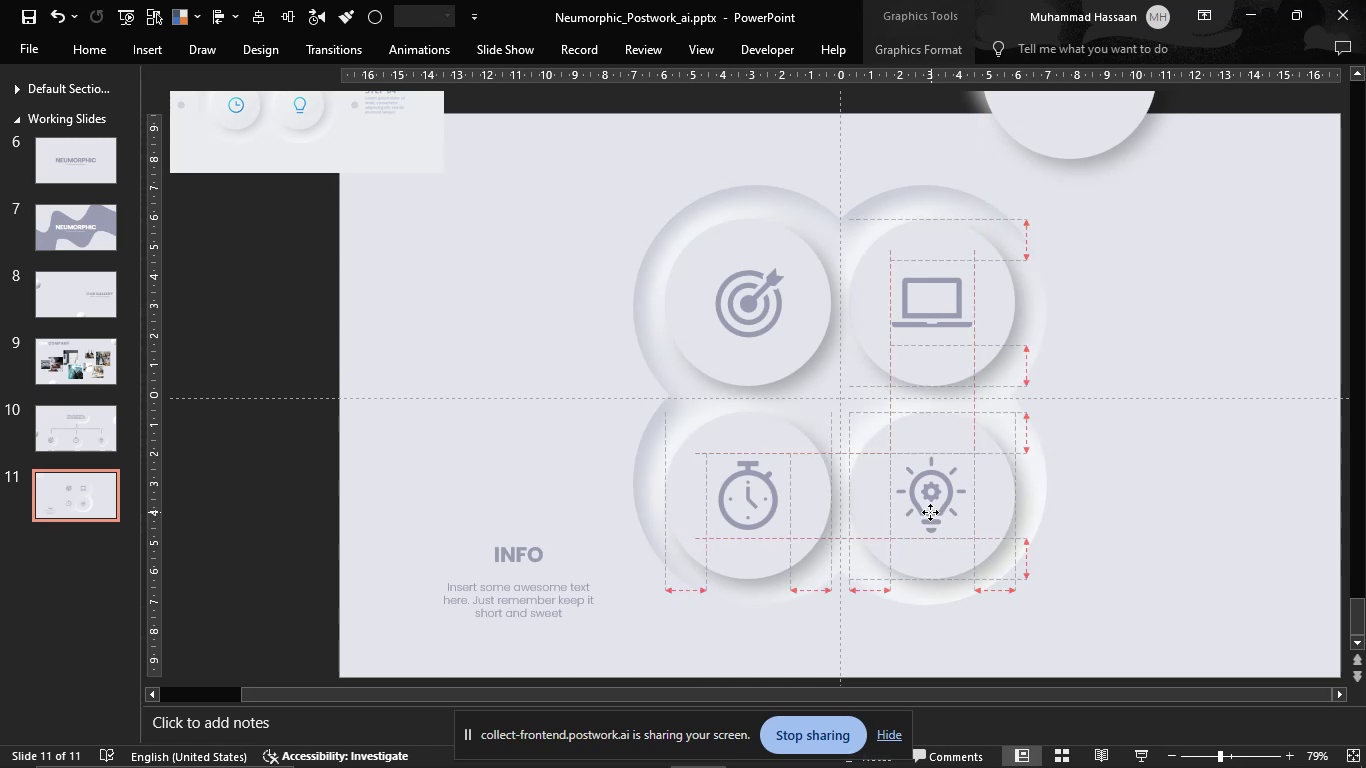 
key(Shift+ShiftLeft)
 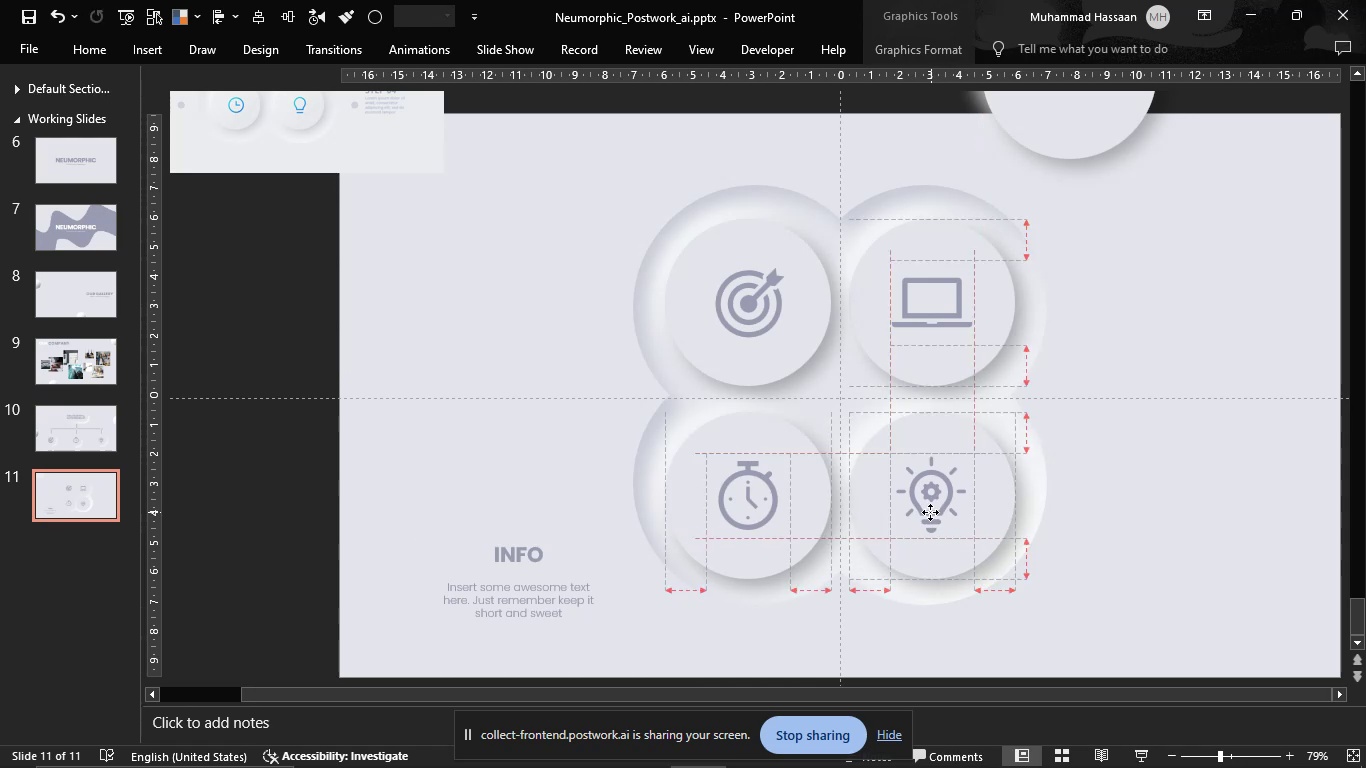 
key(Shift+ShiftLeft)
 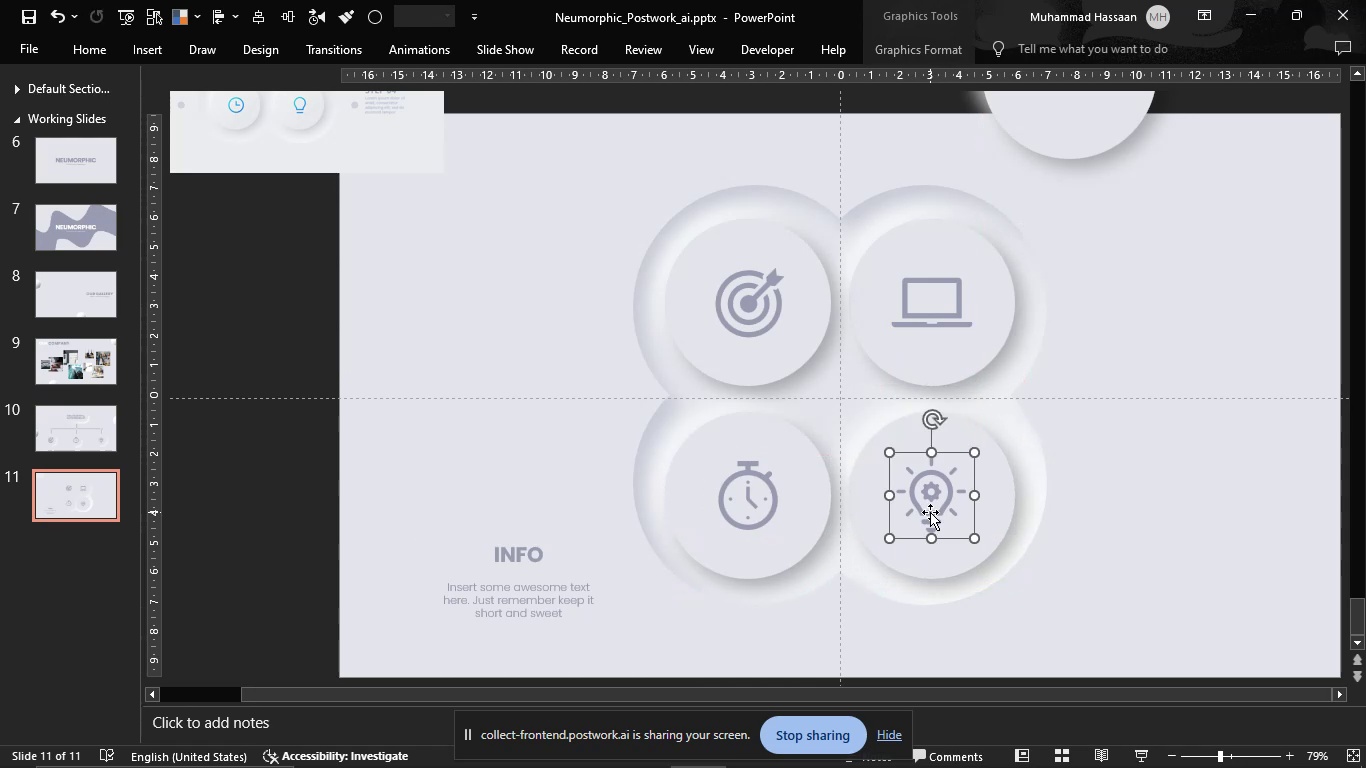 
key(Shift+ShiftLeft)
 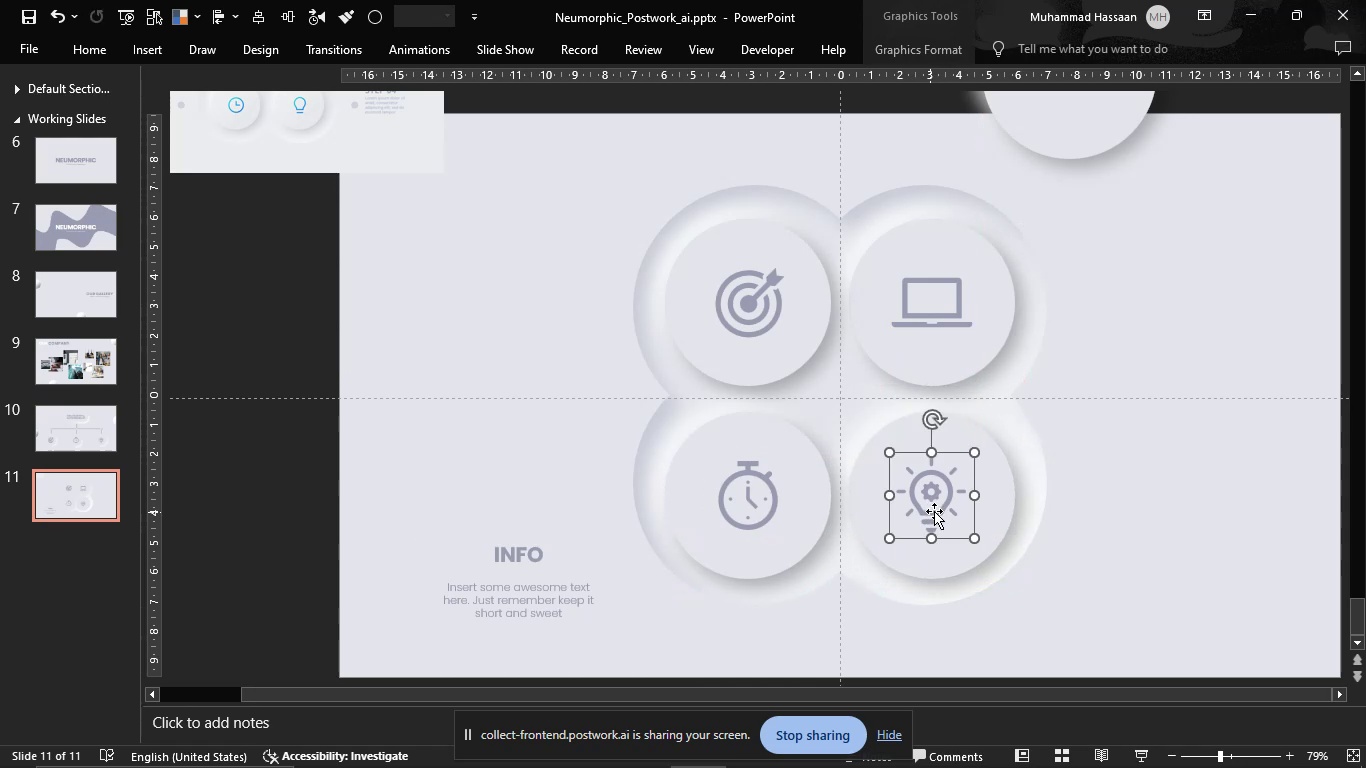 
key(Shift+ShiftLeft)
 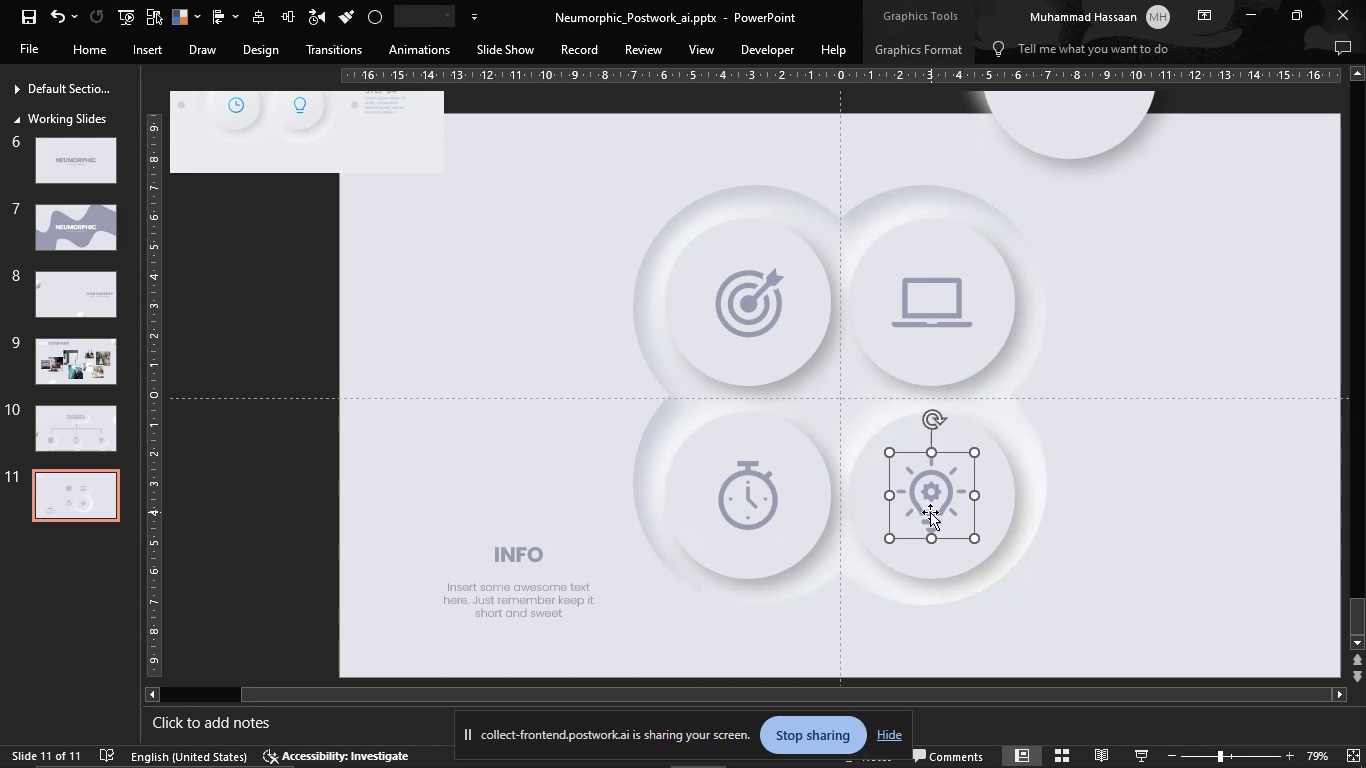 
key(Shift+ShiftLeft)
 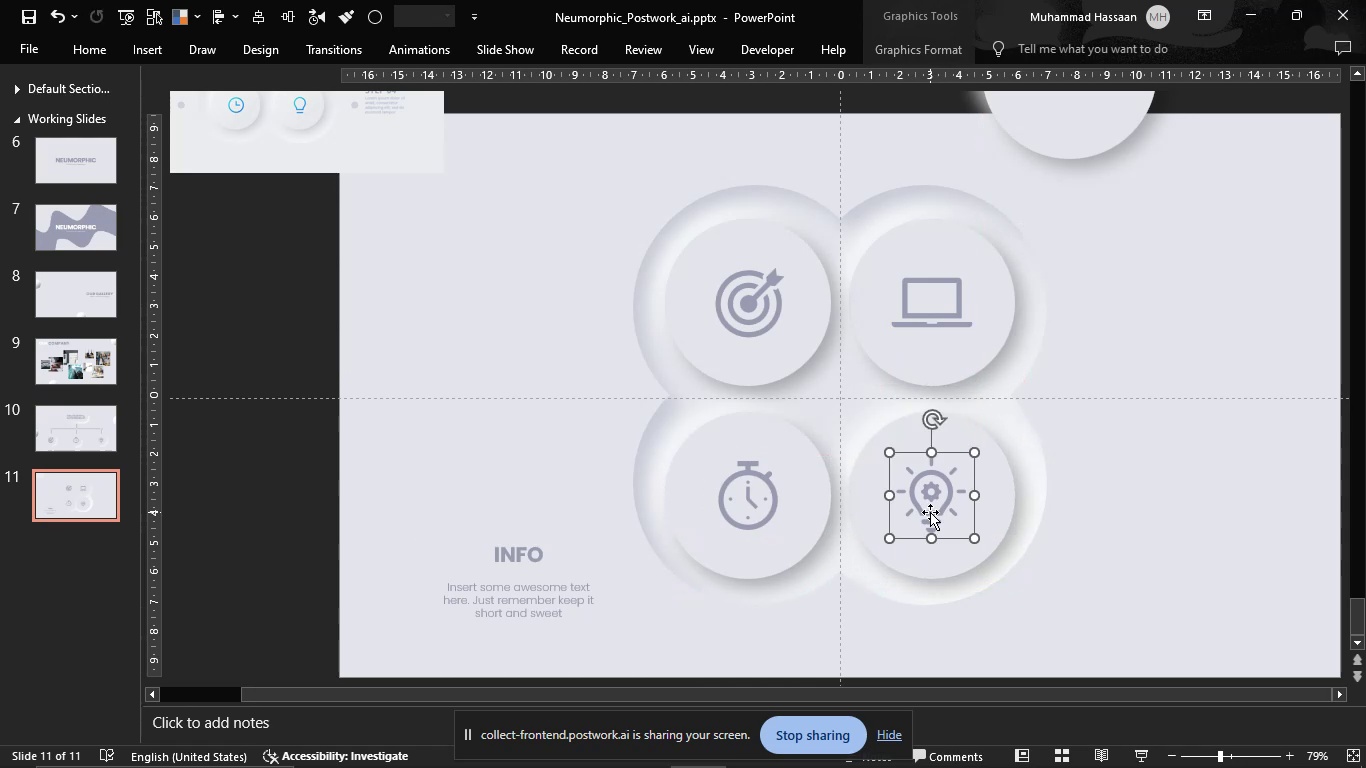 
key(Shift+ShiftLeft)
 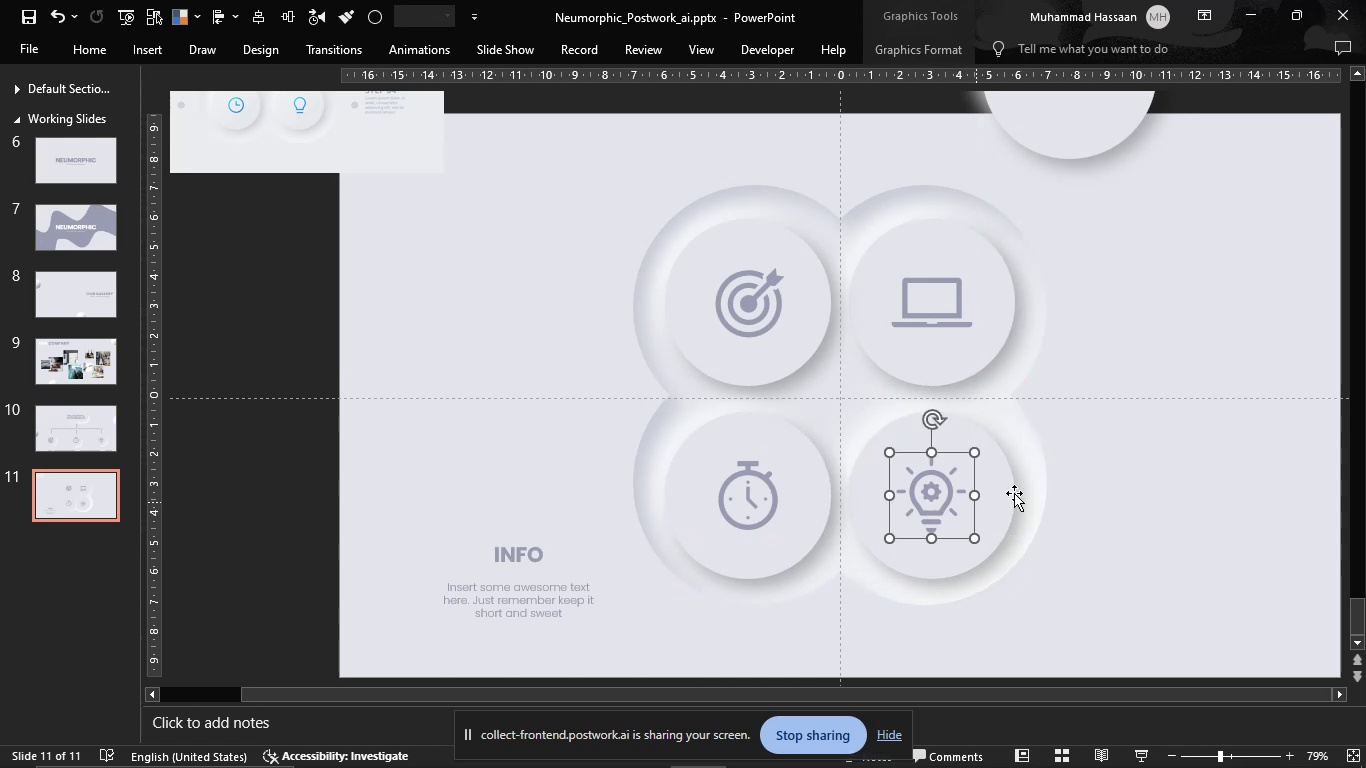 
key(Shift+ShiftLeft)
 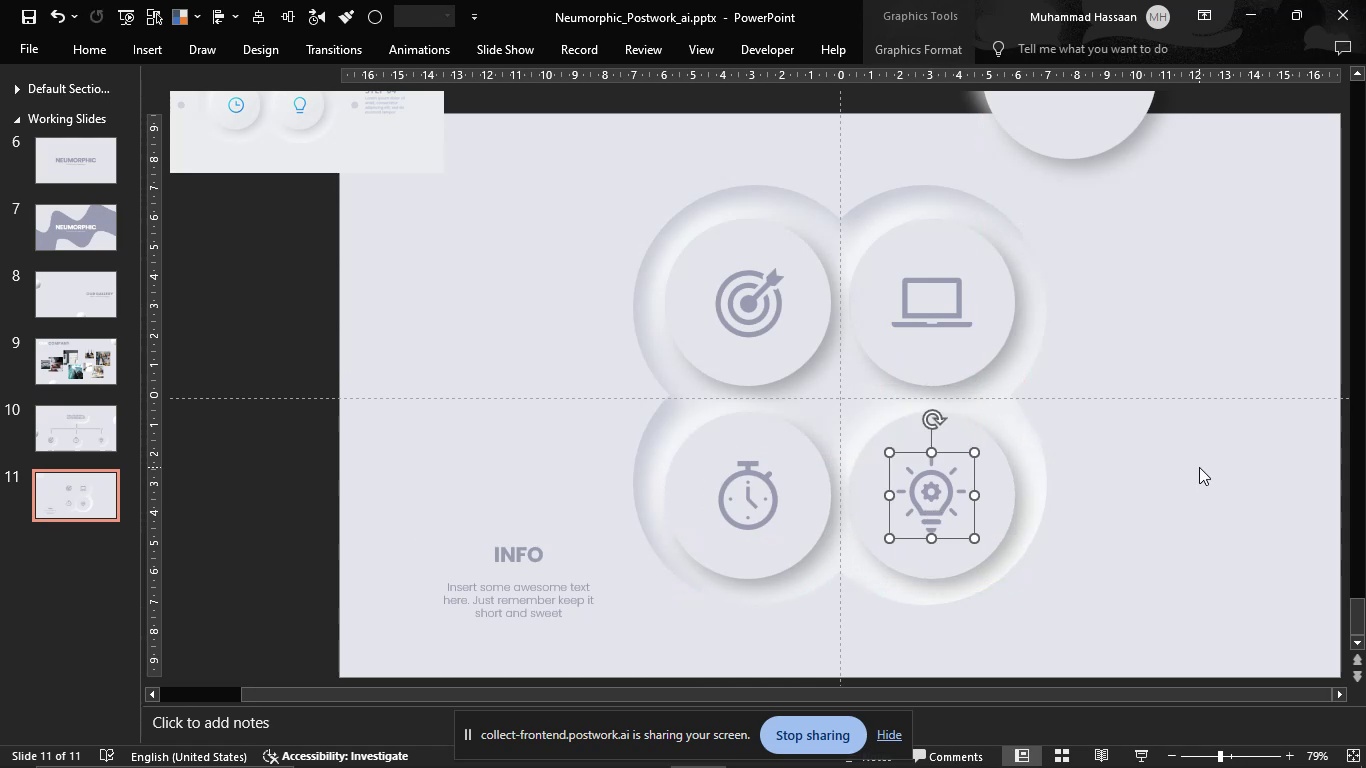 
left_click([1199, 467])
 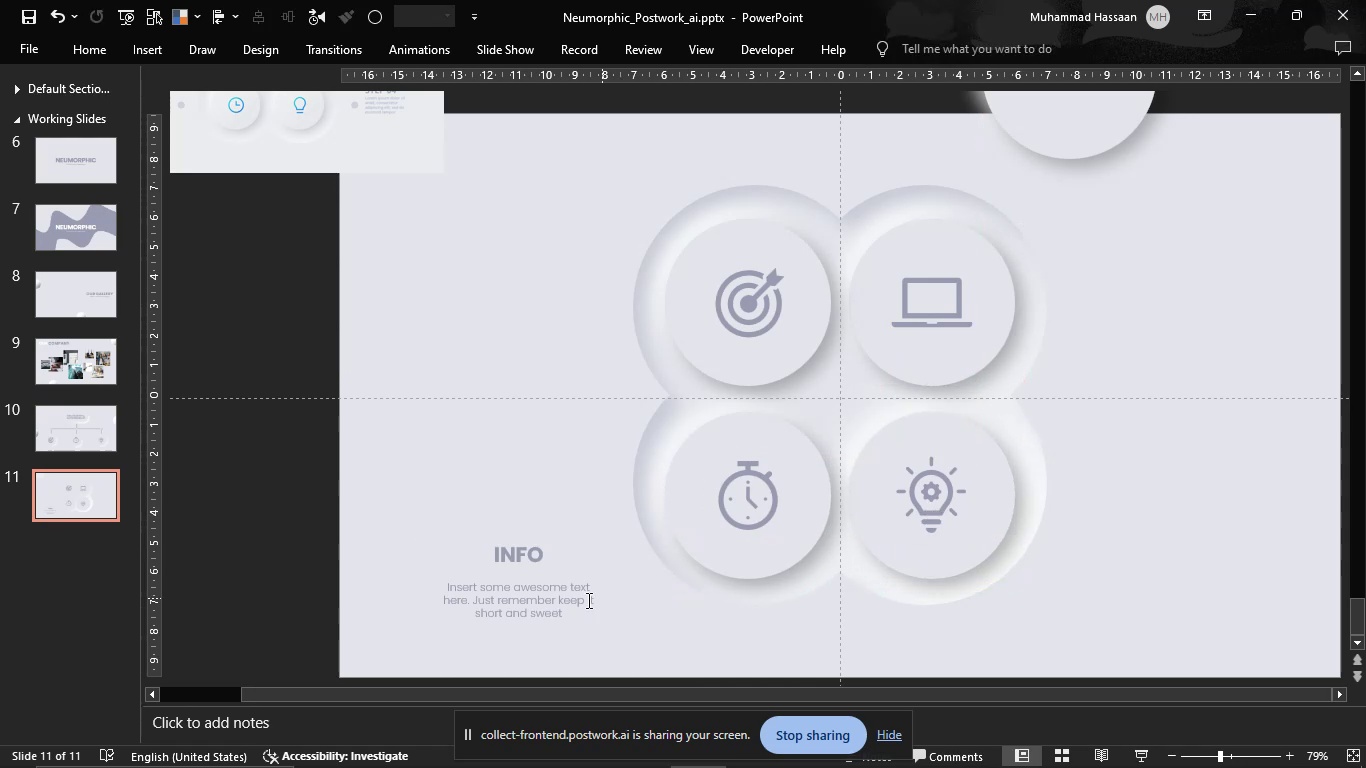 
left_click([537, 604])
 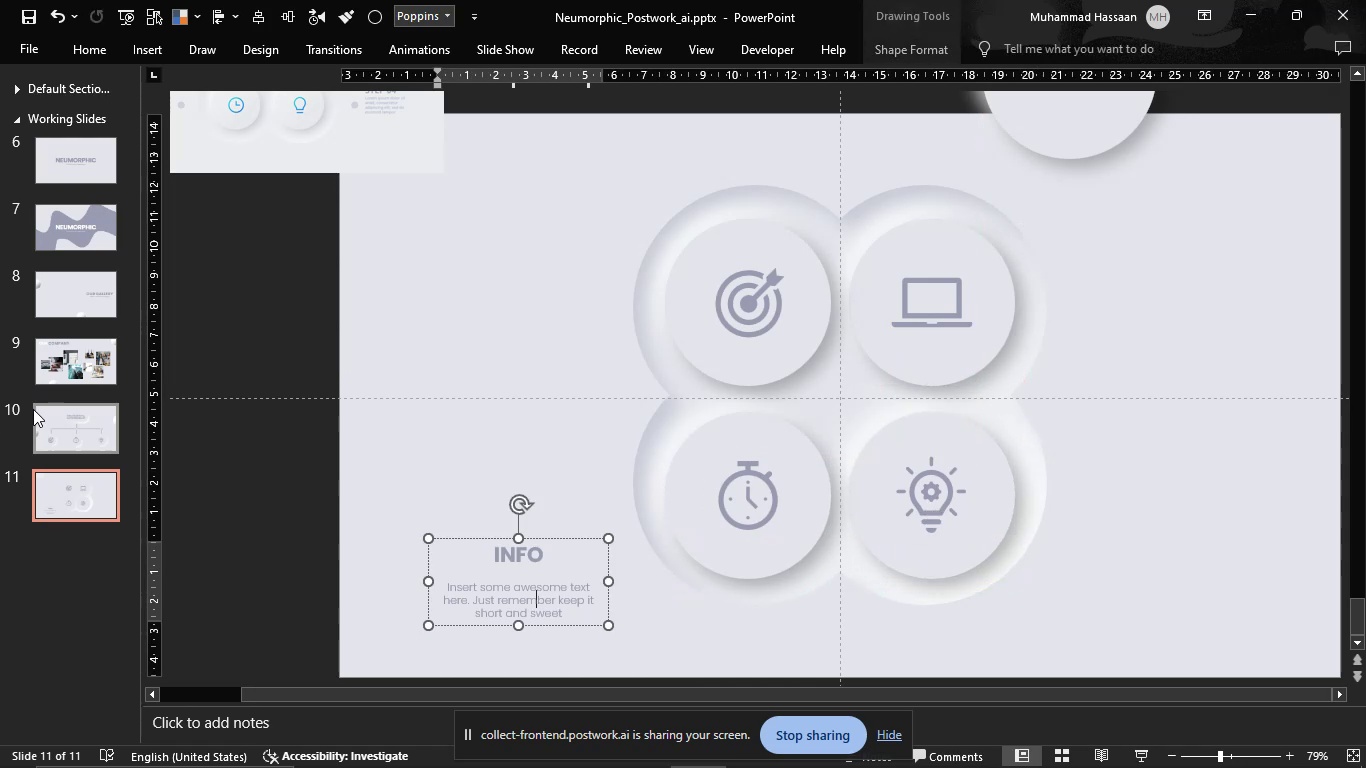 
left_click([53, 412])
 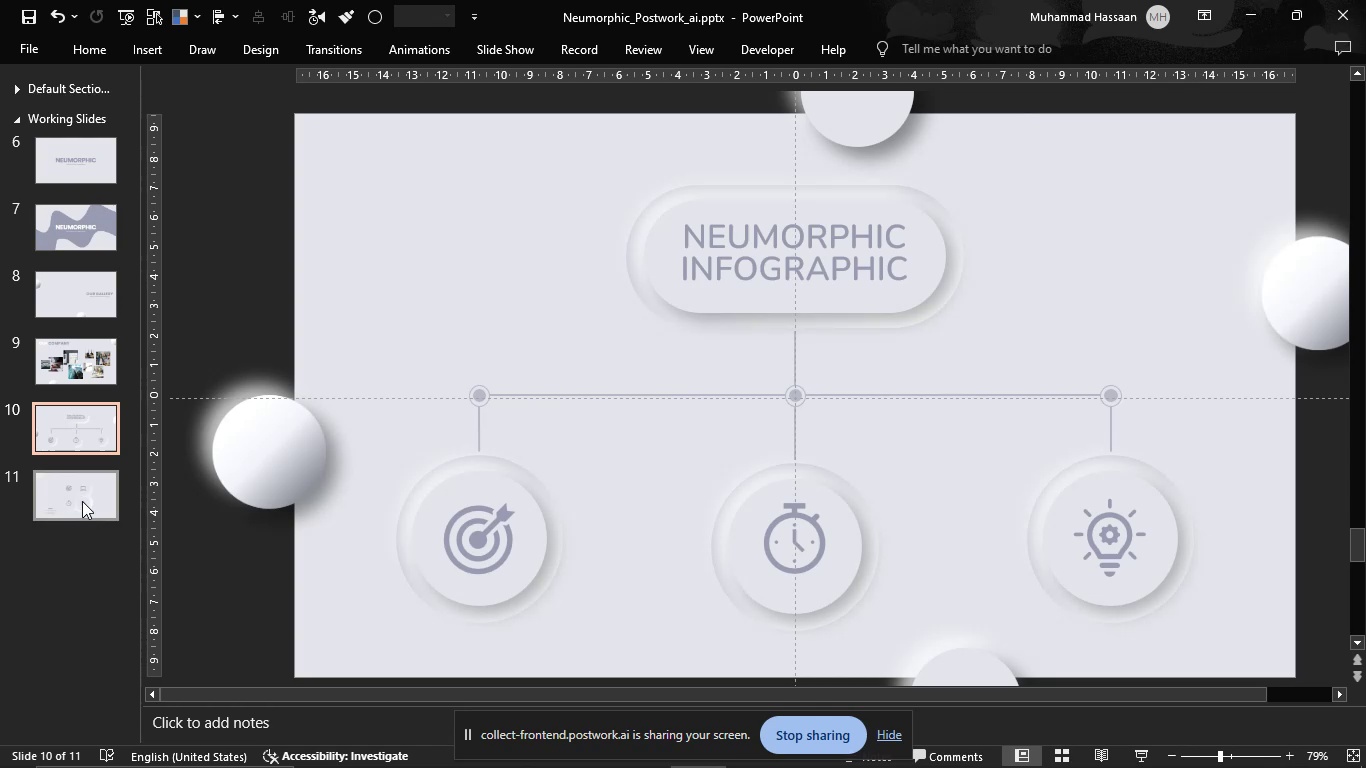 
left_click([81, 494])
 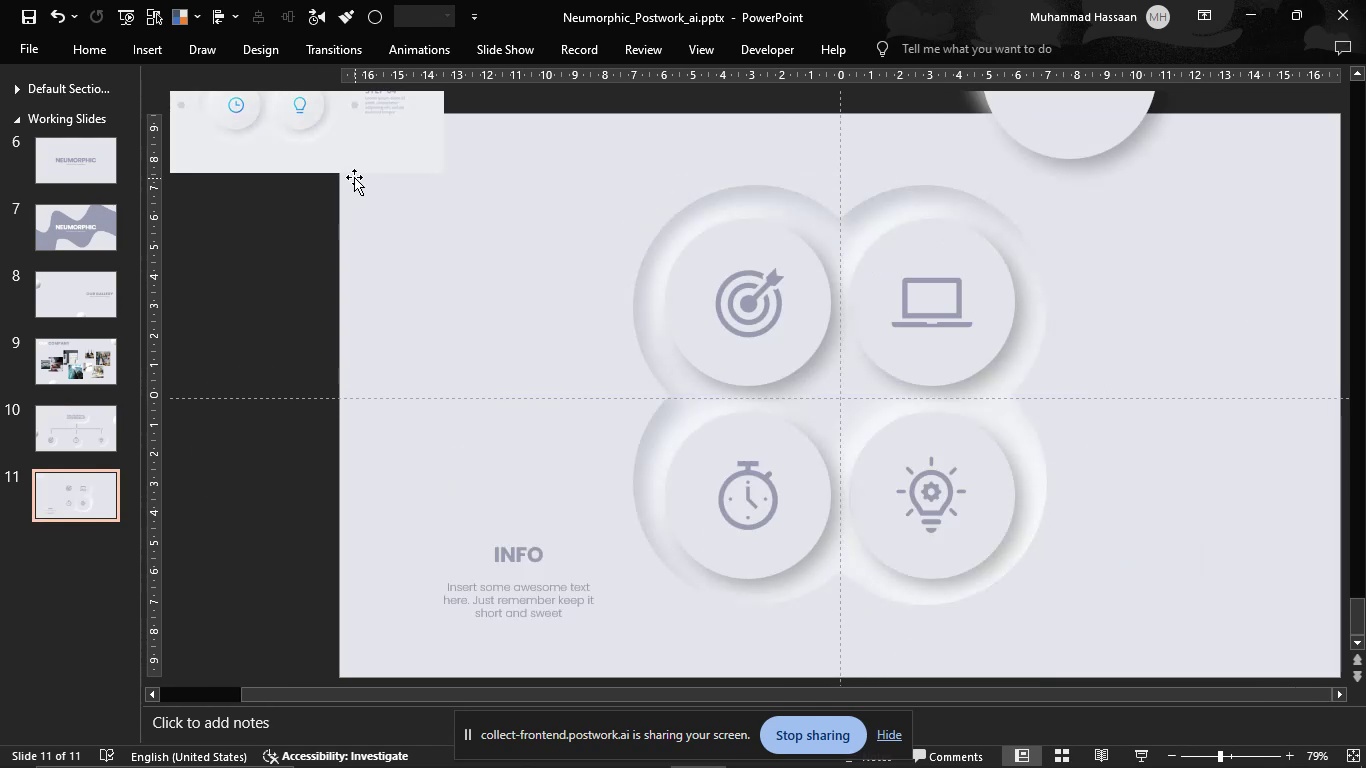 
left_click_drag(start_coordinate=[343, 156], to_coordinate=[394, 240])
 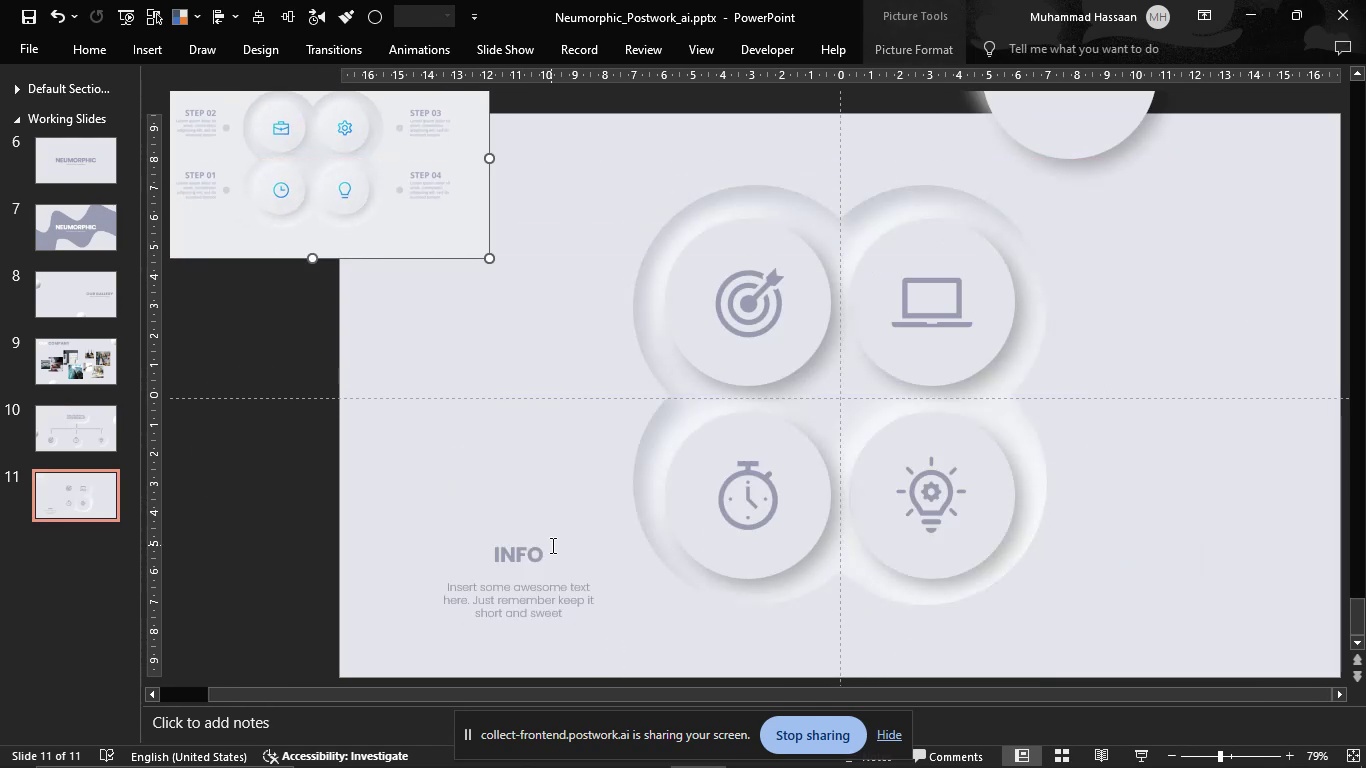 
left_click_drag(start_coordinate=[551, 545], to_coordinate=[539, 548])
 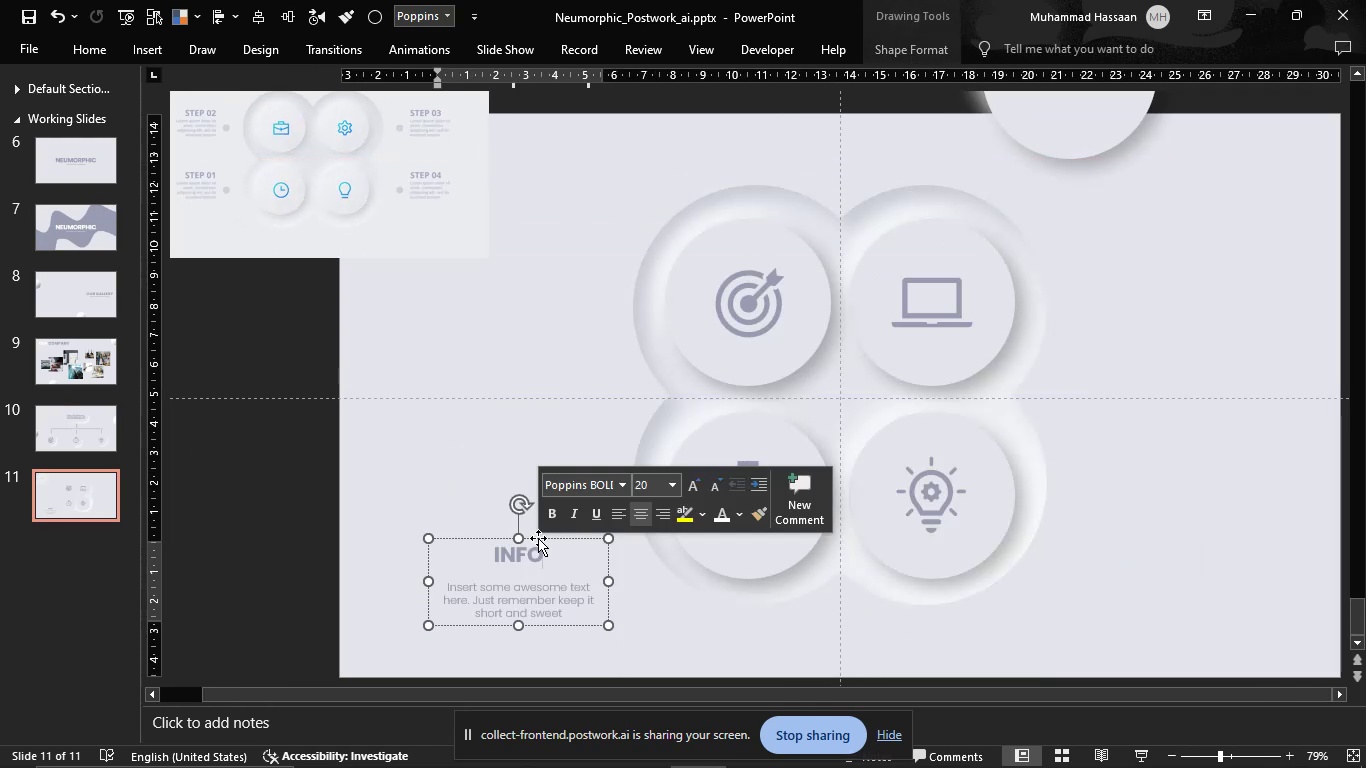 
left_click([538, 538])
 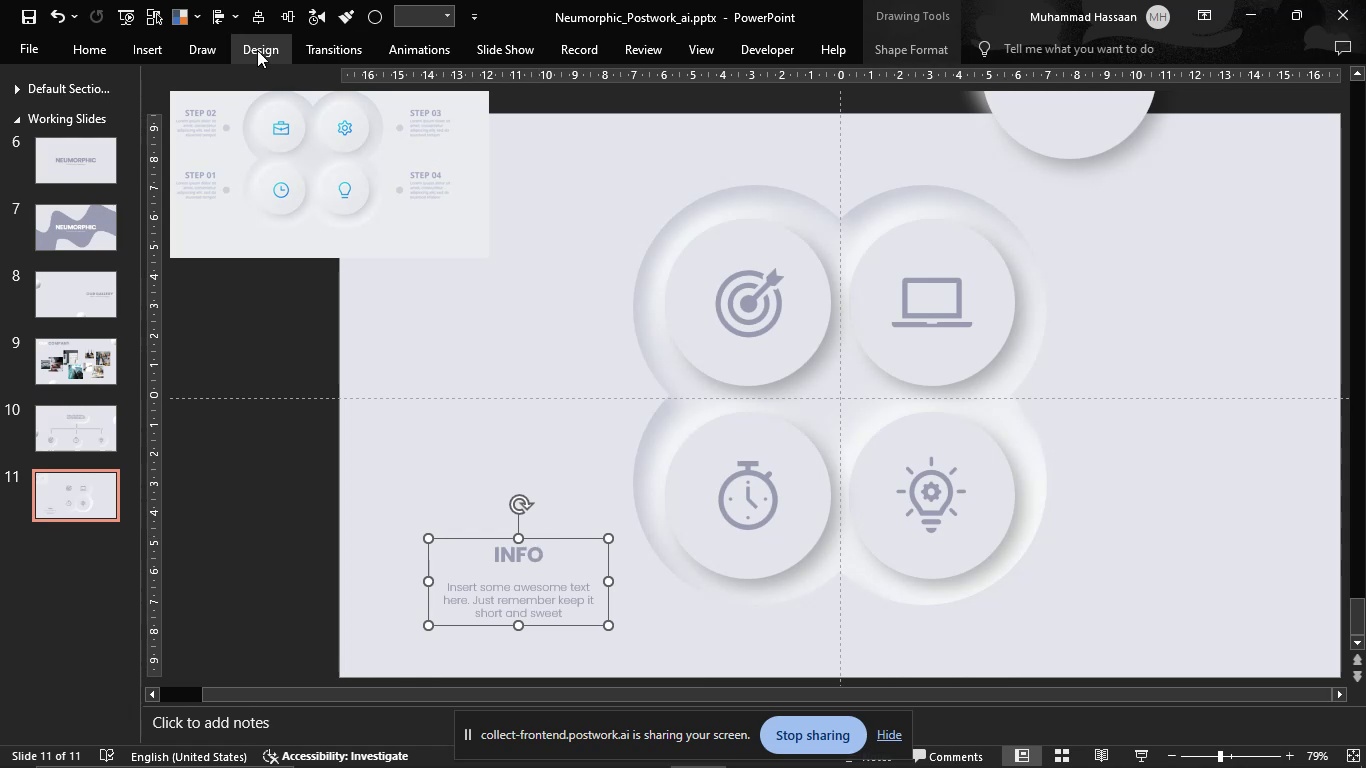 
left_click([86, 53])
 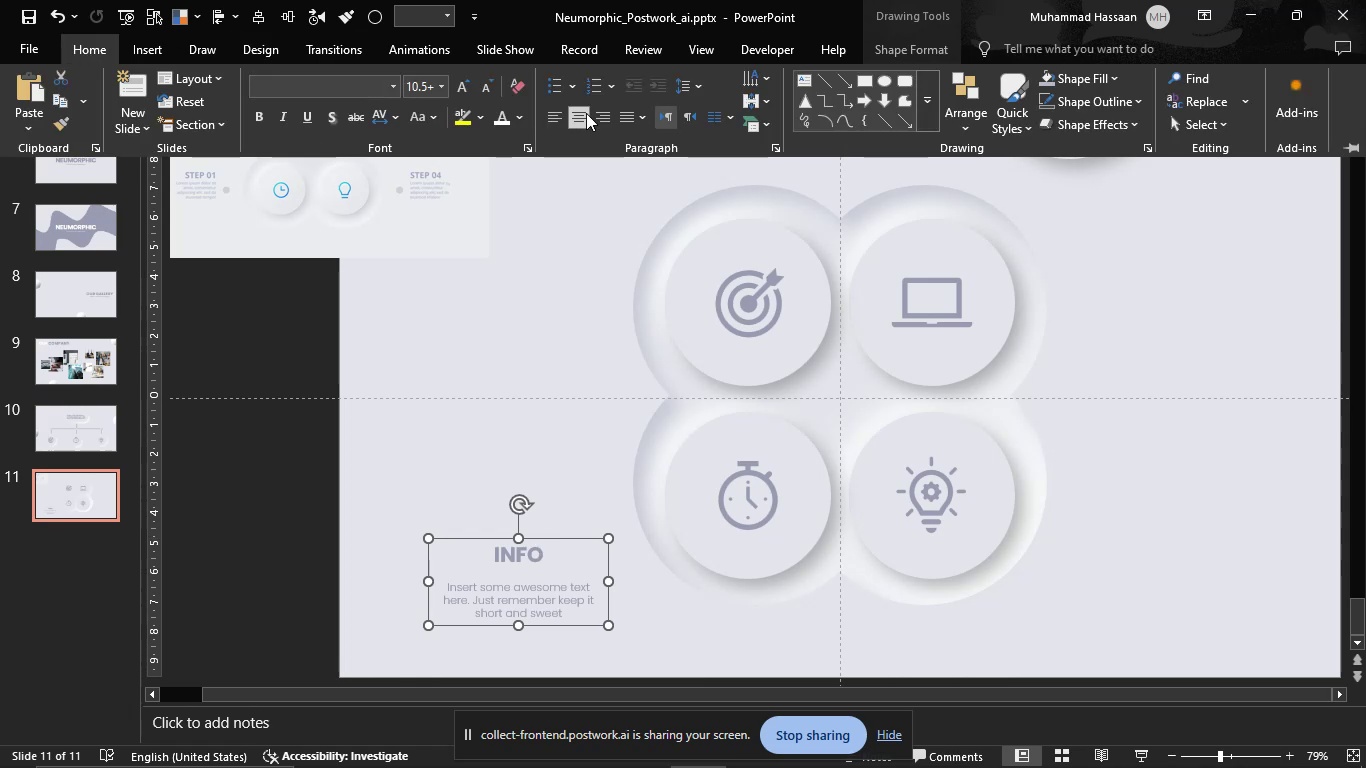 
left_click([606, 113])
 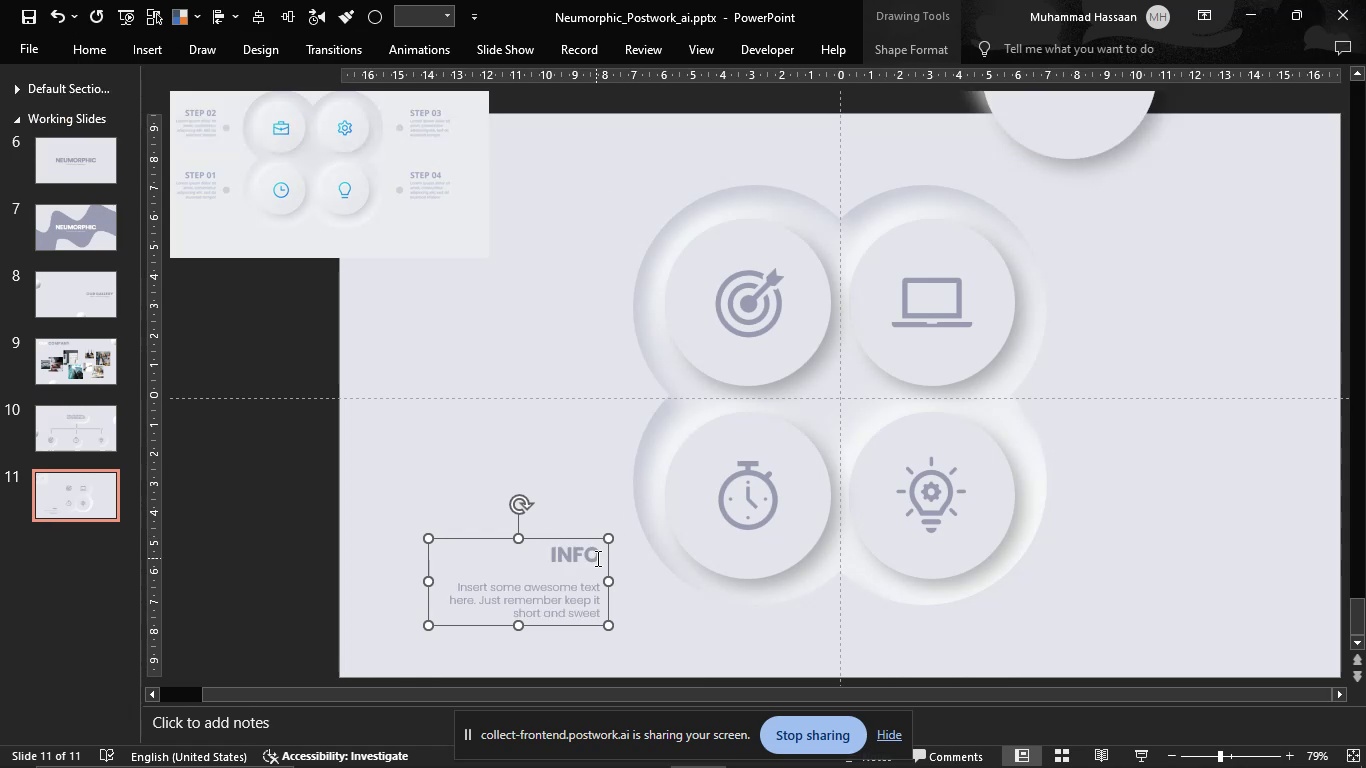 
left_click_drag(start_coordinate=[599, 558], to_coordinate=[543, 560])
 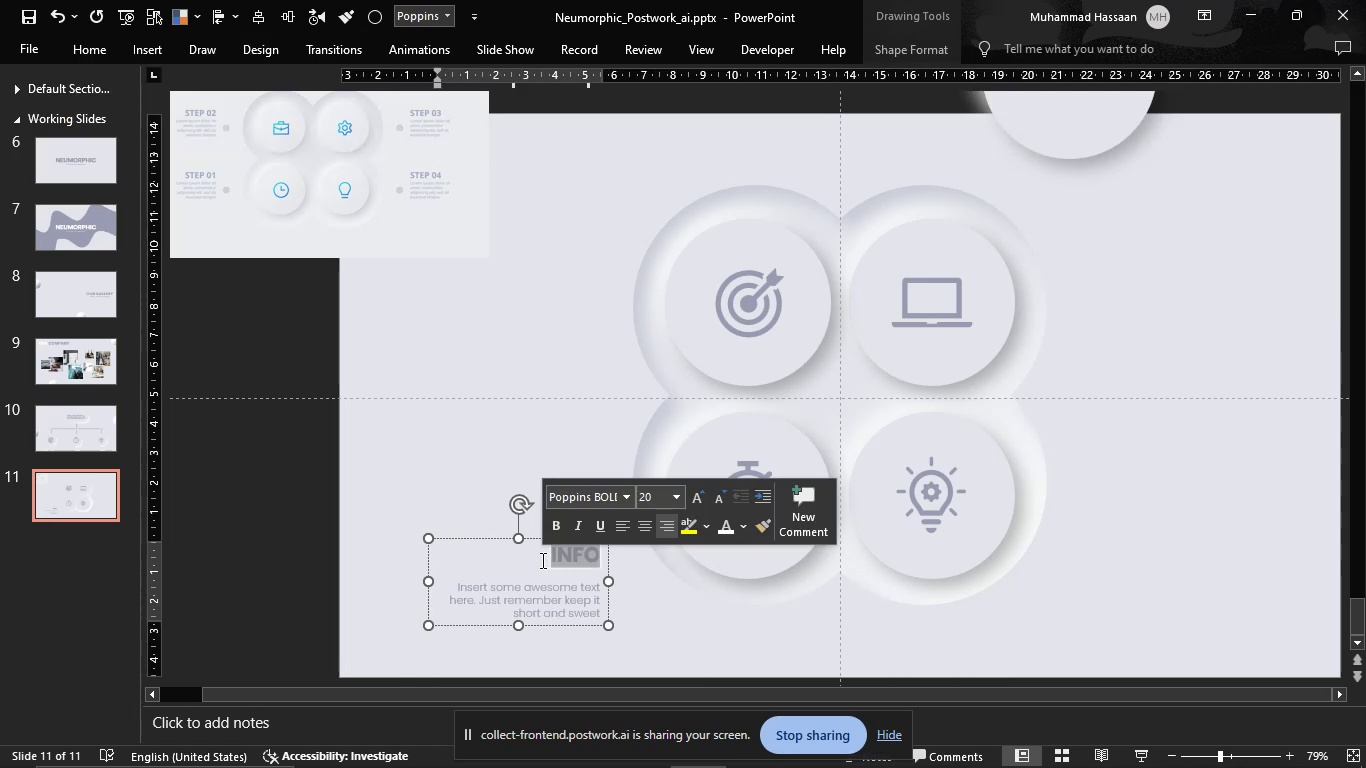 
type(step 01)
 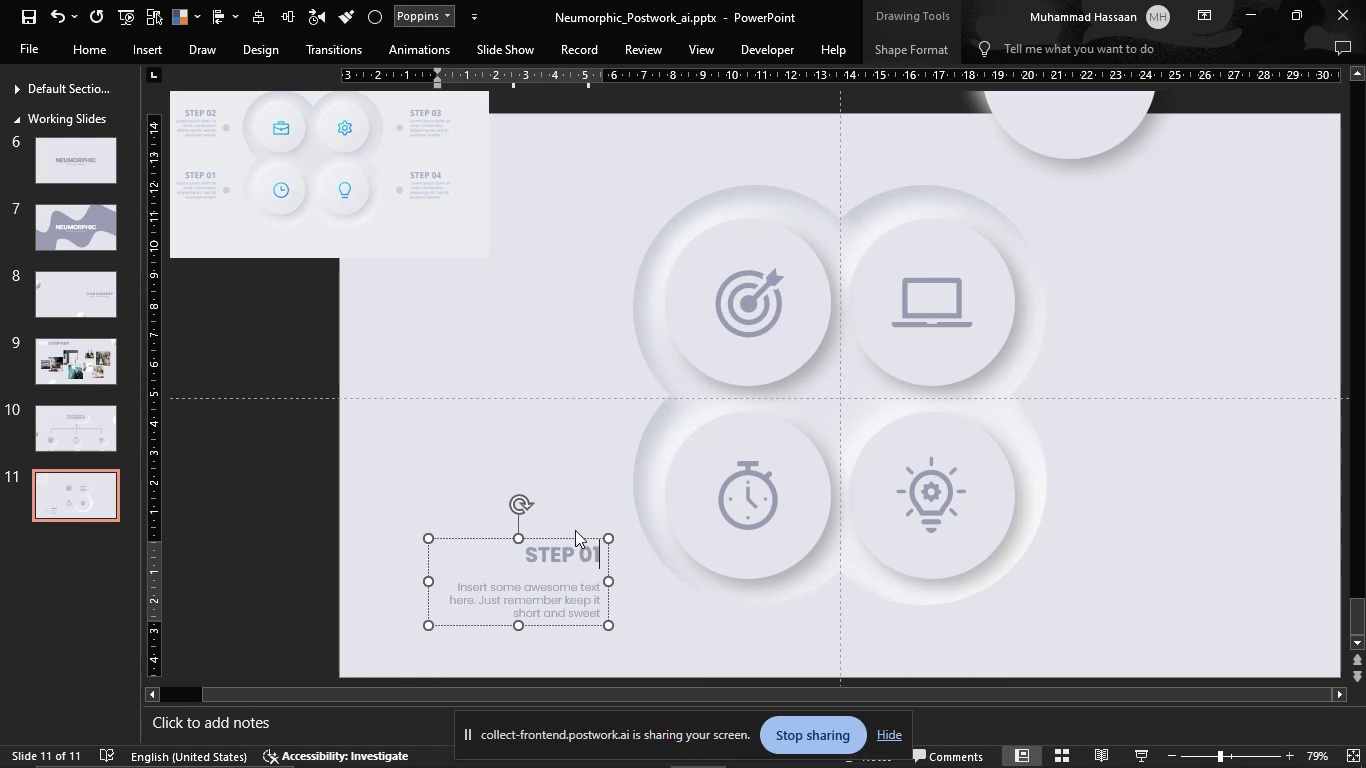 
left_click_drag(start_coordinate=[575, 535], to_coordinate=[574, 269])
 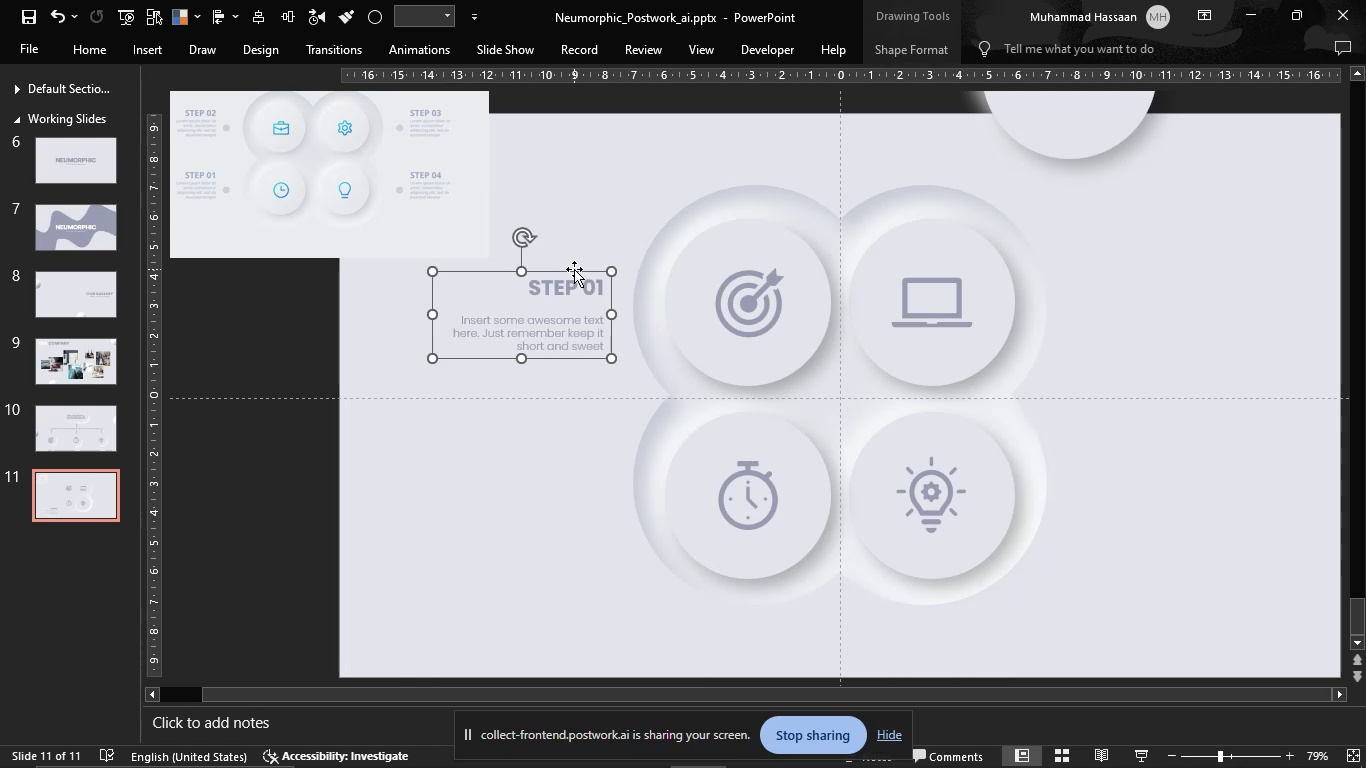 
hold_key(key=ControlLeft, duration=1.53)
left_click_drag(start_coordinate=[574, 269], to_coordinate=[578, 458])
 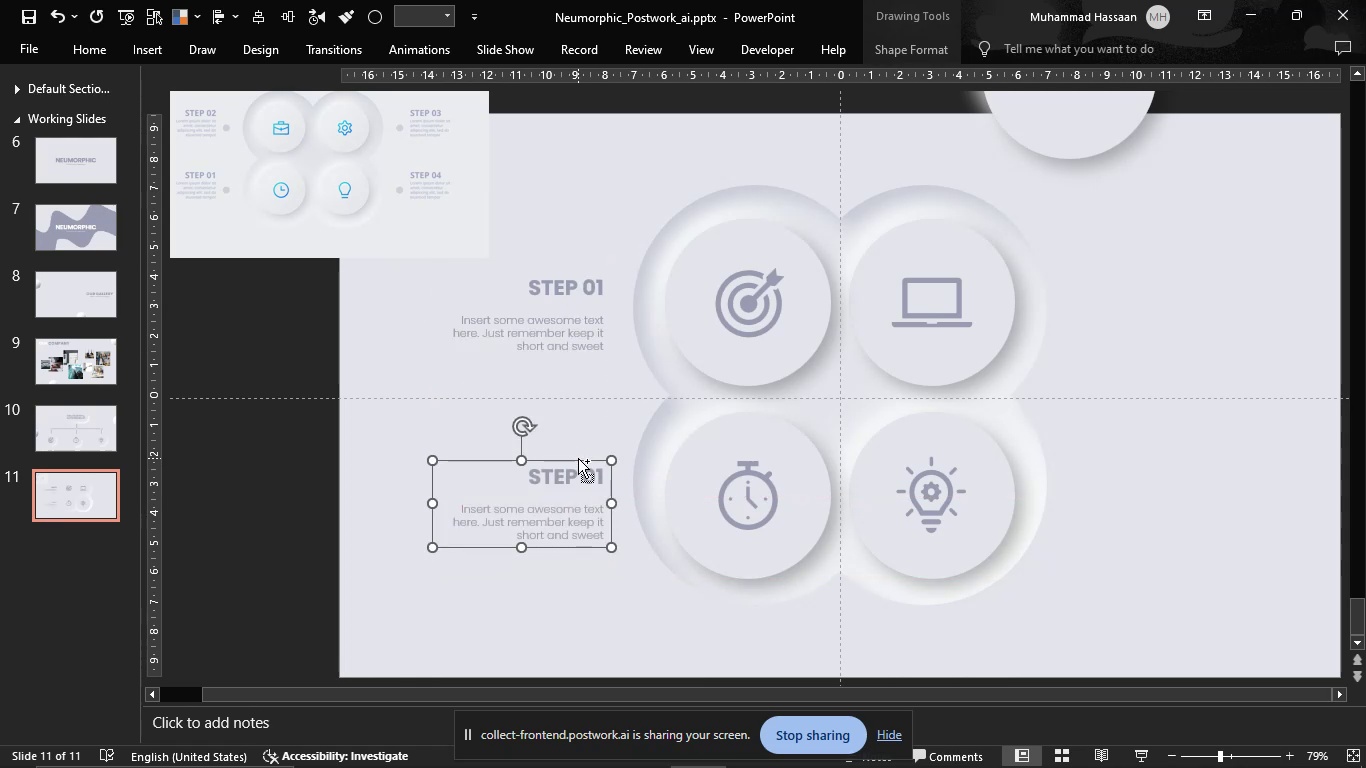 
hold_key(key=ControlLeft, duration=3.28)
 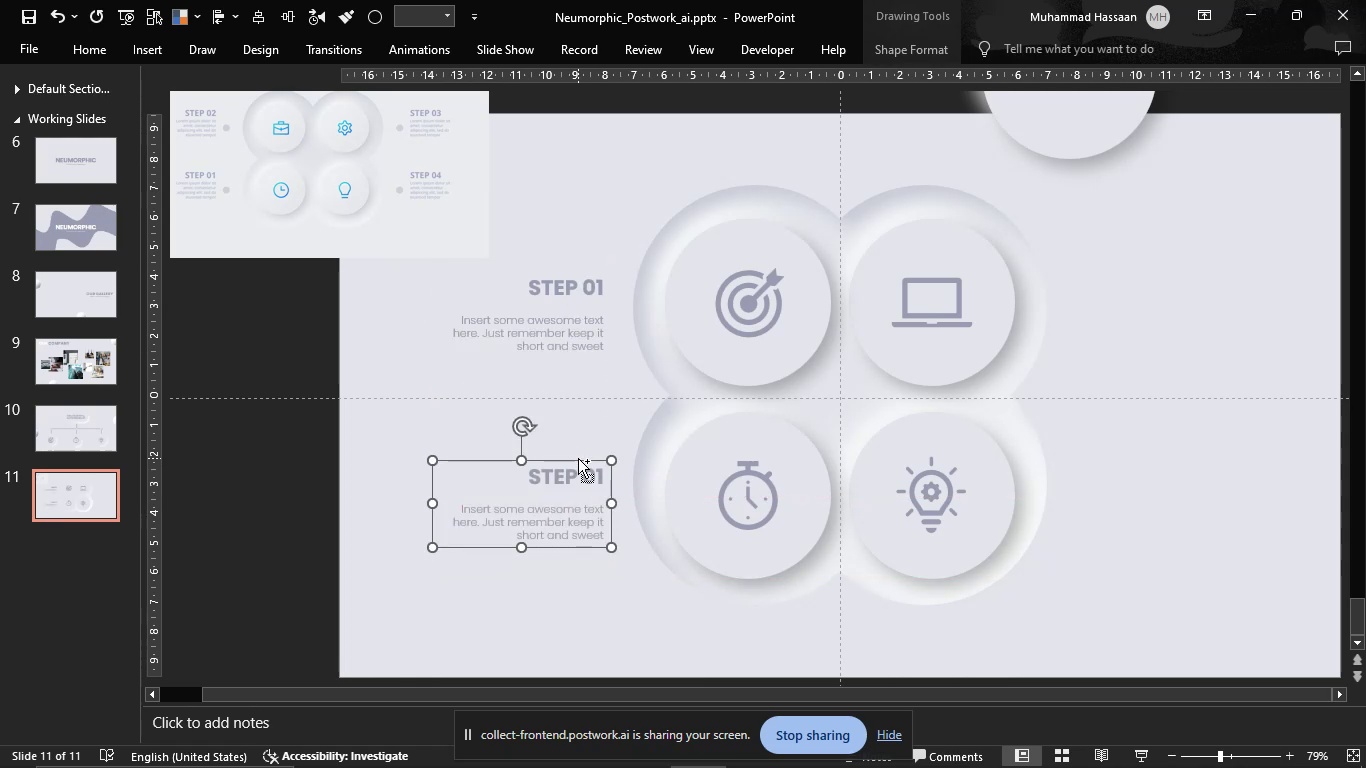 
hold_key(key=ShiftLeft, duration=1.52)
 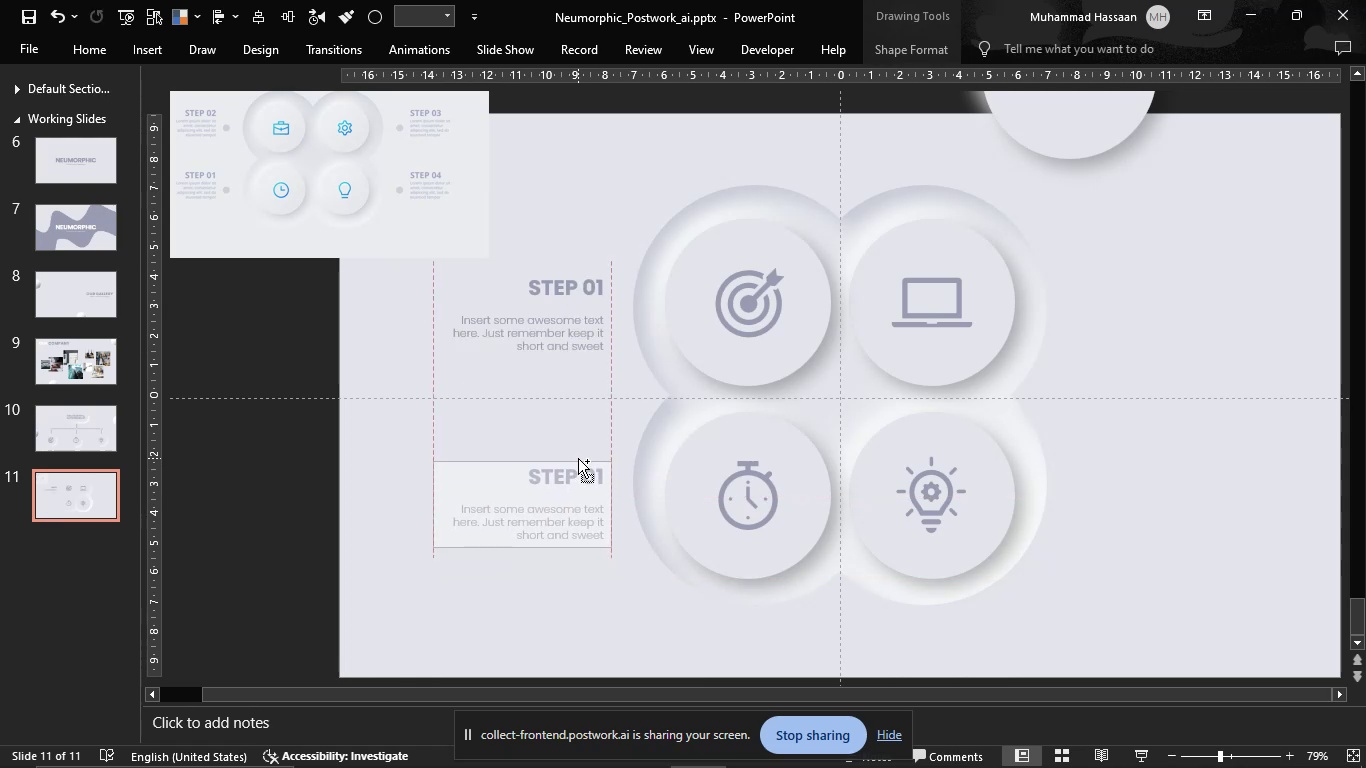 
hold_key(key=ShiftLeft, duration=0.77)
 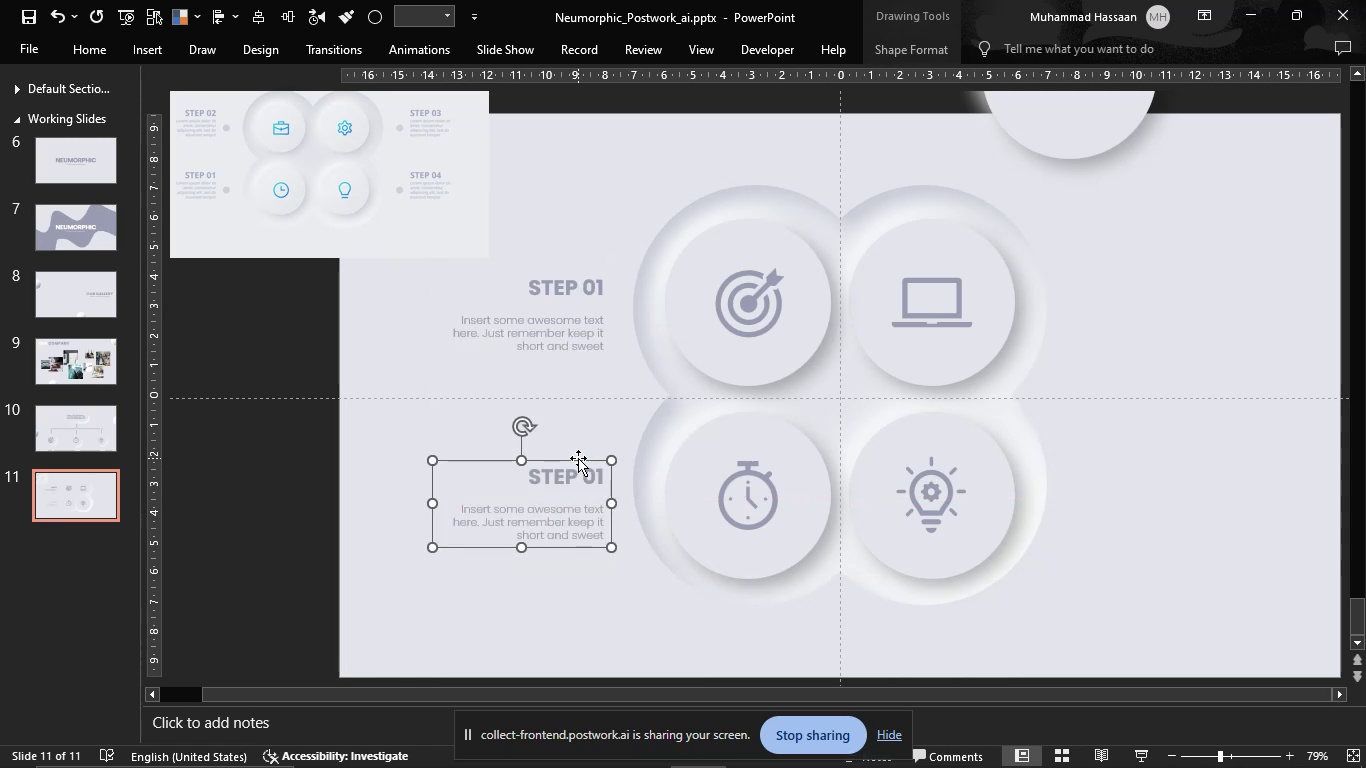 
hold_key(key=ShiftLeft, duration=2.11)
hold_key(key=ControlLeft, duration=1.52)
left_click_drag(start_coordinate=[578, 458], to_coordinate=[677, 441])
 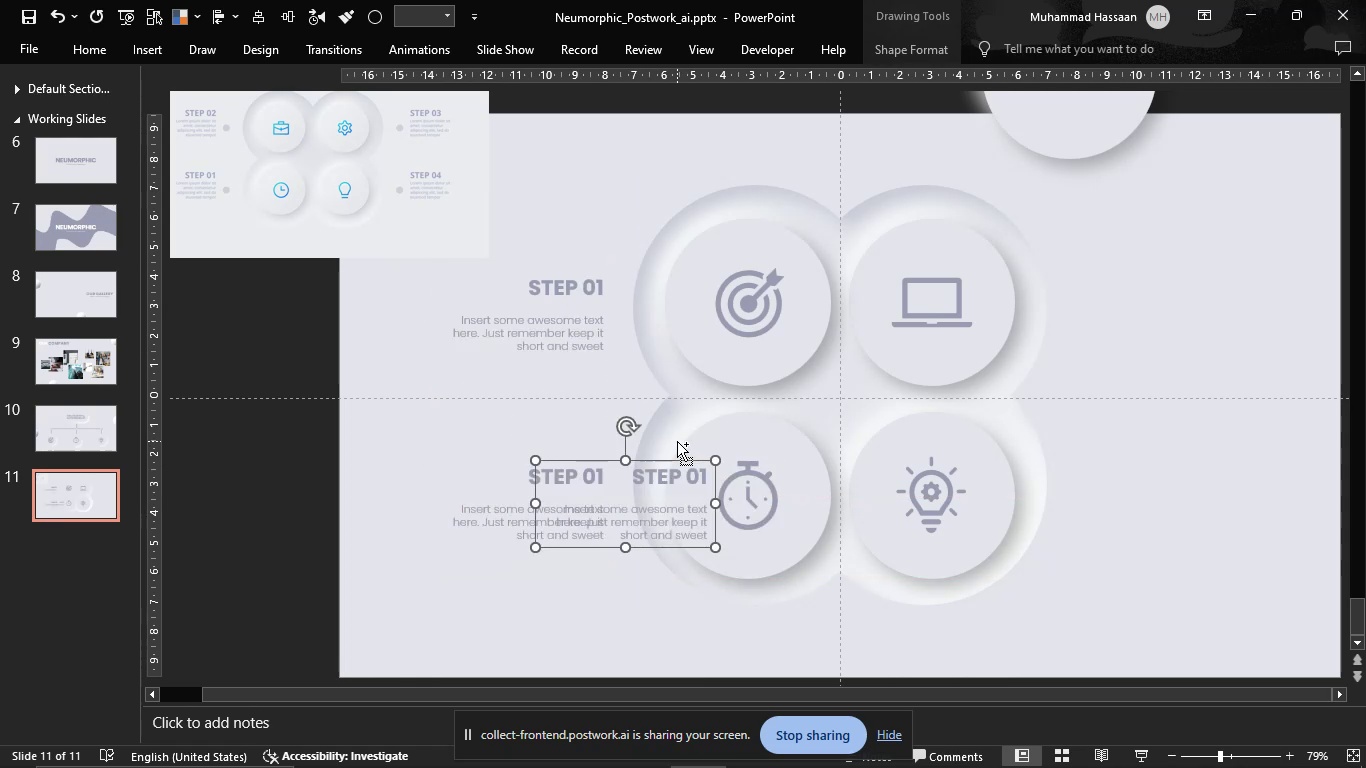 
key(Control+Z)
 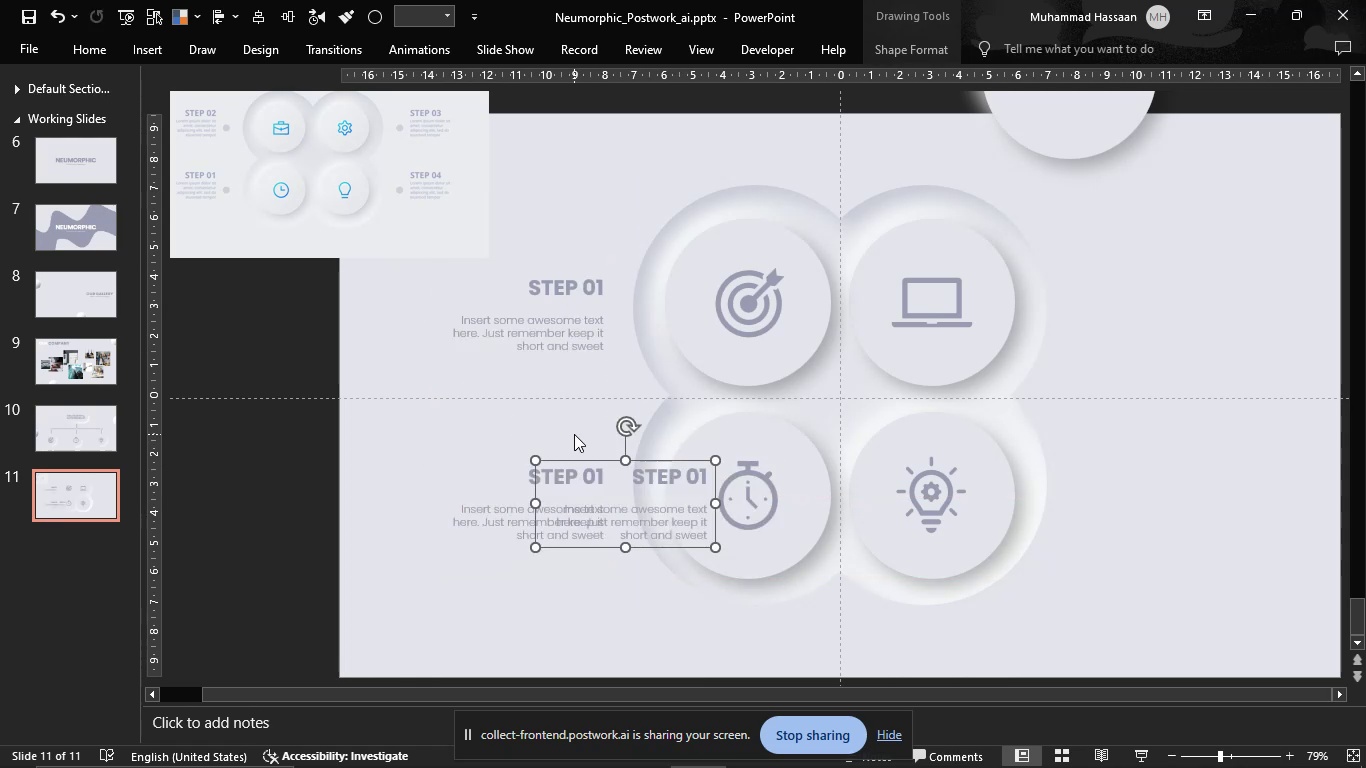 
key(Control+Z)
 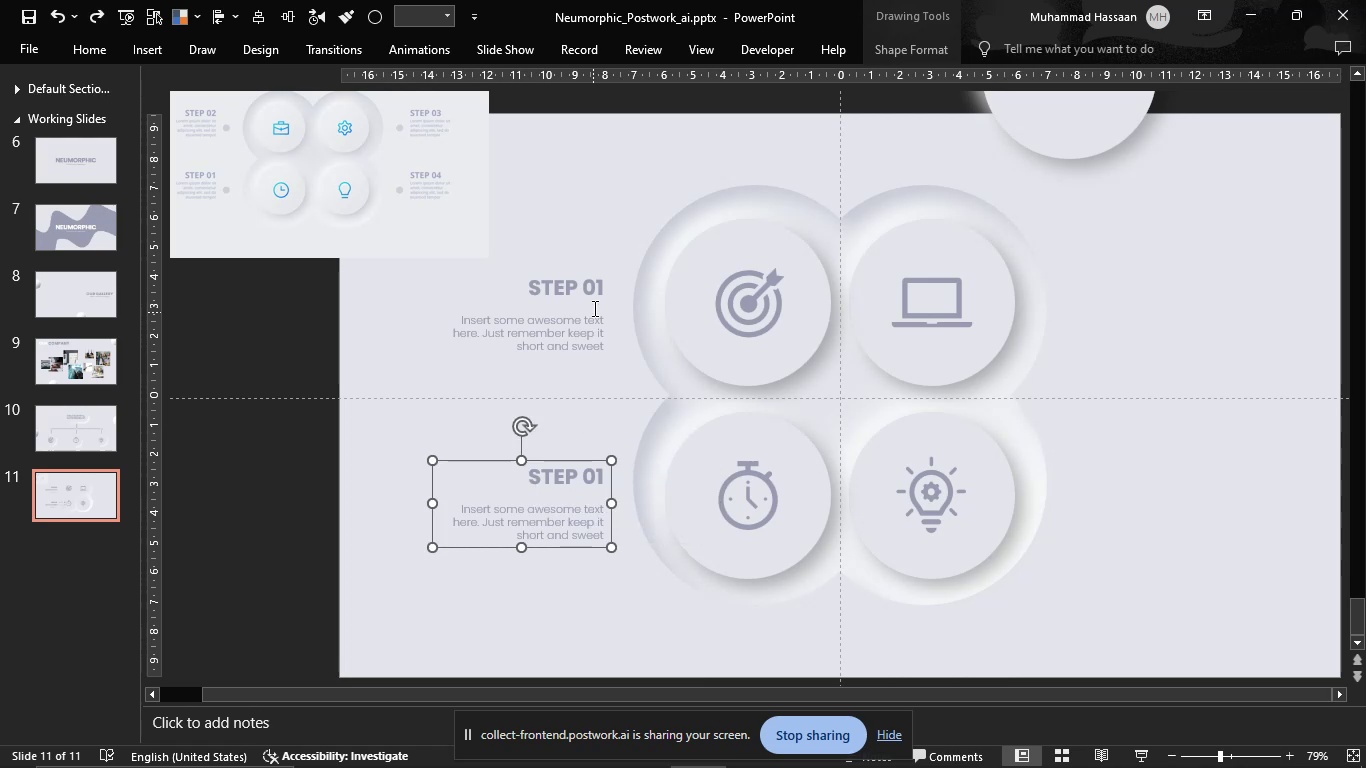 
left_click([593, 305])
 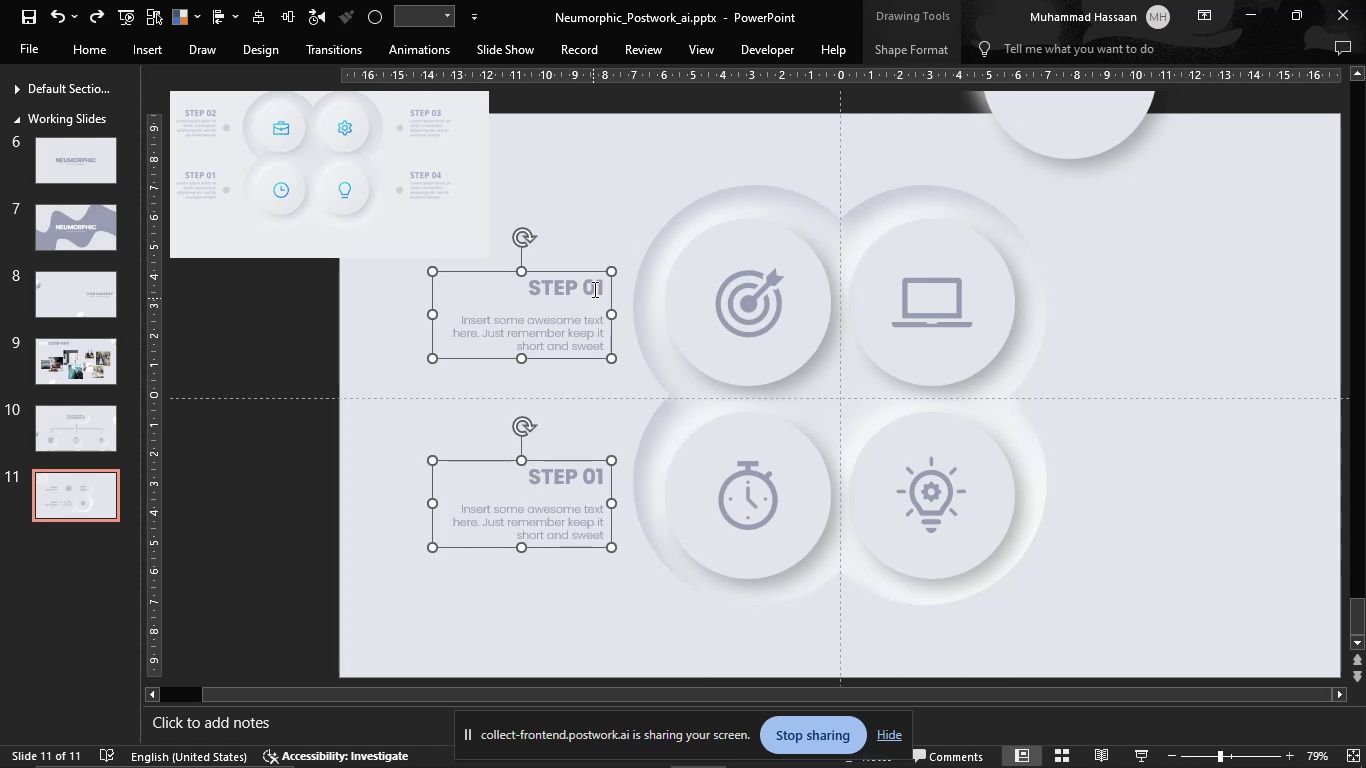 
hold_key(key=ShiftLeft, duration=1.53)
left_click_drag(start_coordinate=[593, 269], to_coordinate=[1247, 232])
 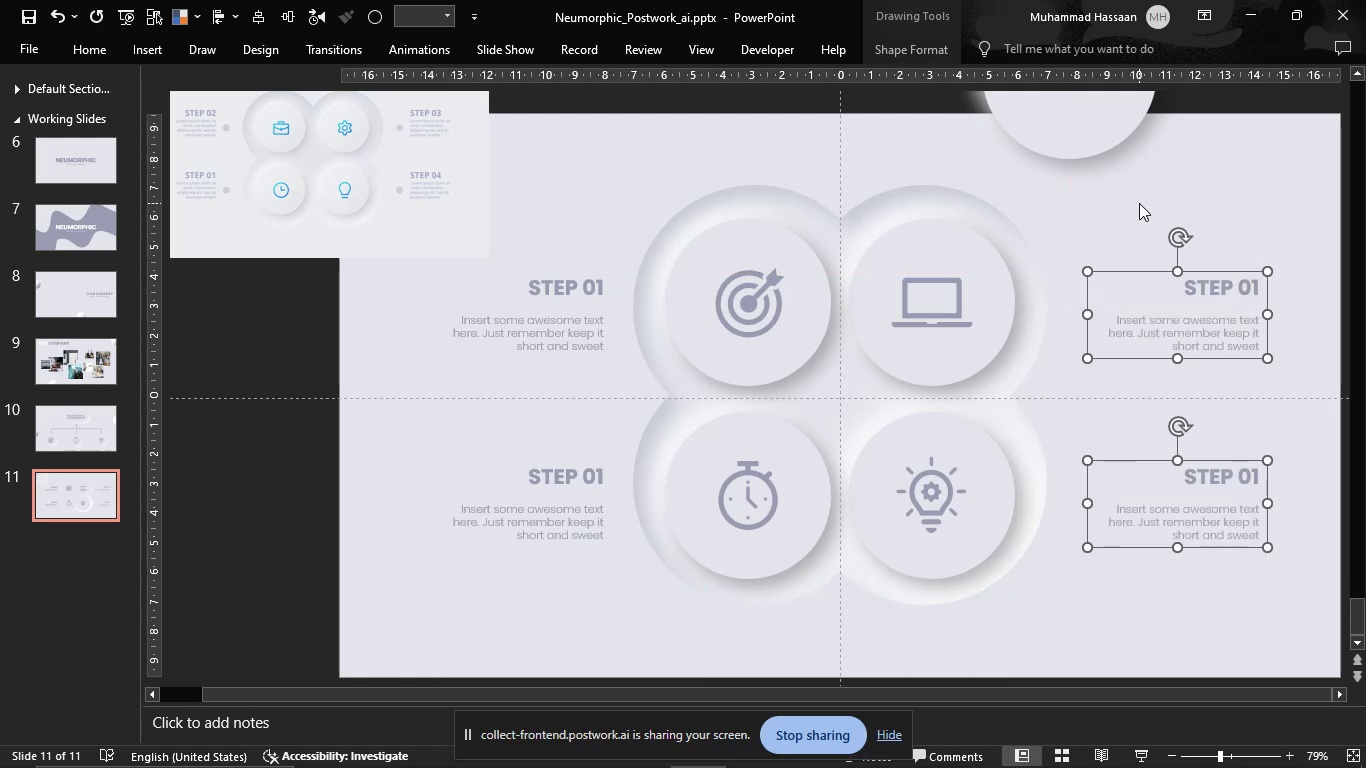 
hold_key(key=ShiftLeft, duration=1.51)
 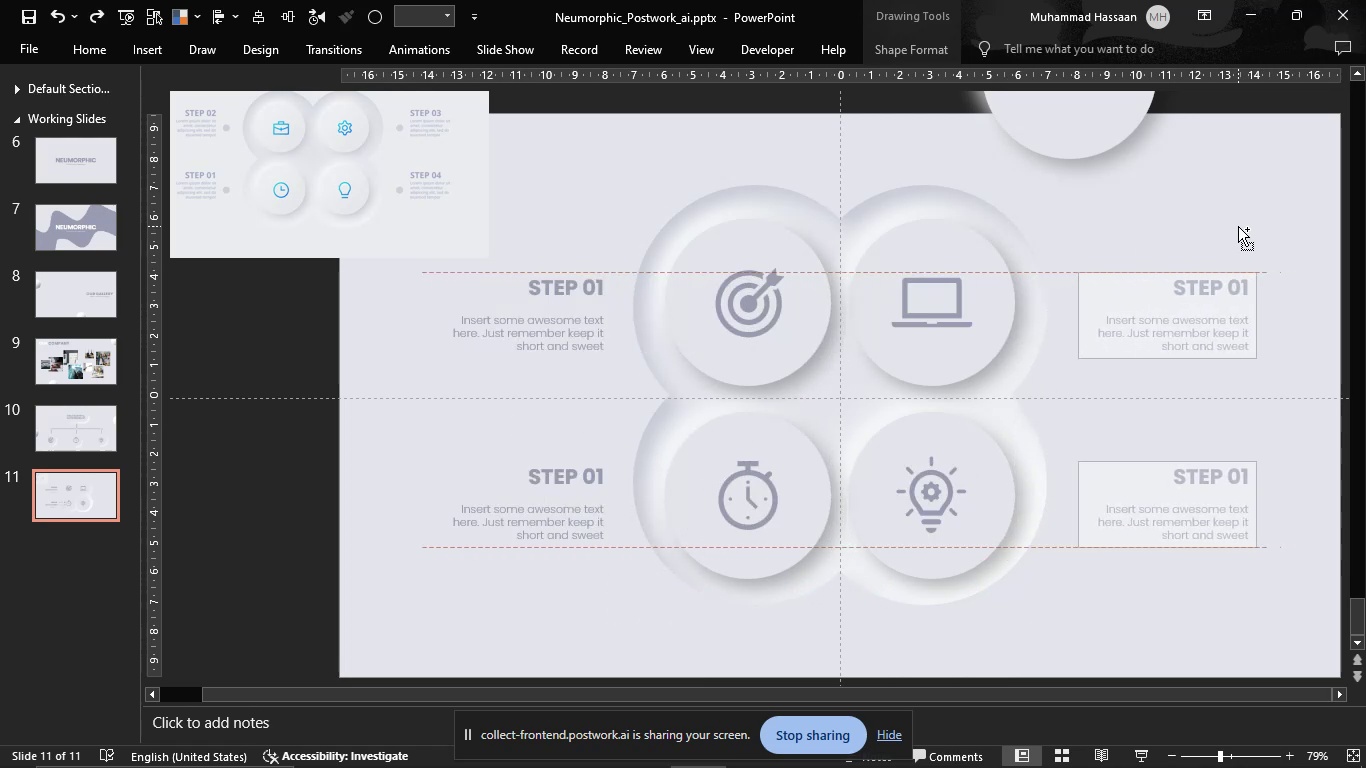 
hold_key(key=ShiftLeft, duration=1.51)
 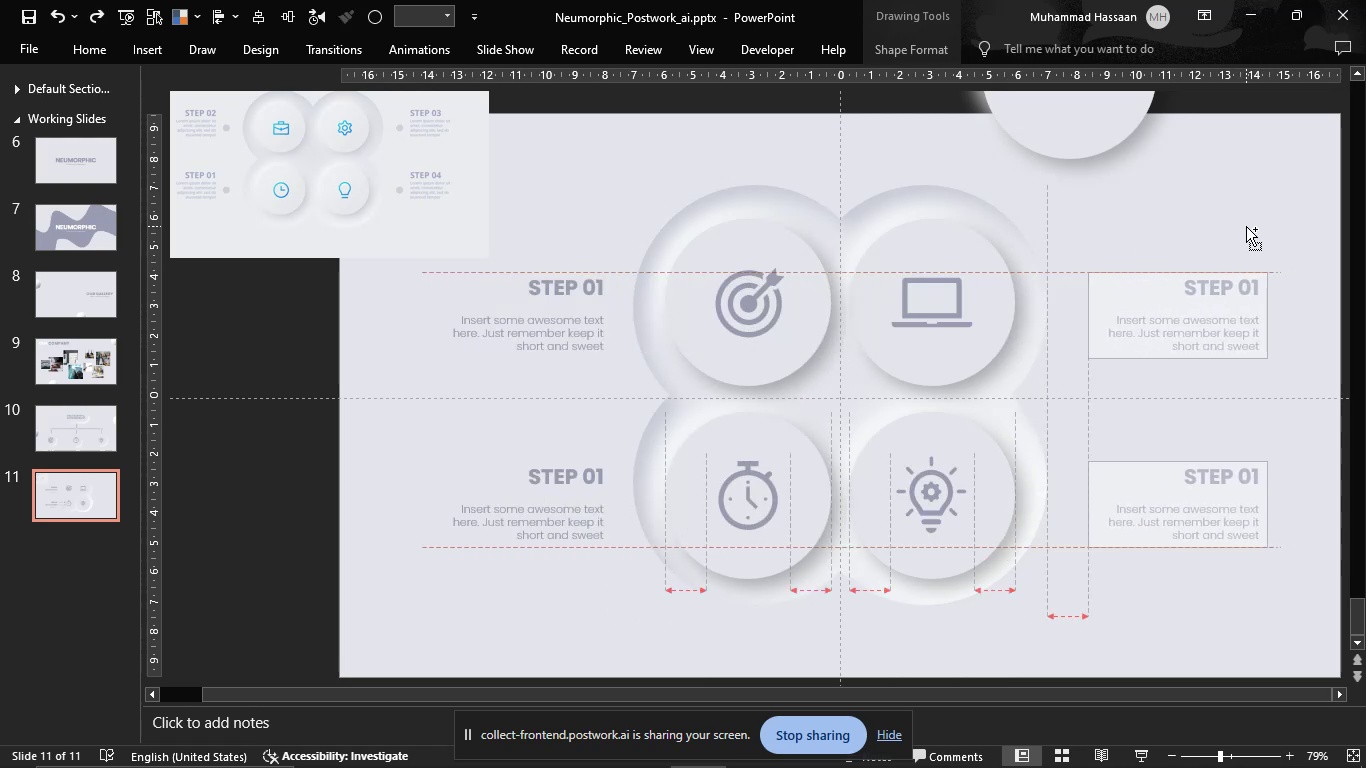 
hold_key(key=ShiftLeft, duration=1.51)
 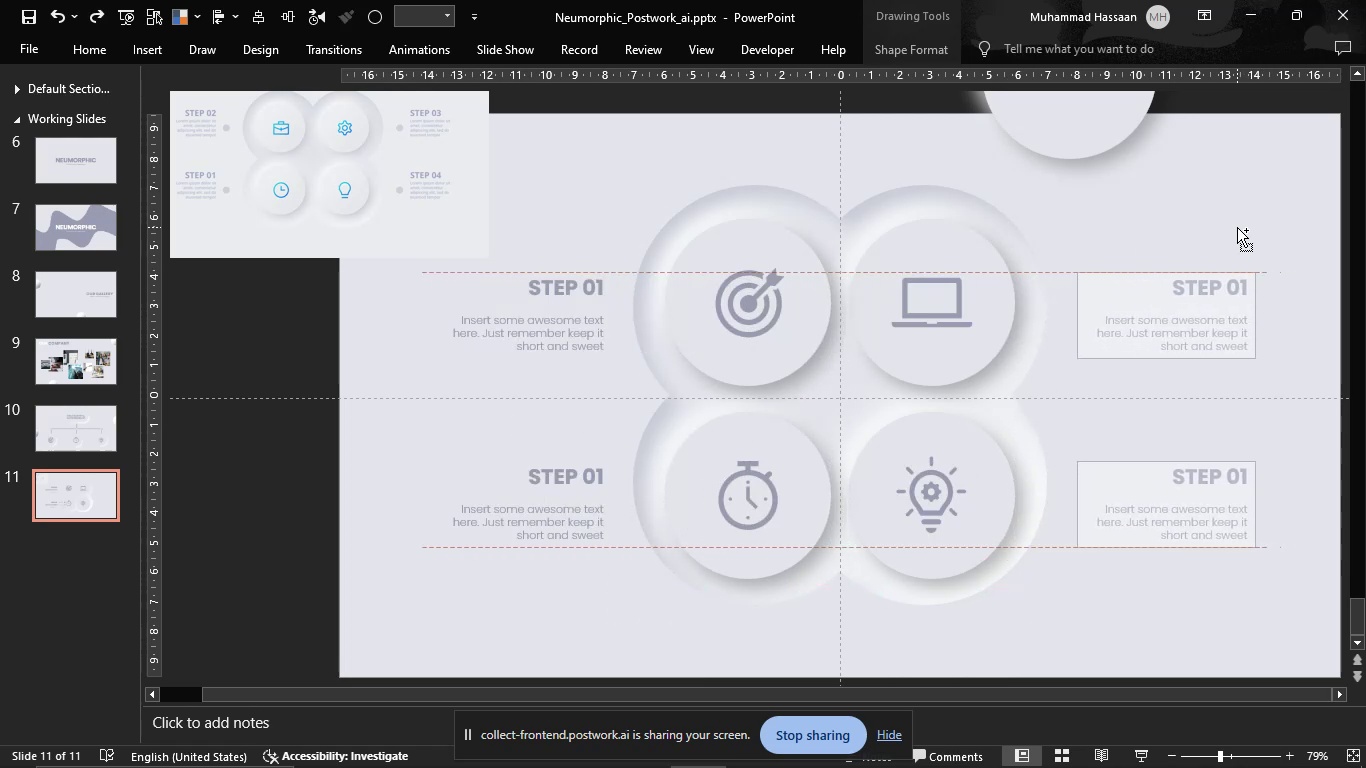 
hold_key(key=ShiftLeft, duration=1.51)
 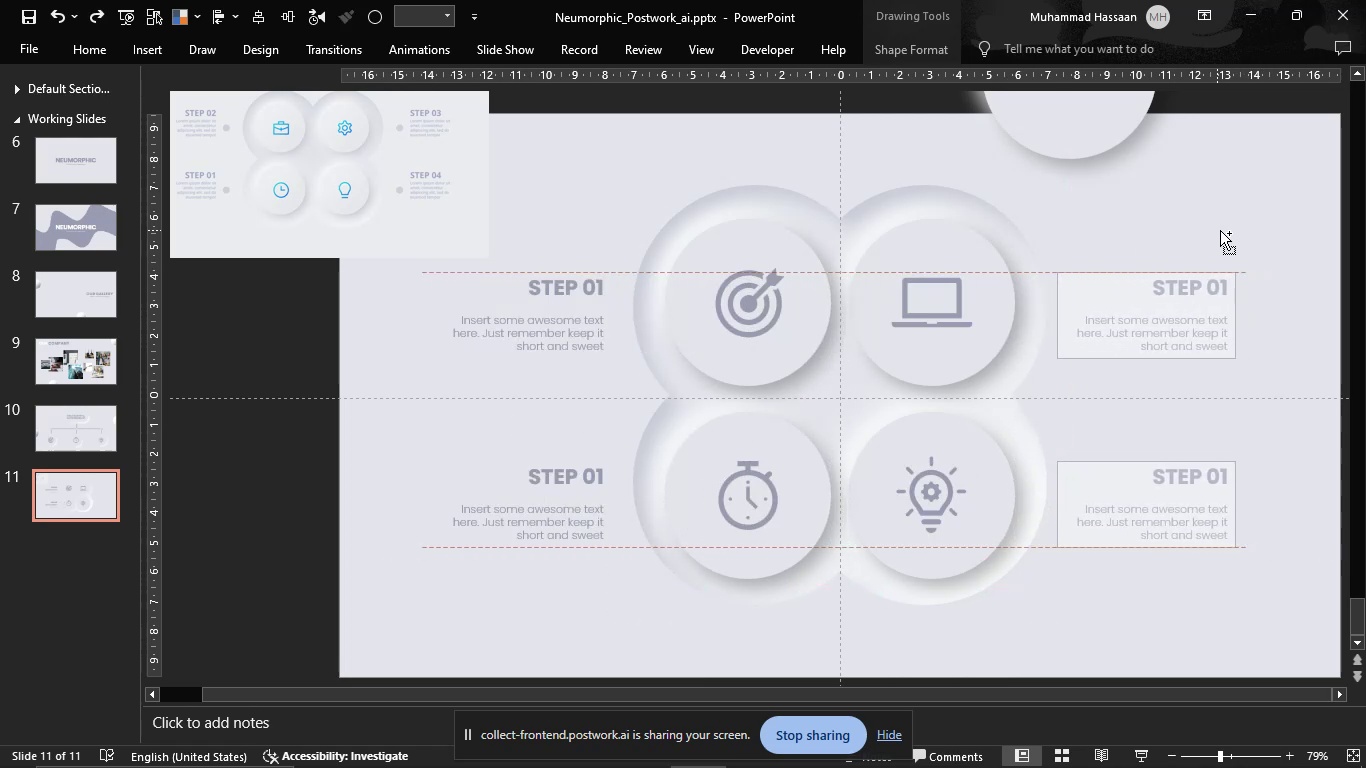 
hold_key(key=ShiftLeft, duration=1.51)
 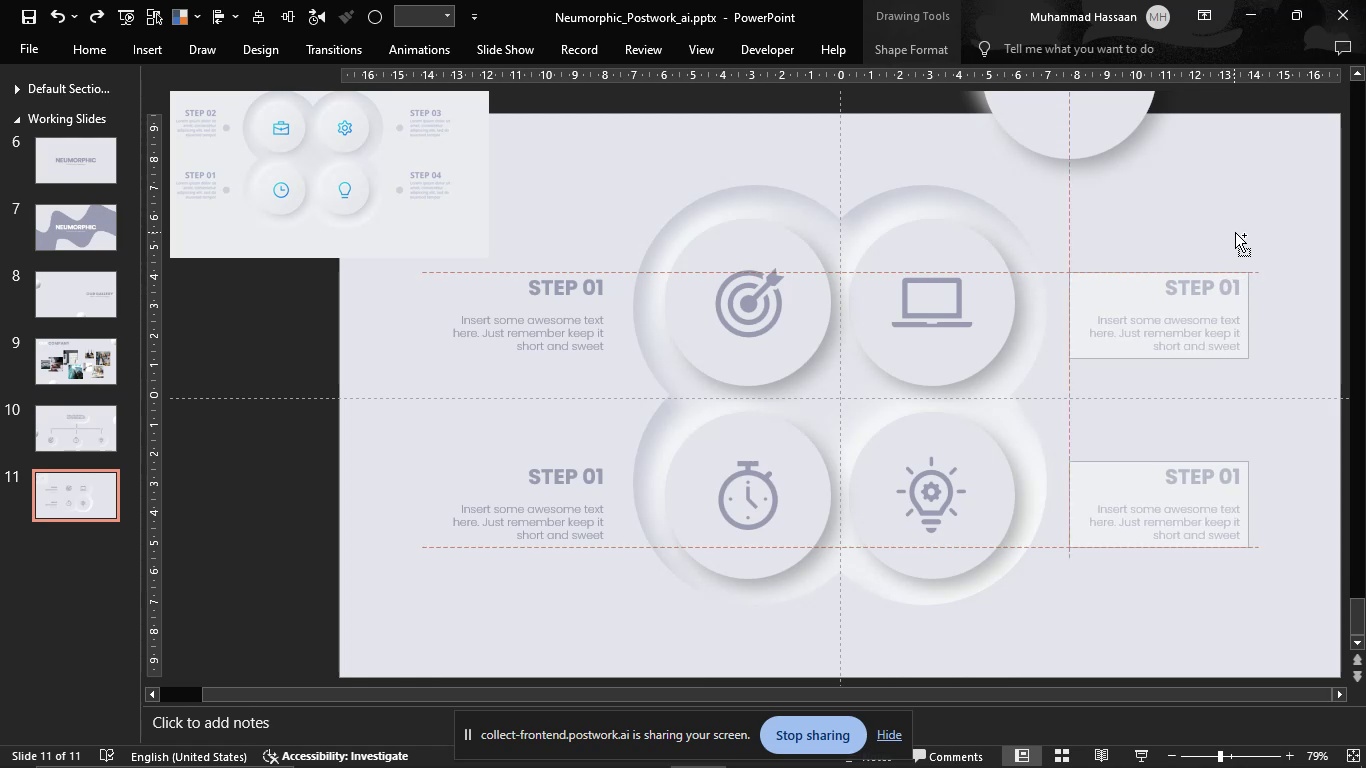 
hold_key(key=ShiftLeft, duration=1.51)
 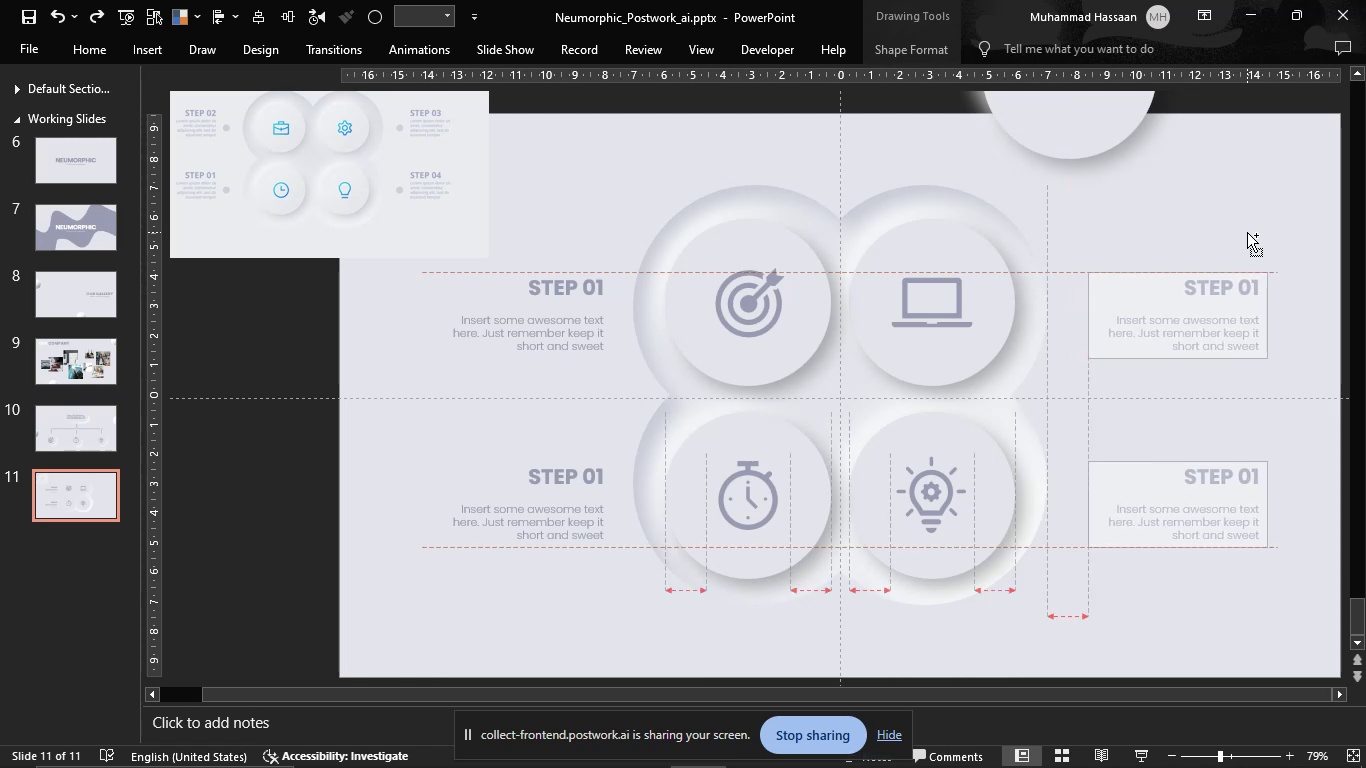 
hold_key(key=ShiftLeft, duration=1.31)
 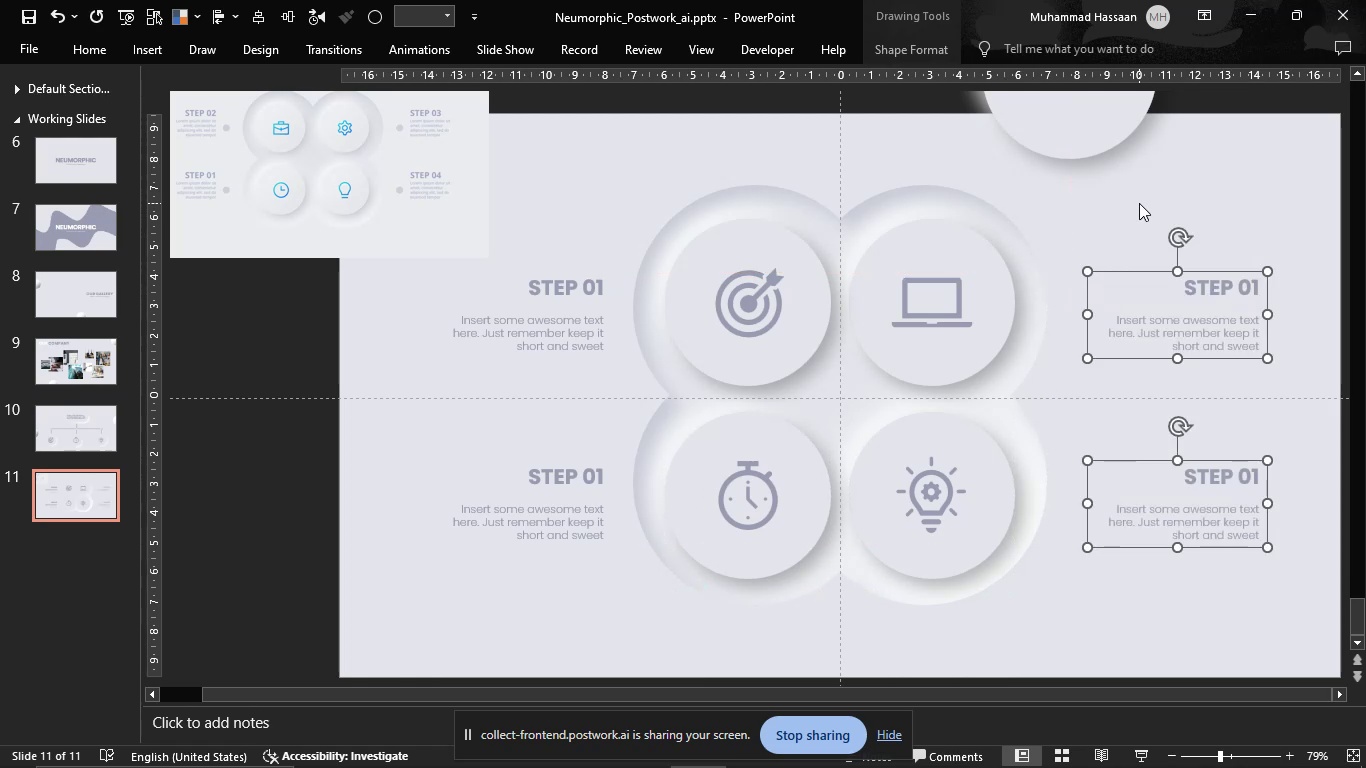 
left_click([1139, 203])
 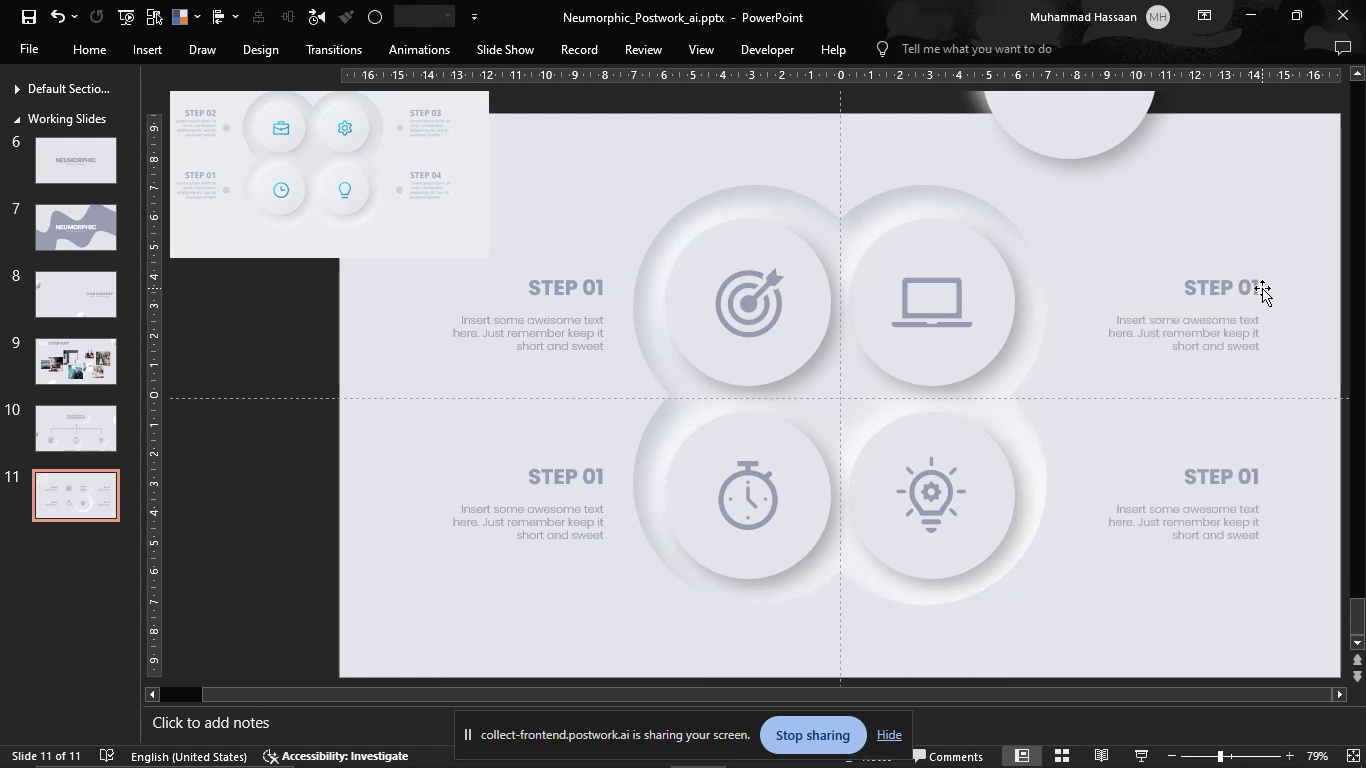 
left_click([1262, 288])
 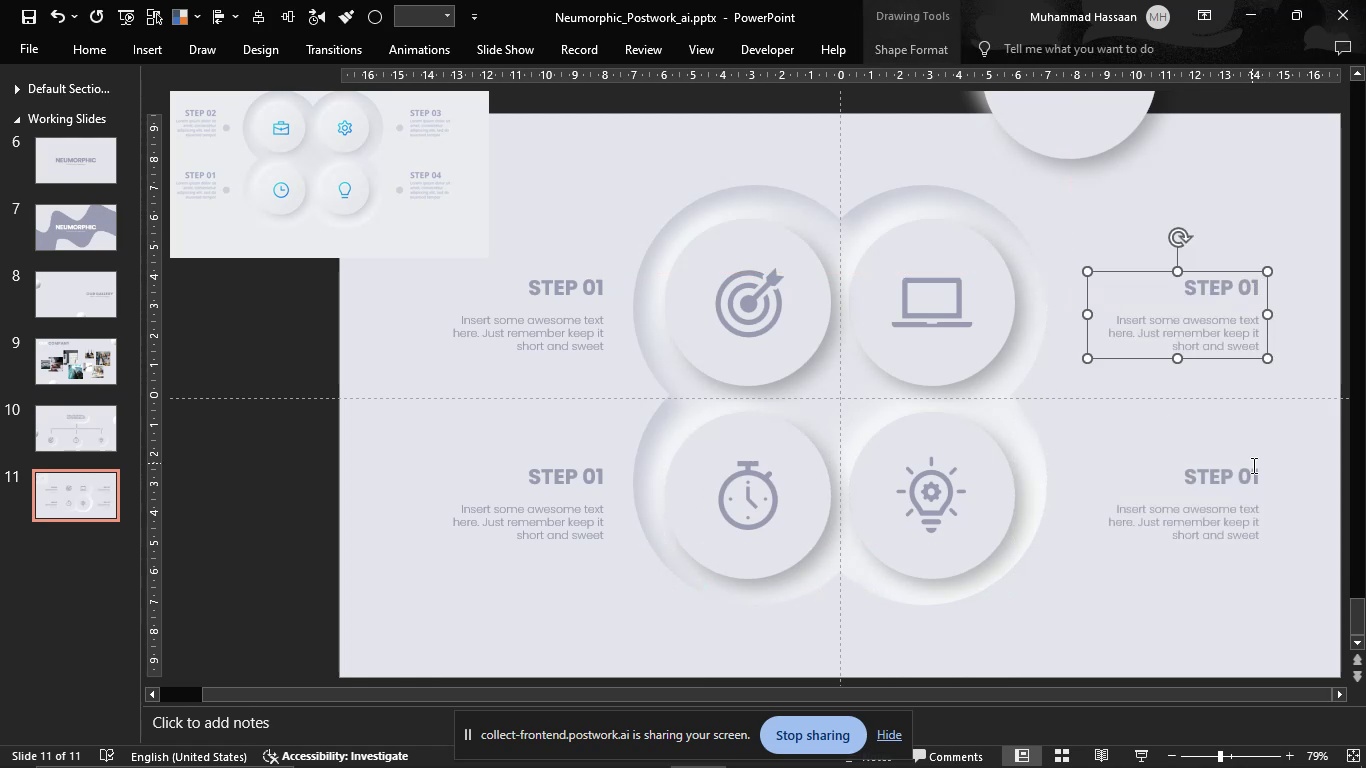 
hold_key(key=ControlLeft, duration=0.61)
left_click([1249, 495])
 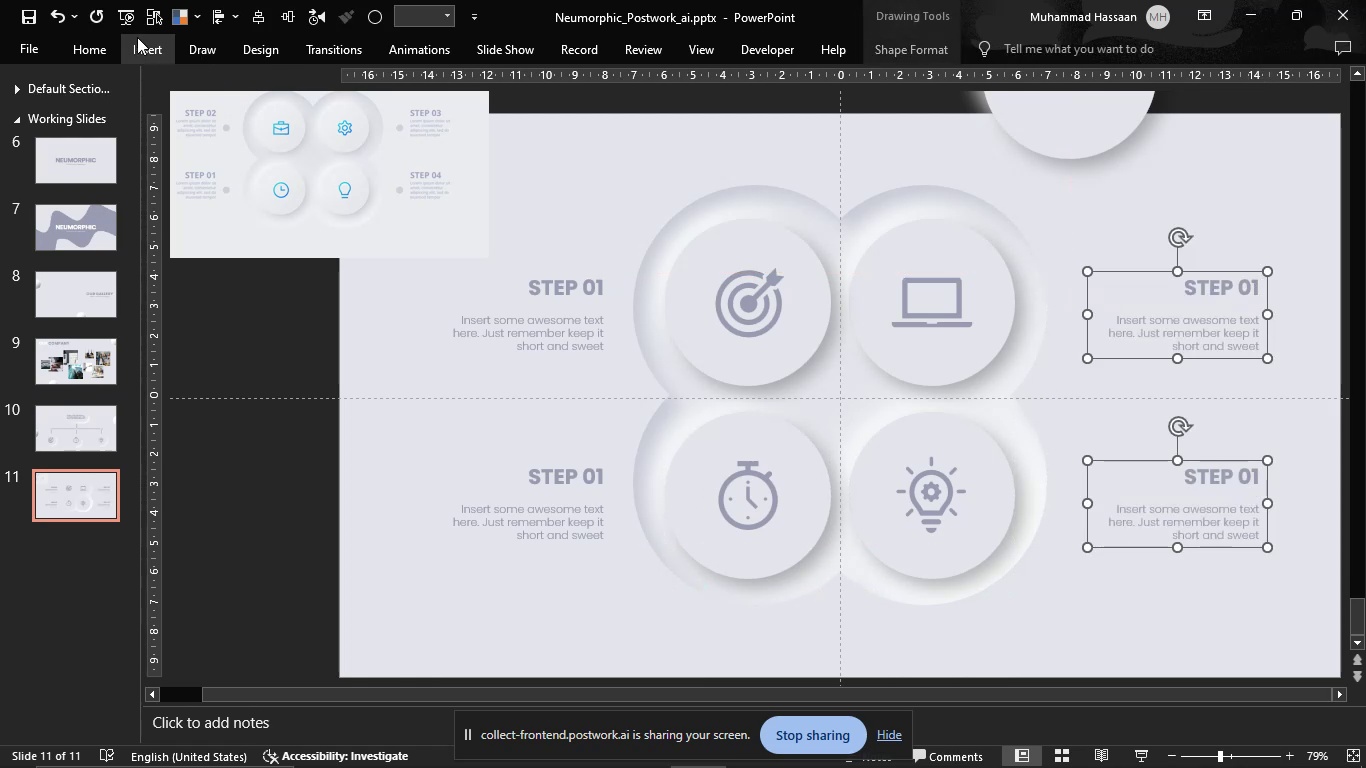 
left_click([102, 42])
 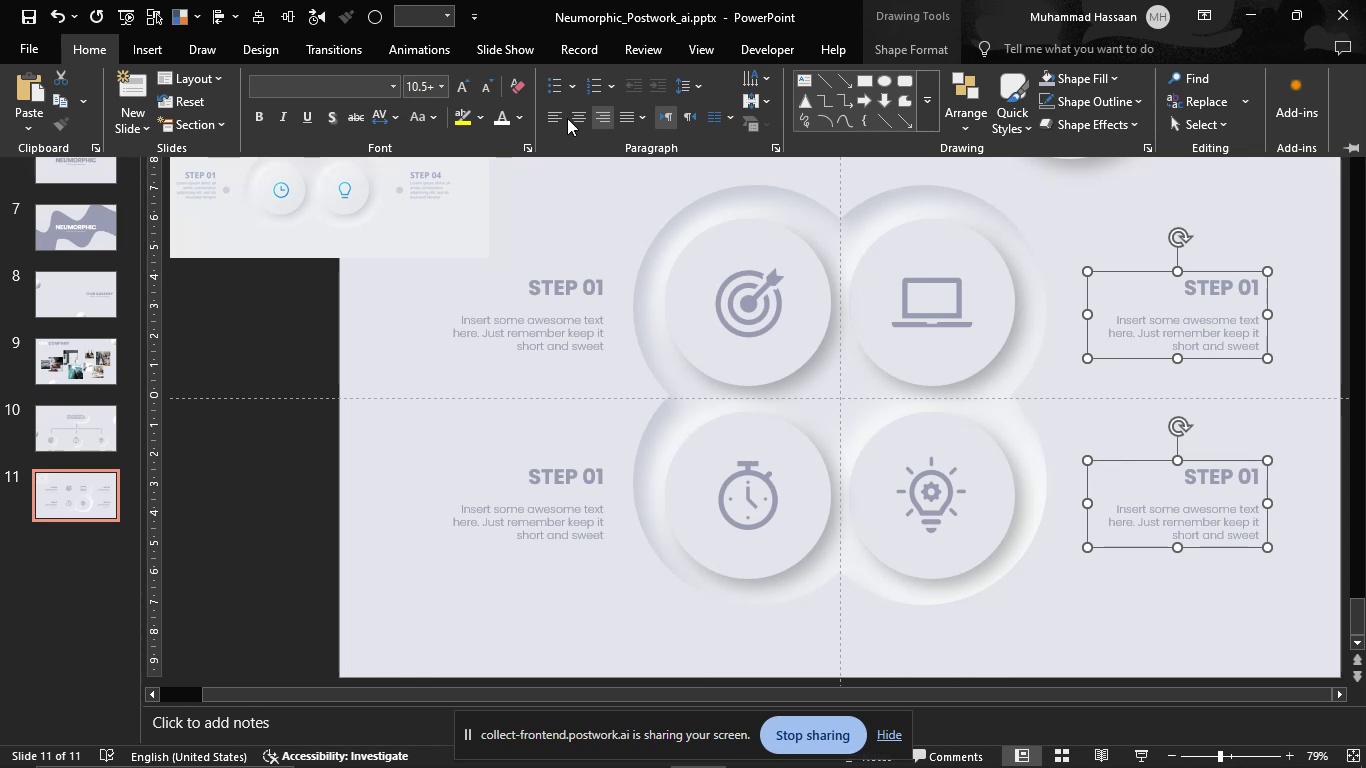 
left_click([561, 118])
 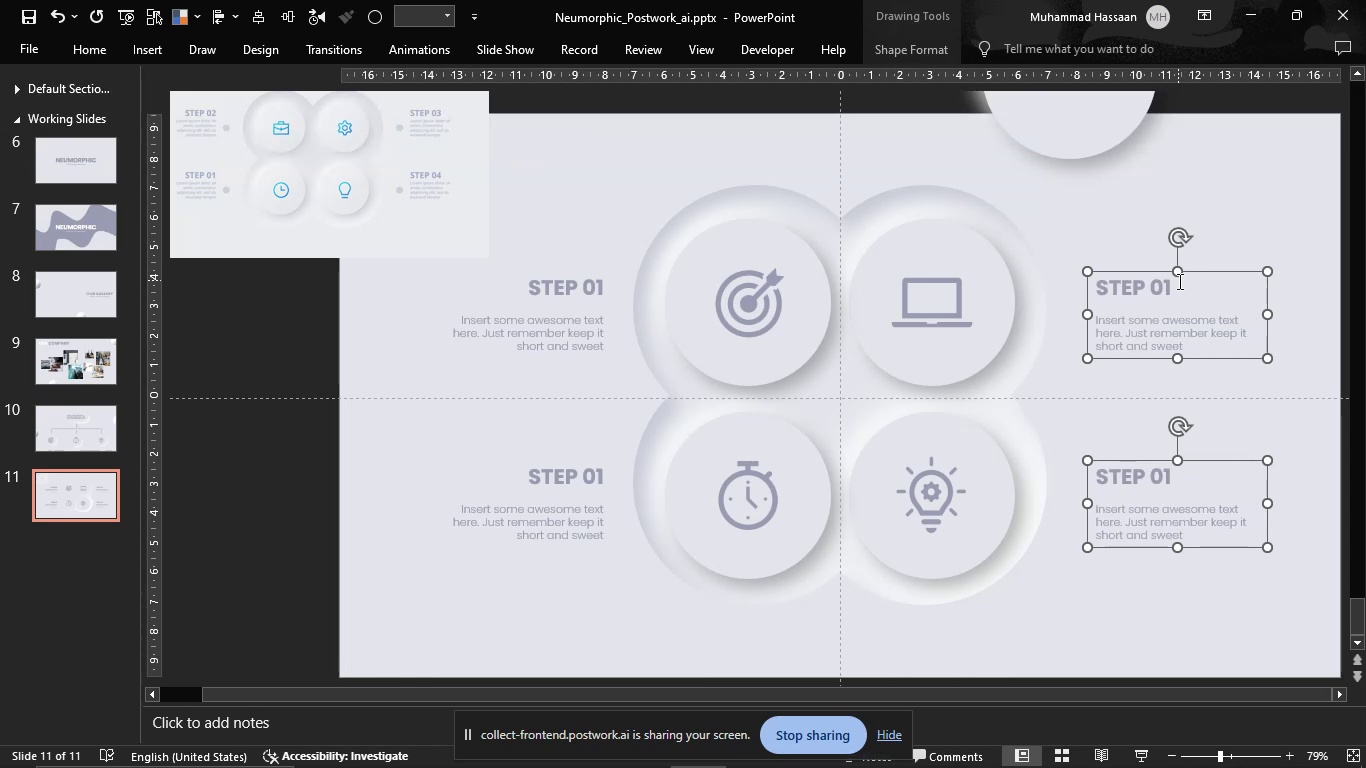 
left_click([1177, 287])
 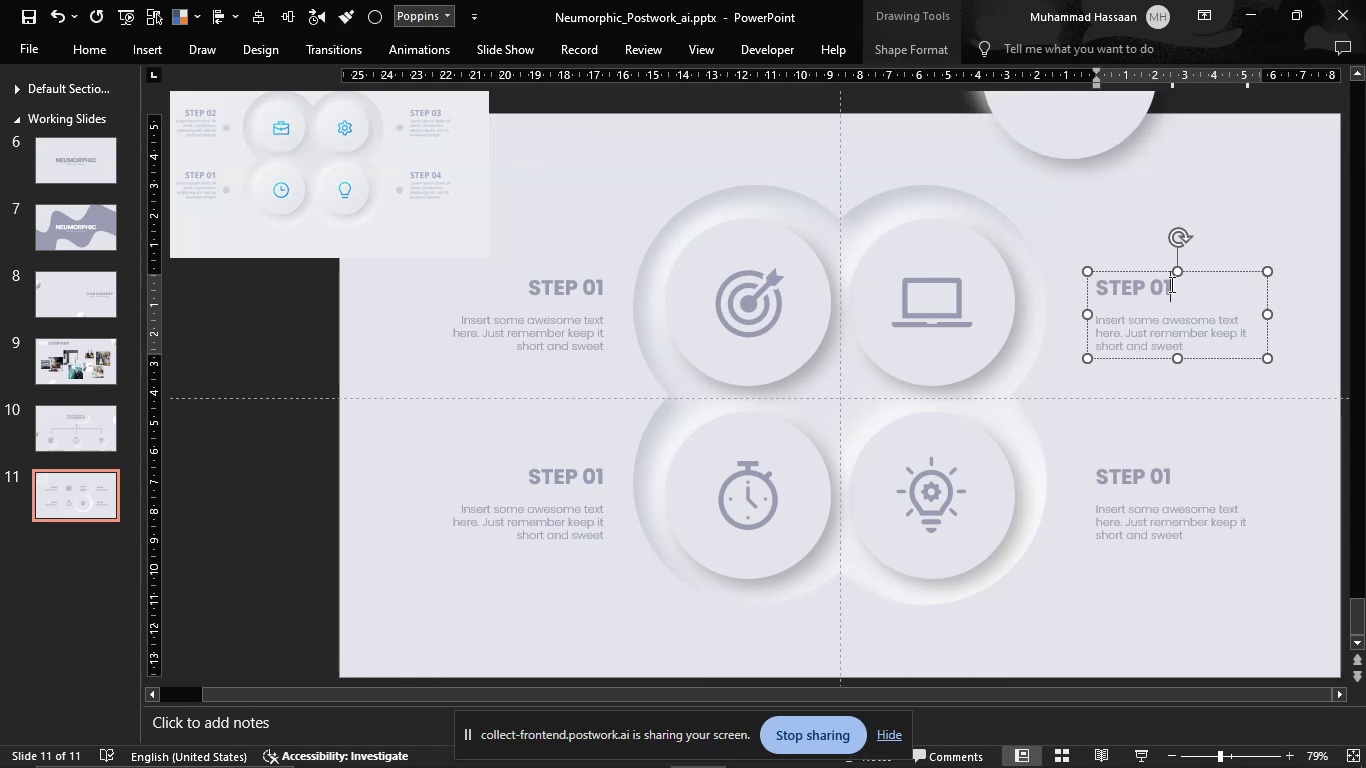 
key(Backspace)
 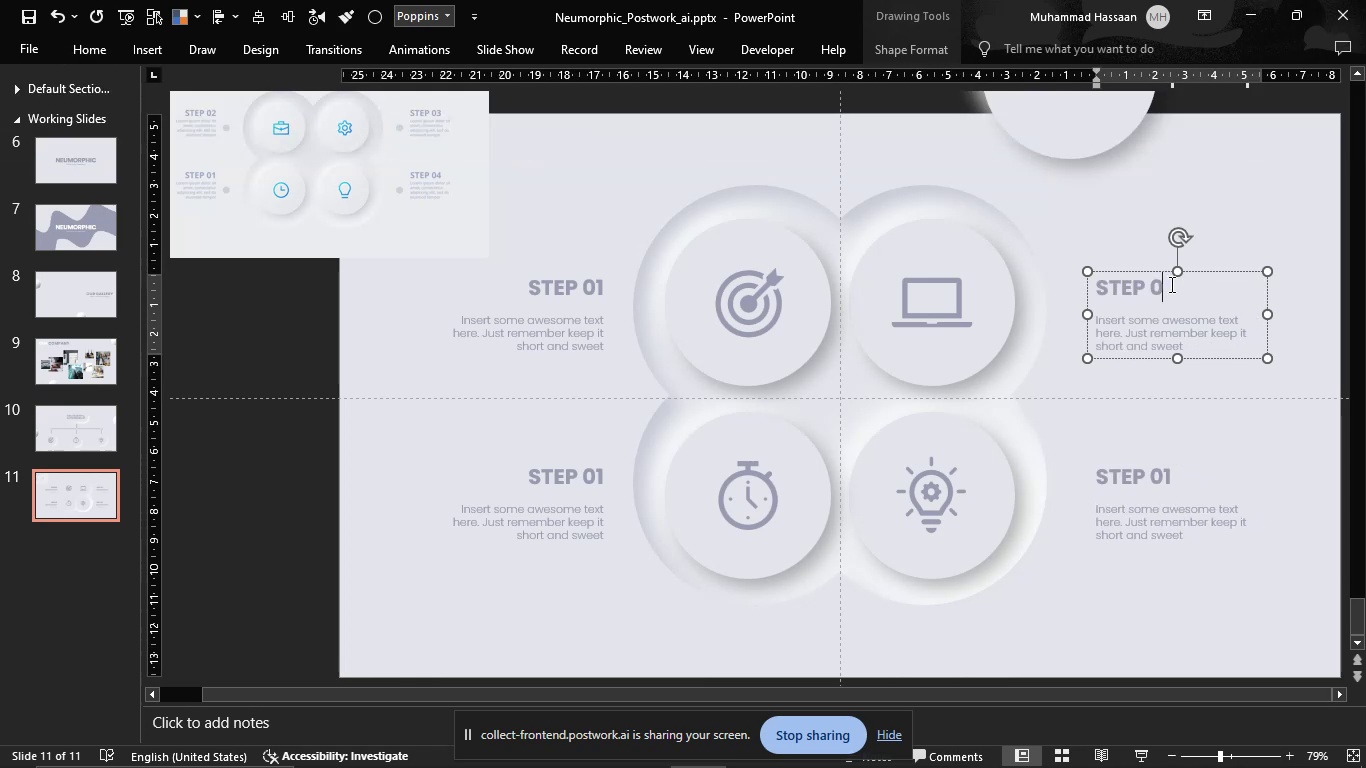 
key(3)
 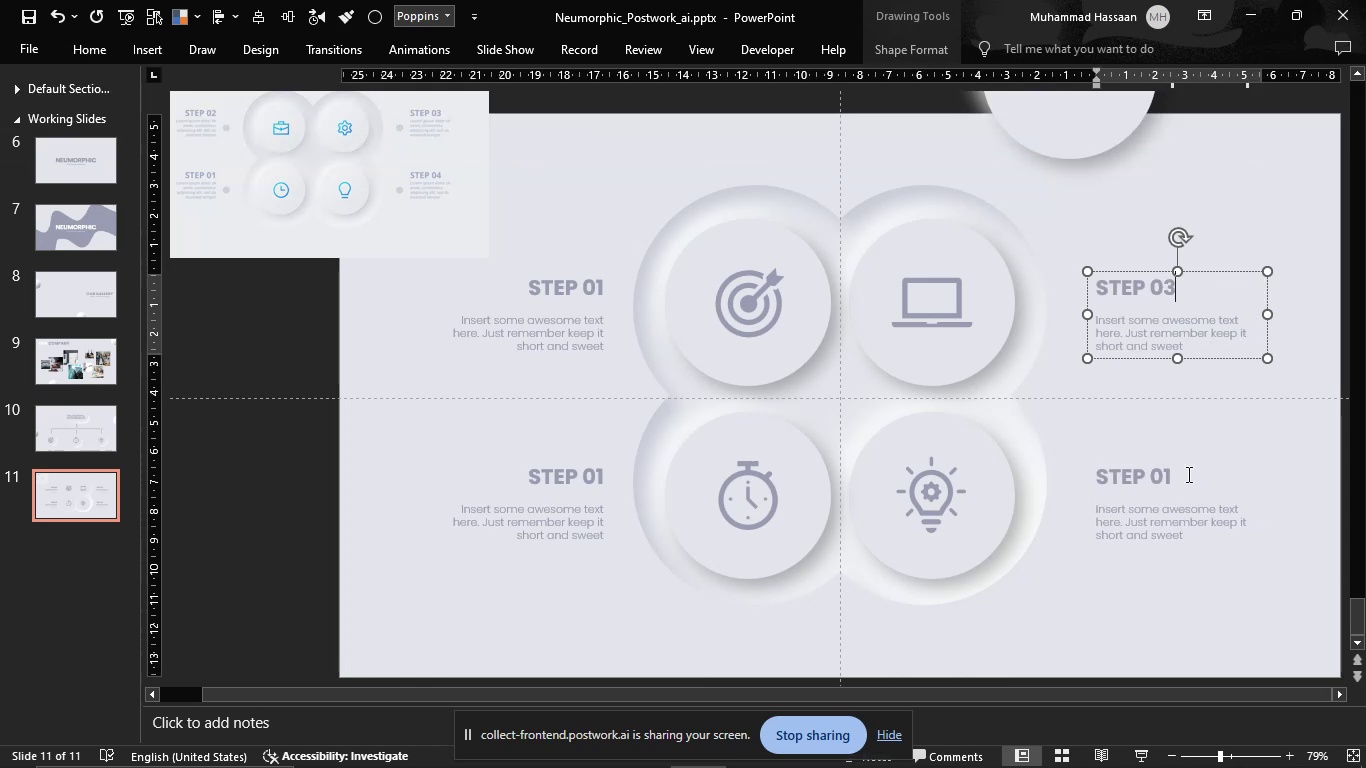 
left_click([1176, 478])
 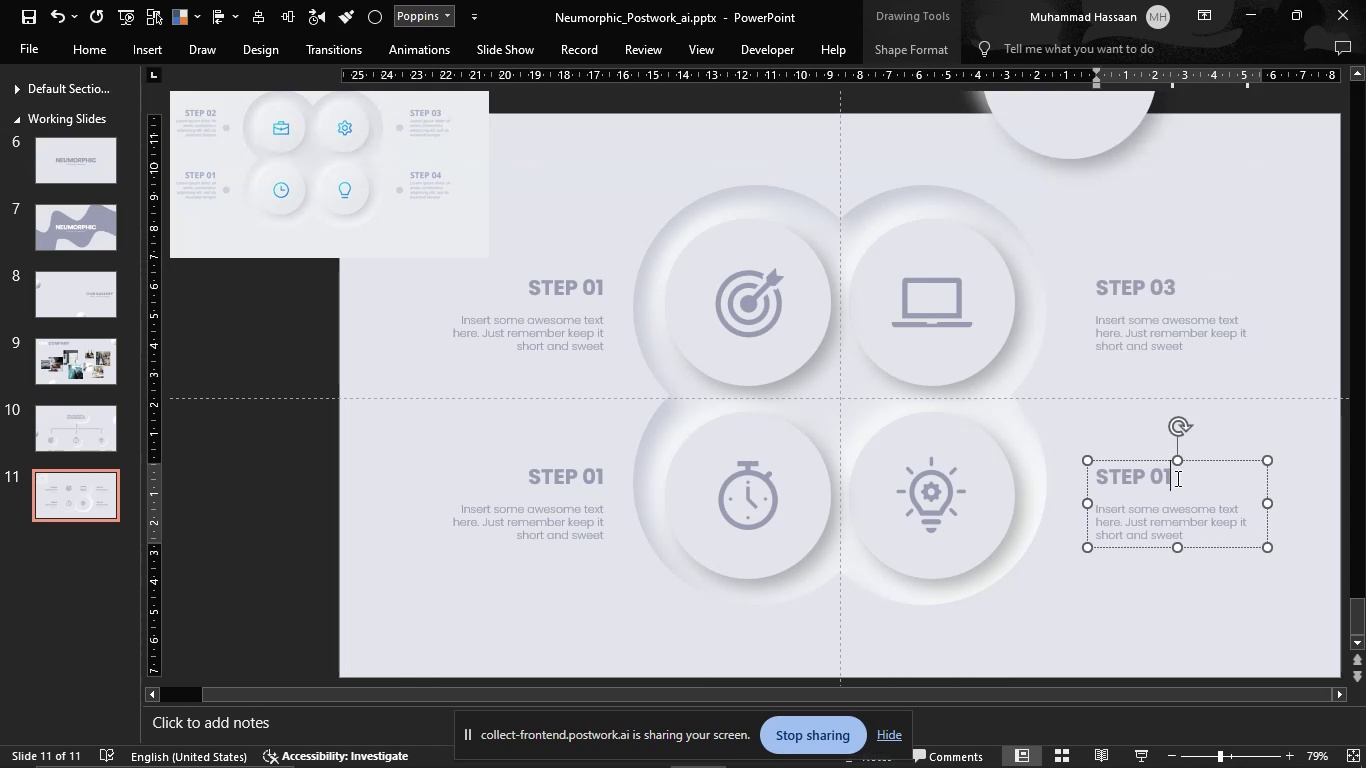 
key(Backspace)
 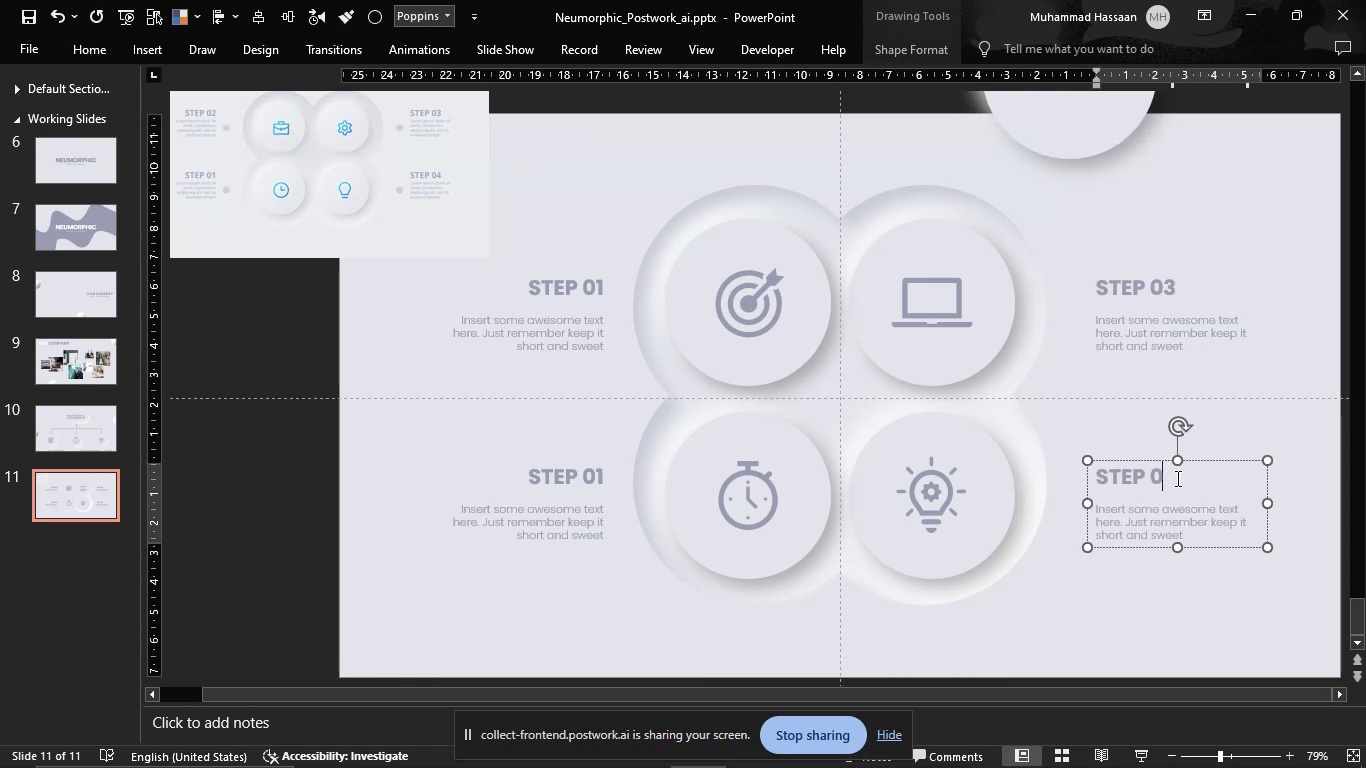 
key(4)
 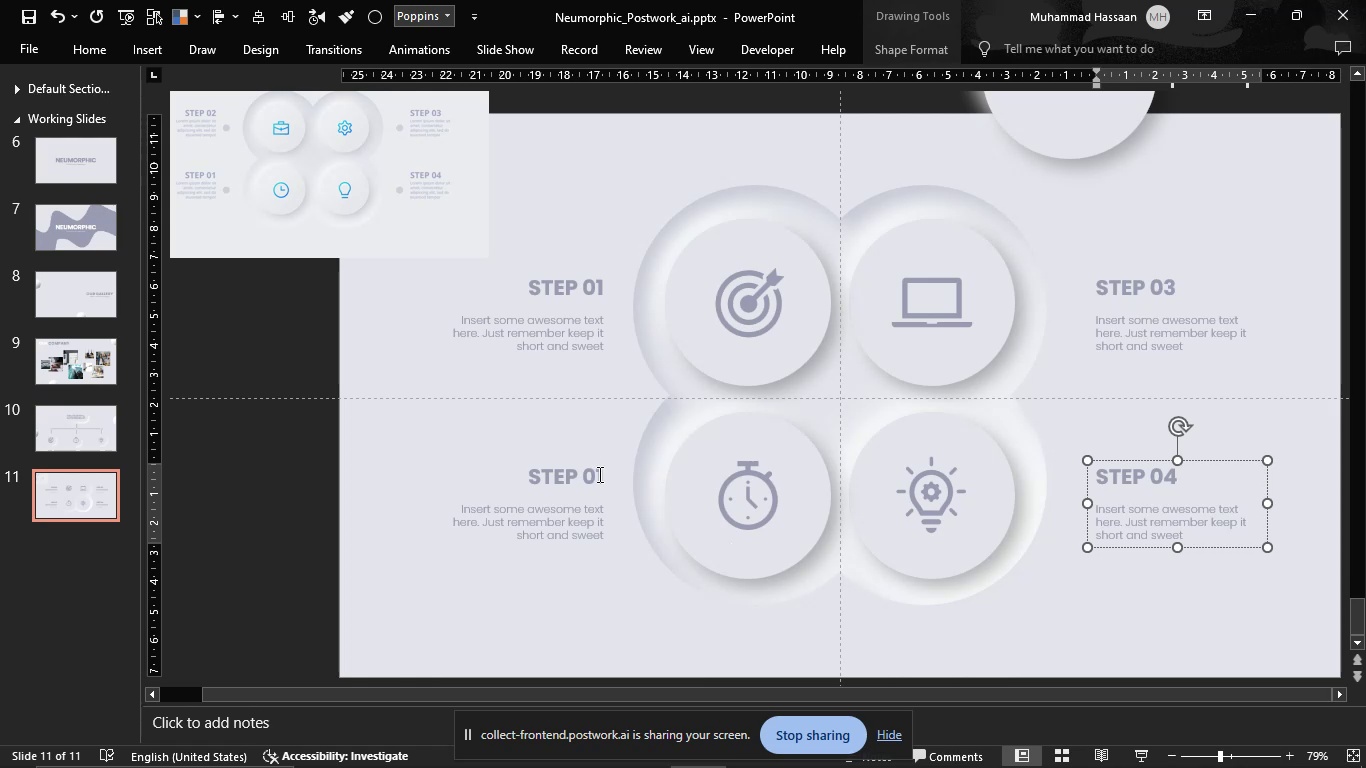 
left_click([604, 474])
 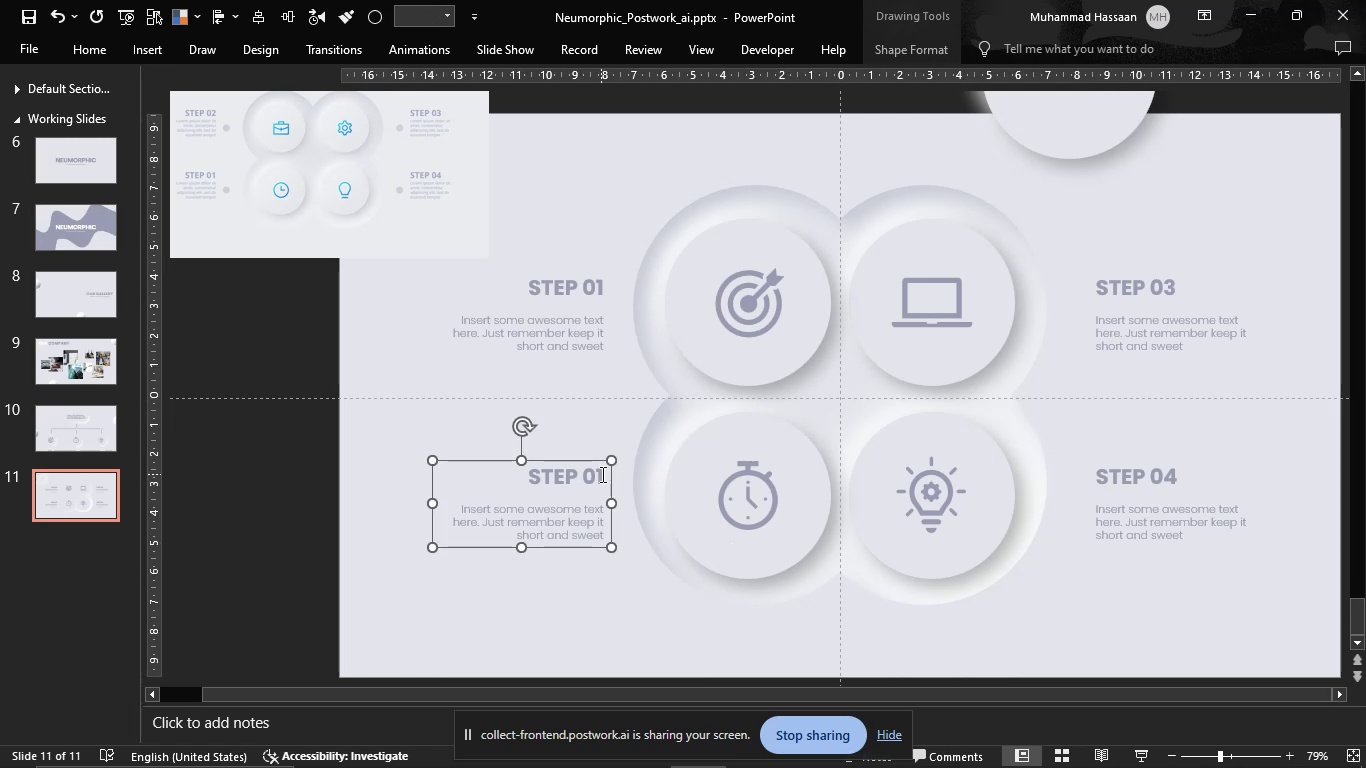 
left_click([601, 474])
 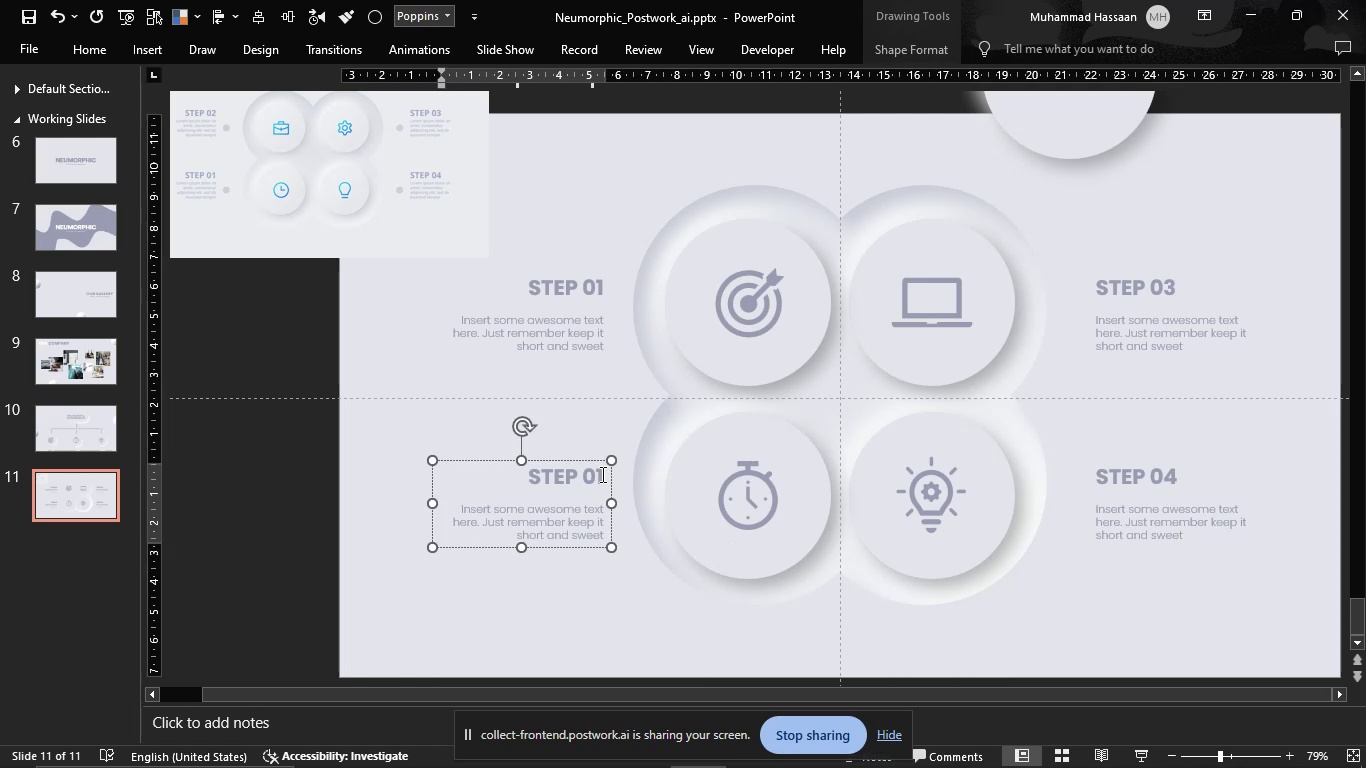 
key(Backspace)
 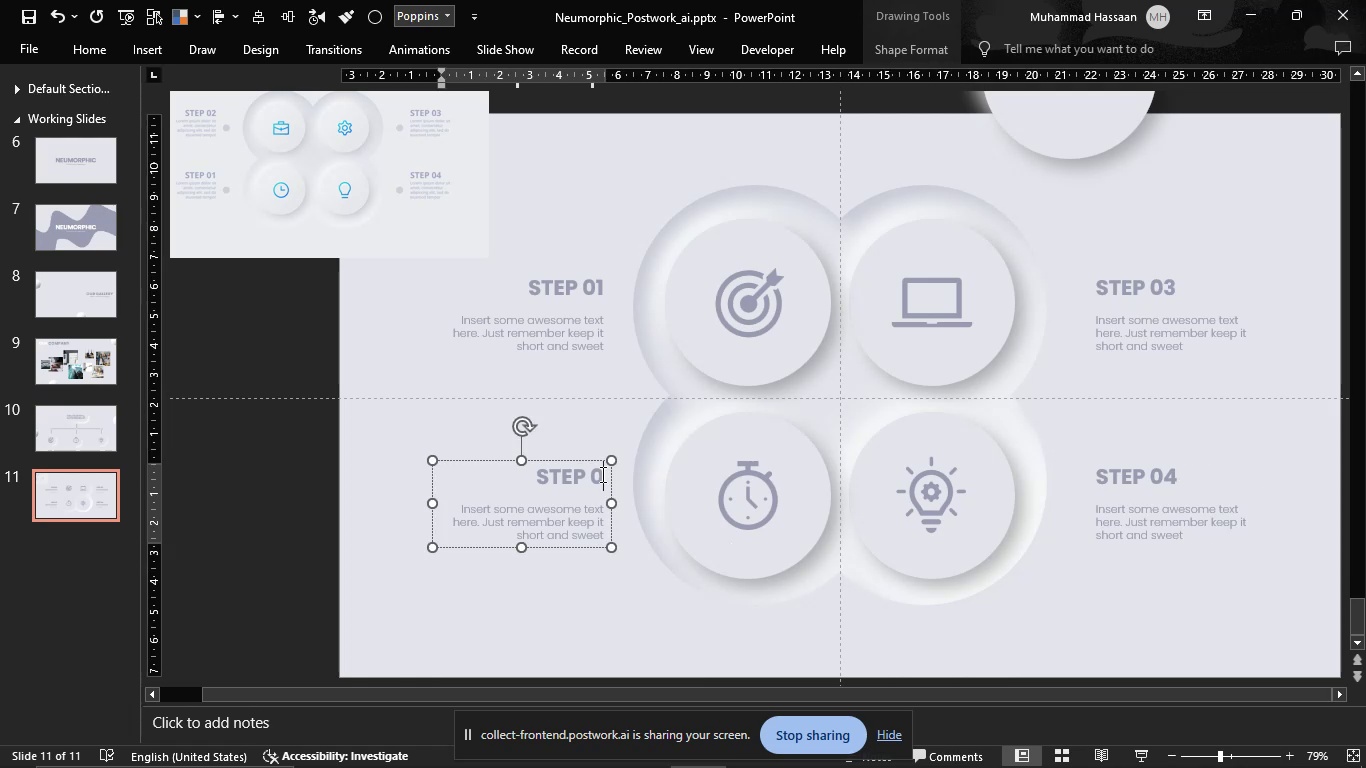 
key(2)
 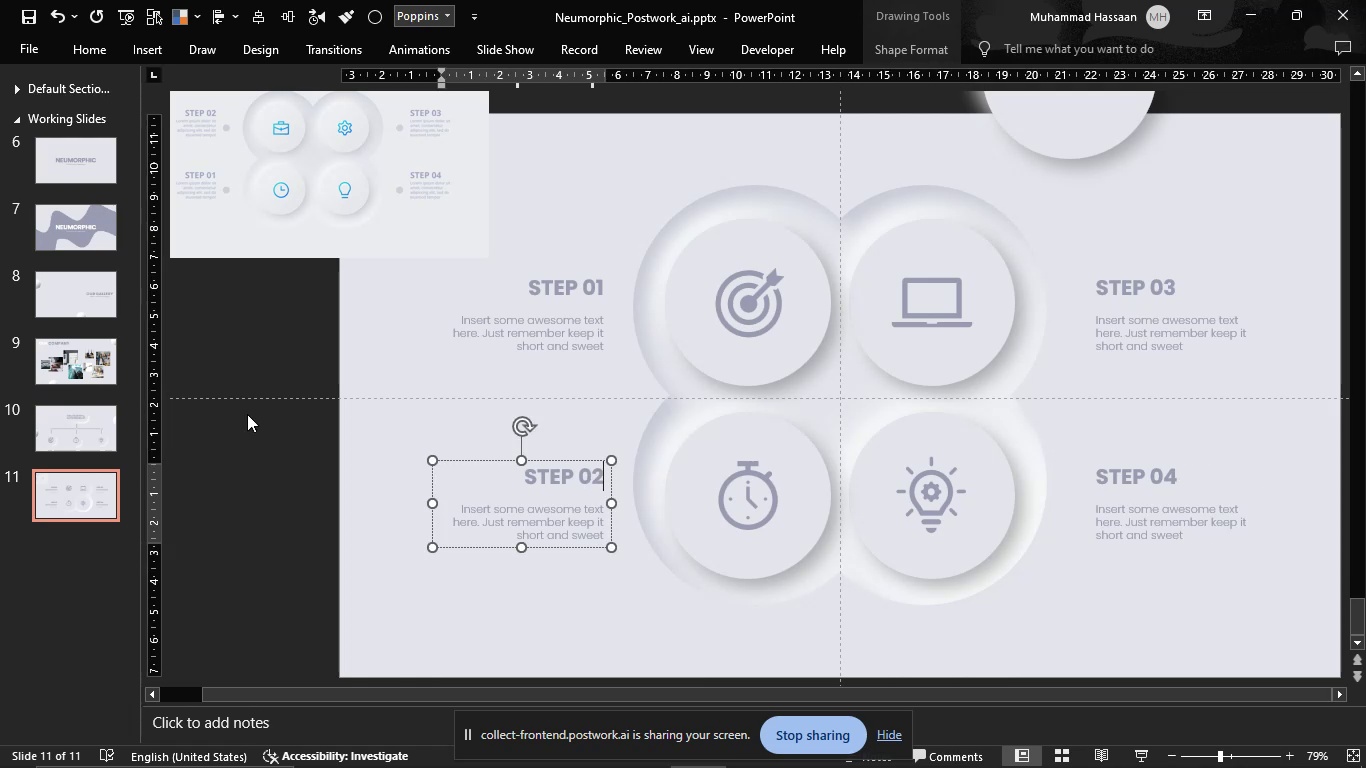 
left_click([322, 382])
 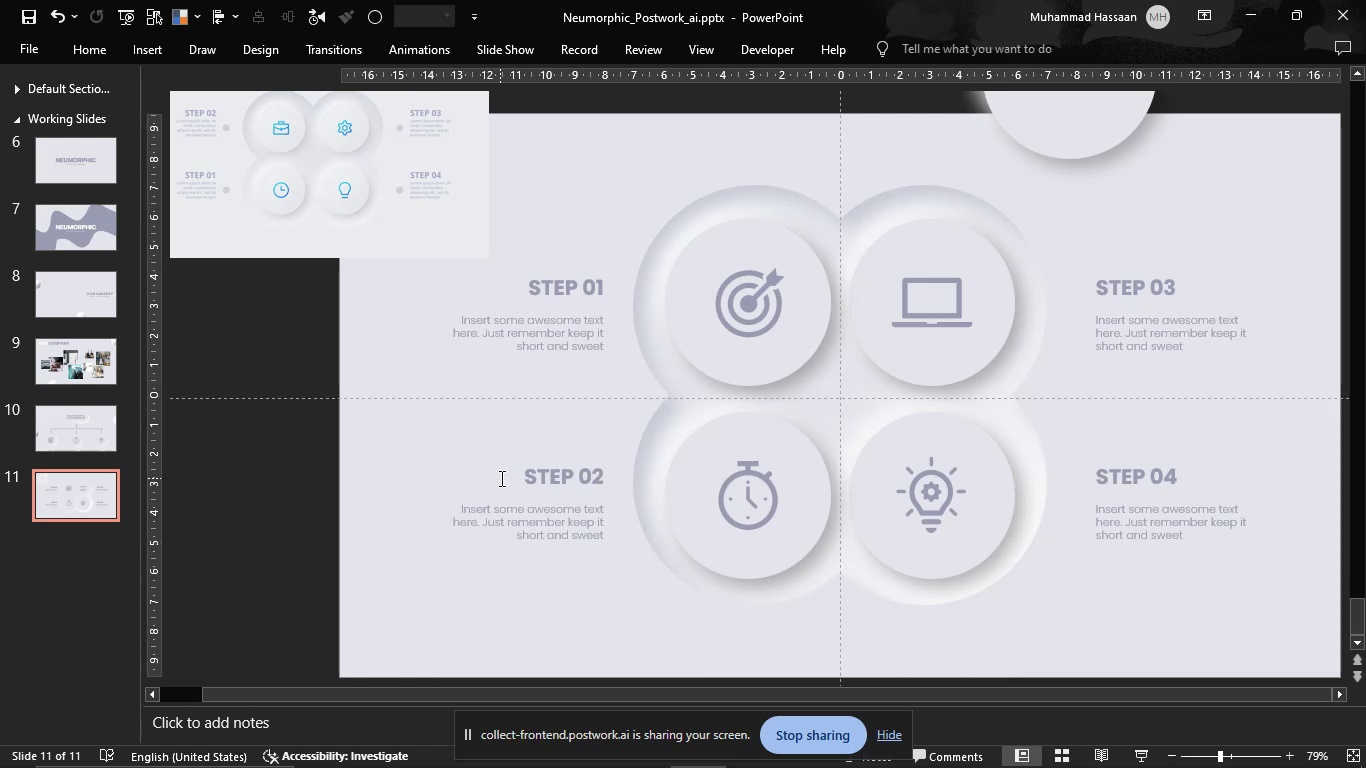 
left_click([500, 478])
 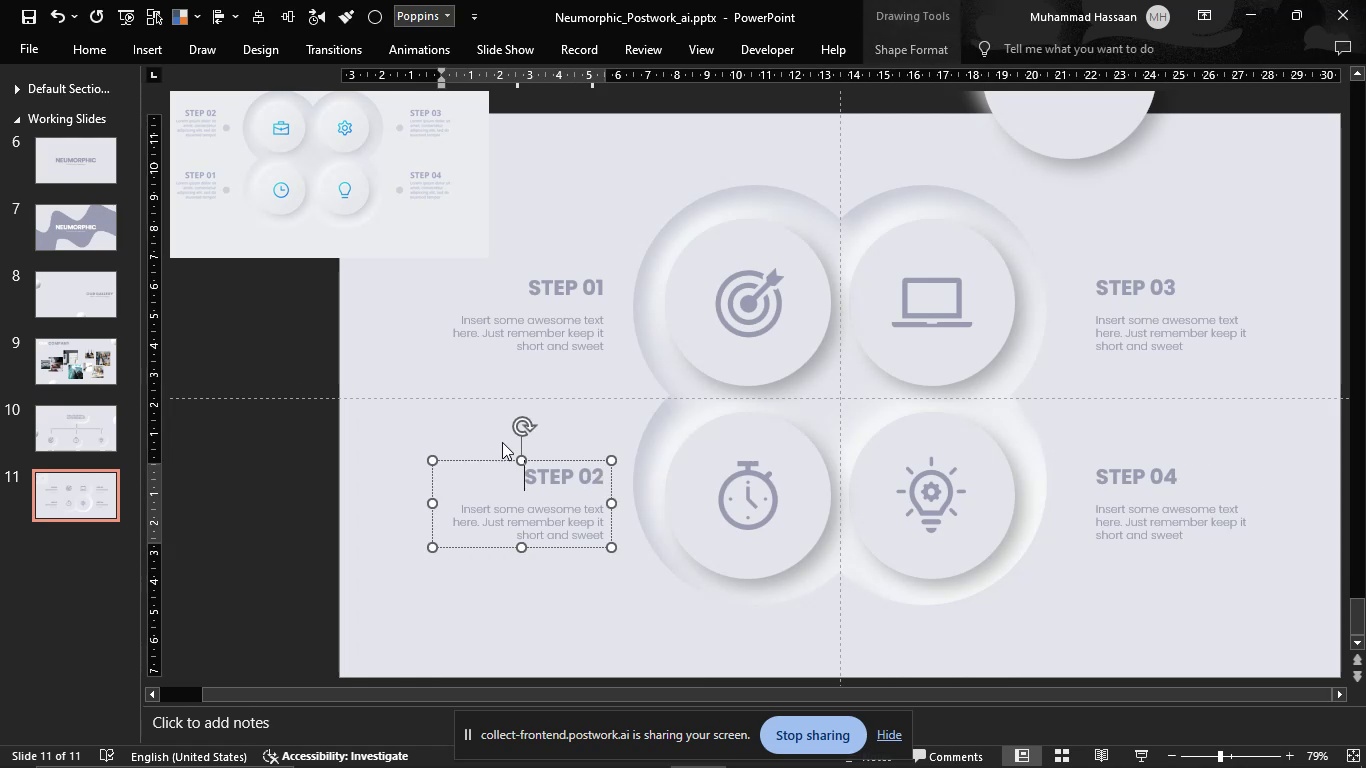 
hold_key(key=ControlLeft, duration=0.71)
left_click([520, 339])
 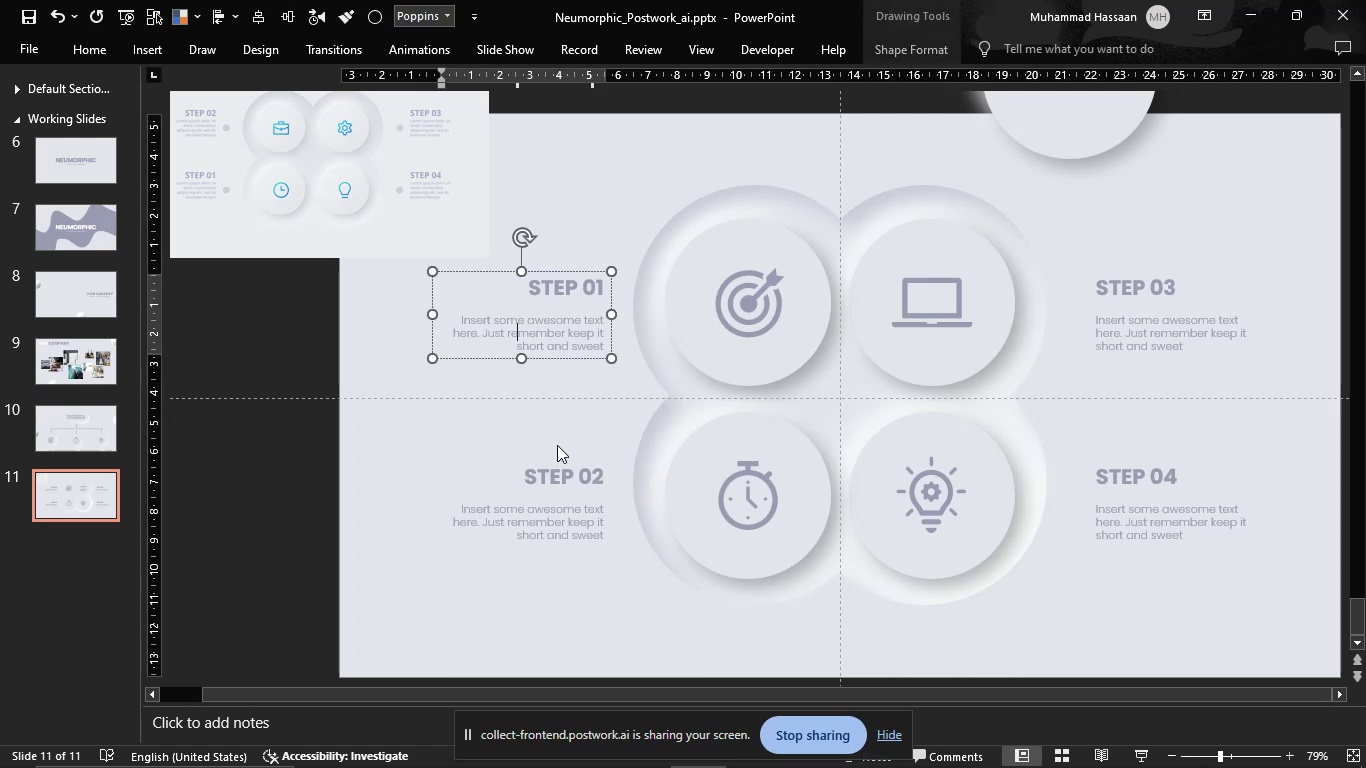 
hold_key(key=ShiftLeft, duration=0.66)
left_click([563, 470])
 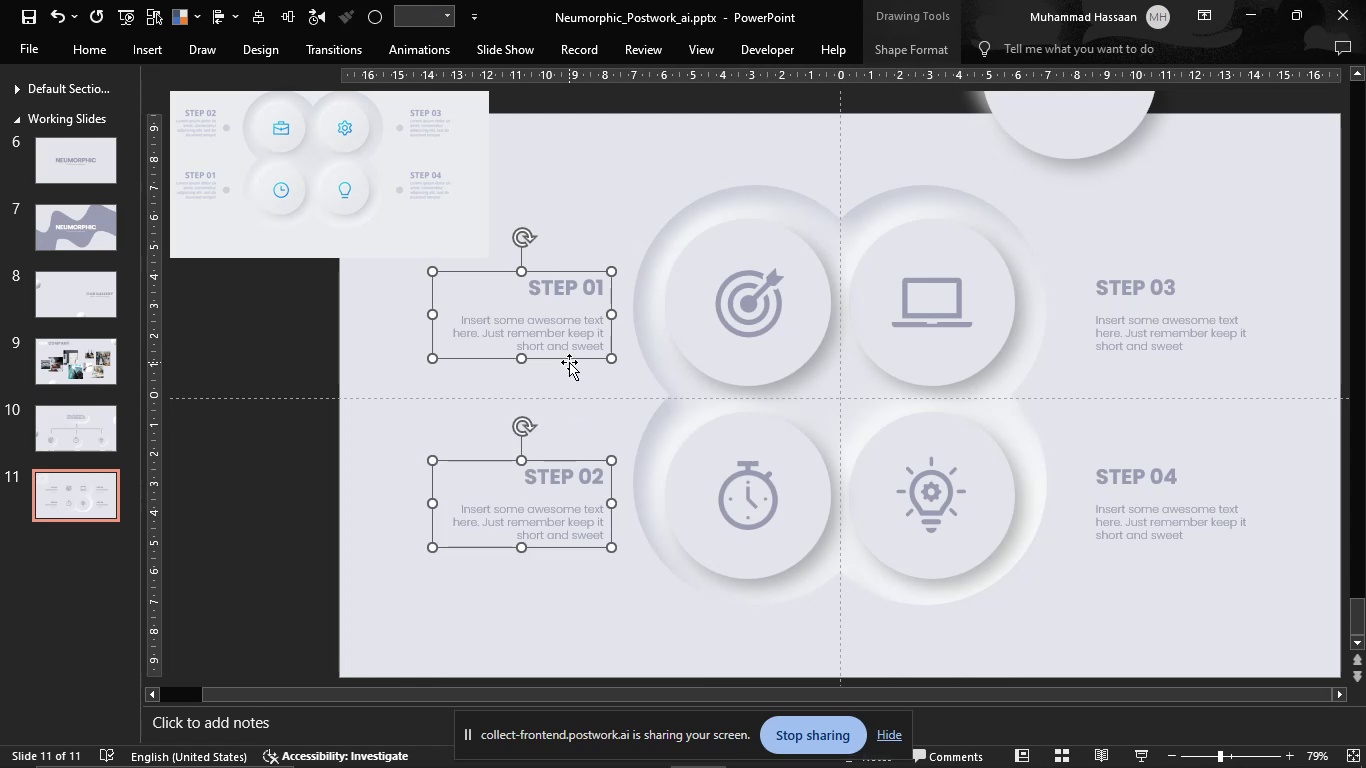 
hold_key(key=ShiftLeft, duration=1.52)
left_click_drag(start_coordinate=[569, 360], to_coordinate=[542, 360])
 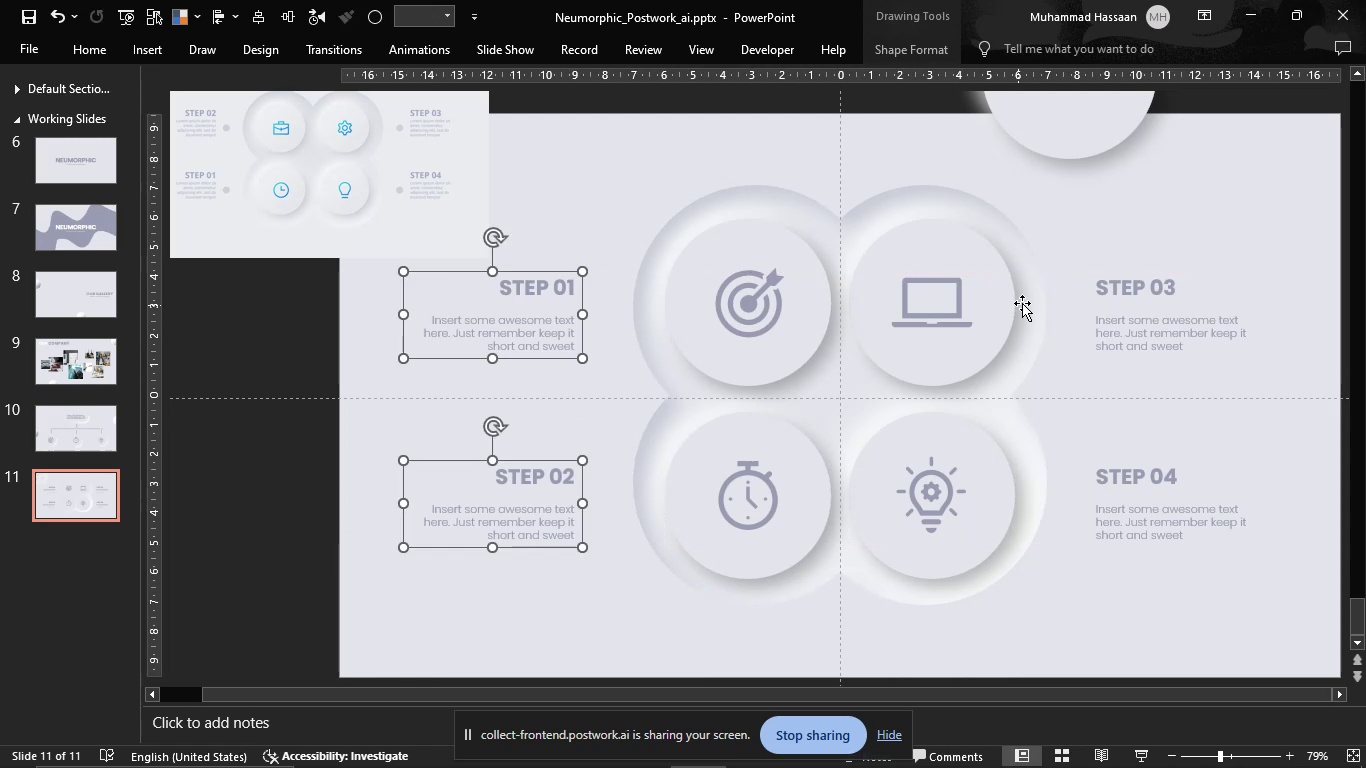 
hold_key(key=ShiftLeft, duration=0.45)
 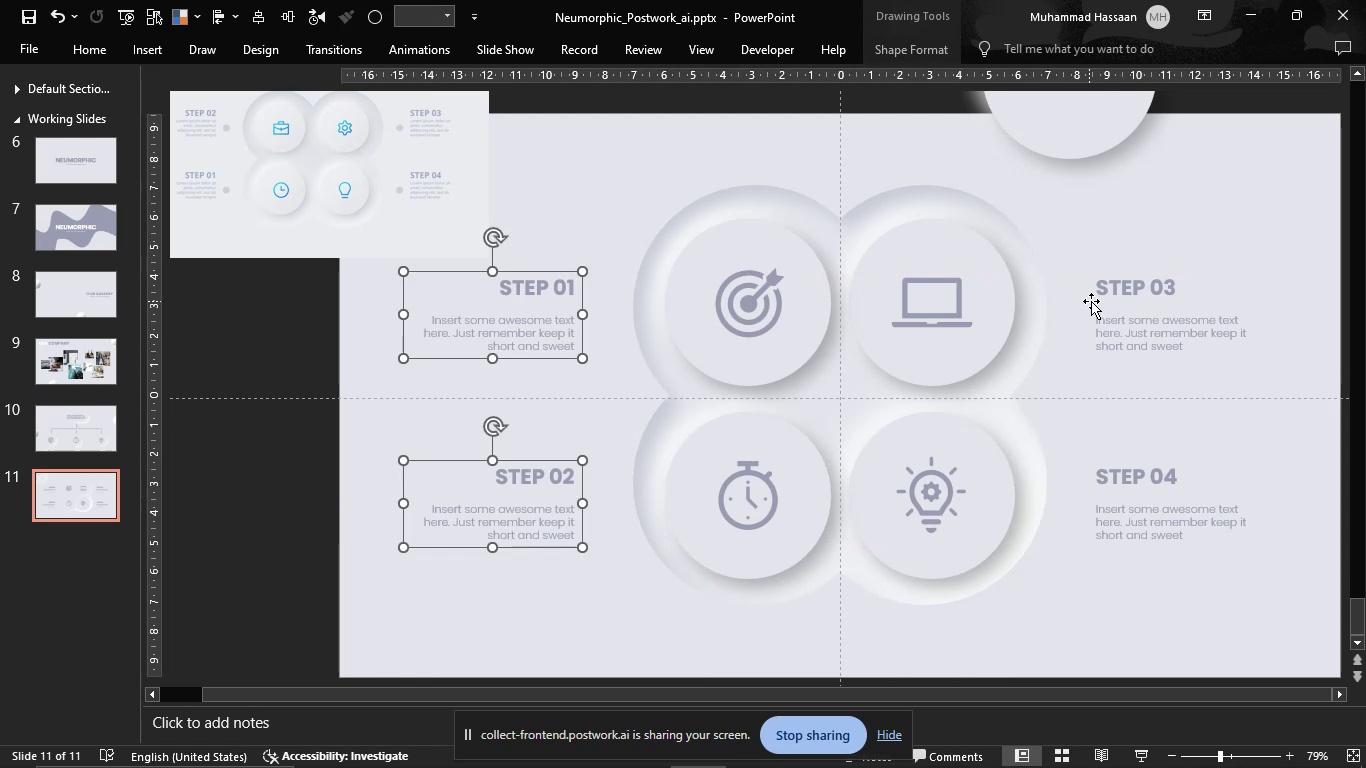 
left_click([1115, 304])
 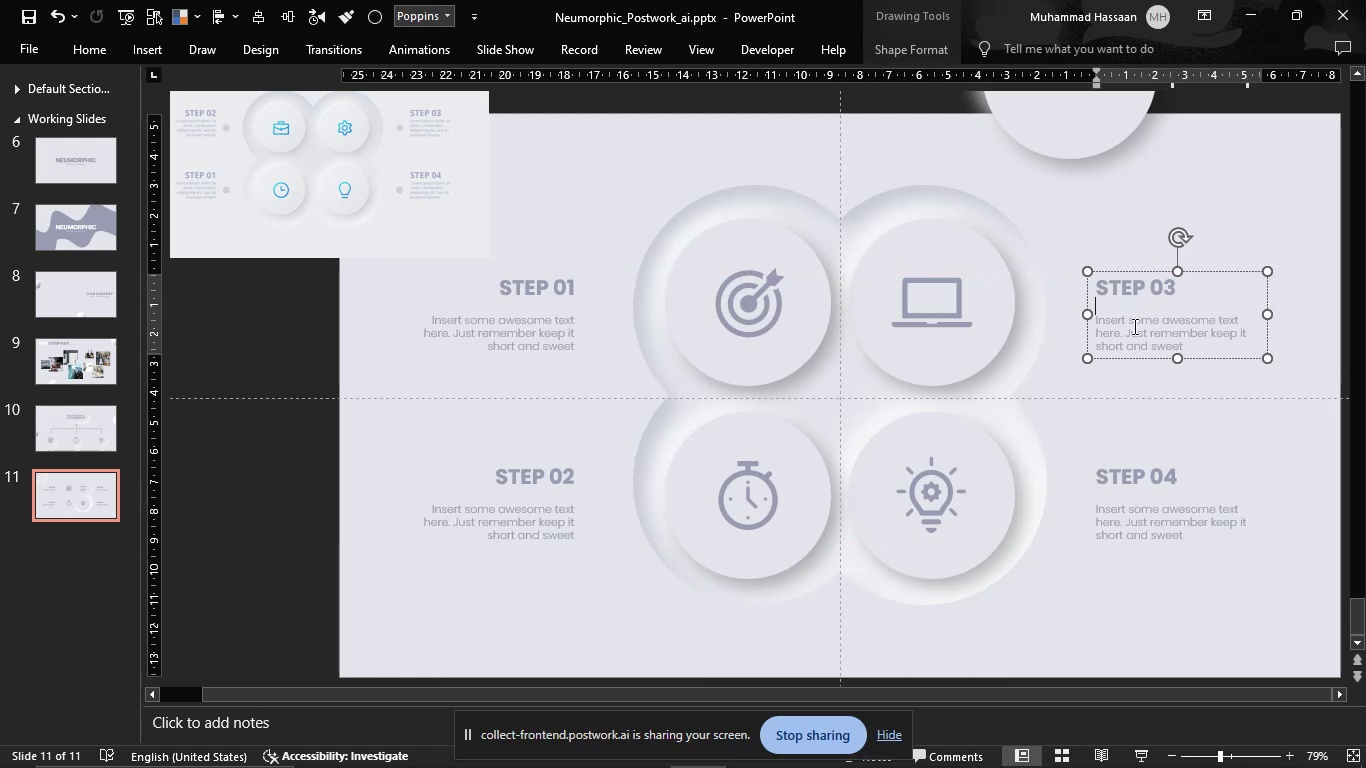 
hold_key(key=ControlLeft, duration=0.9)
left_click([1186, 497])
 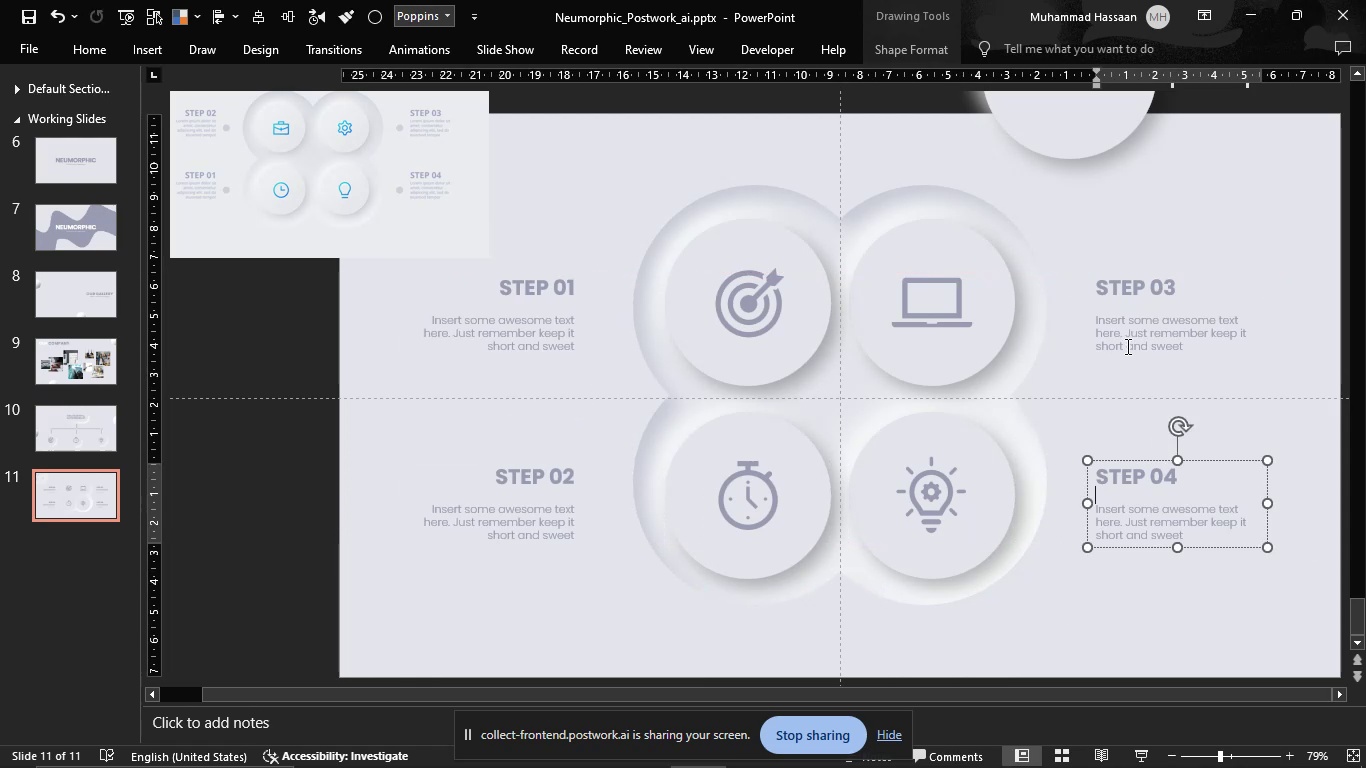 
hold_key(key=ShiftLeft, duration=0.83)
left_click([1130, 329])
 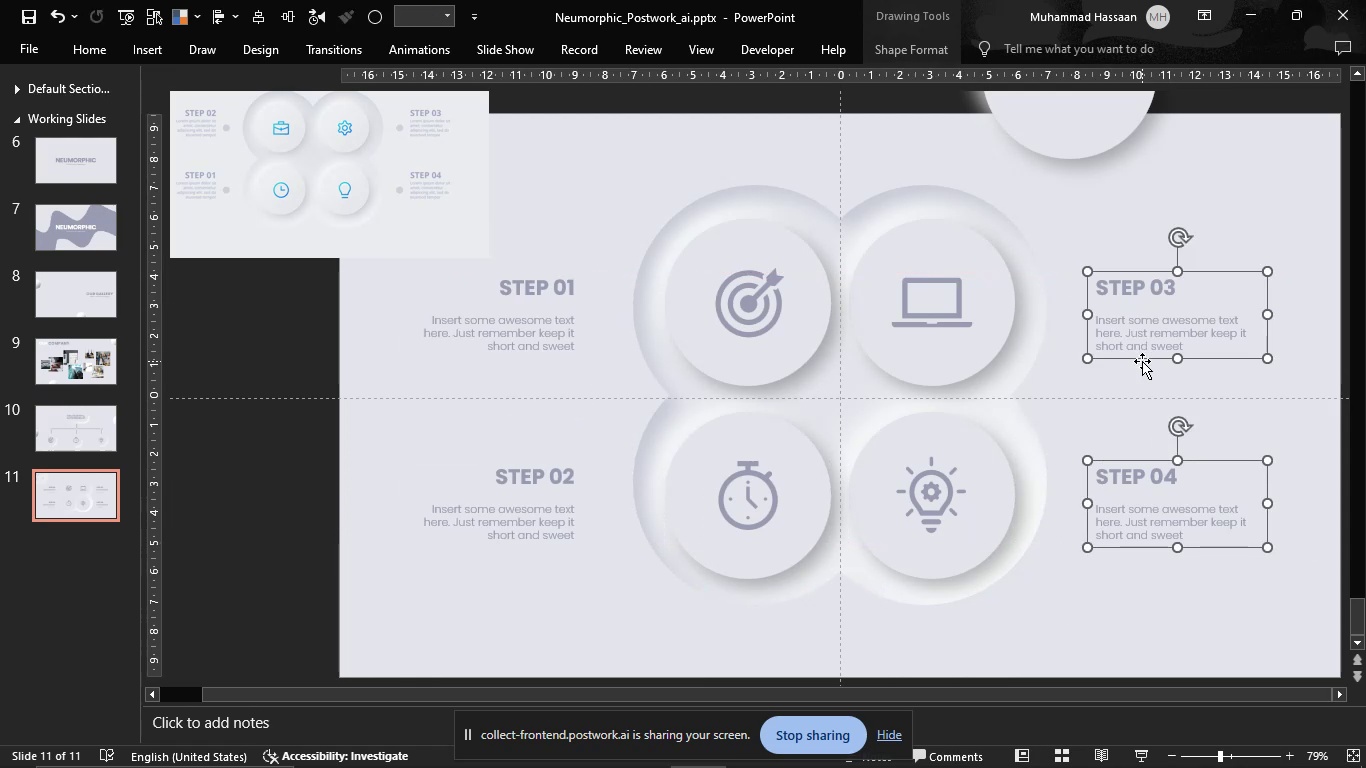 
hold_key(key=ShiftLeft, duration=1.53)
left_click_drag(start_coordinate=[1142, 360], to_coordinate=[1152, 358])
 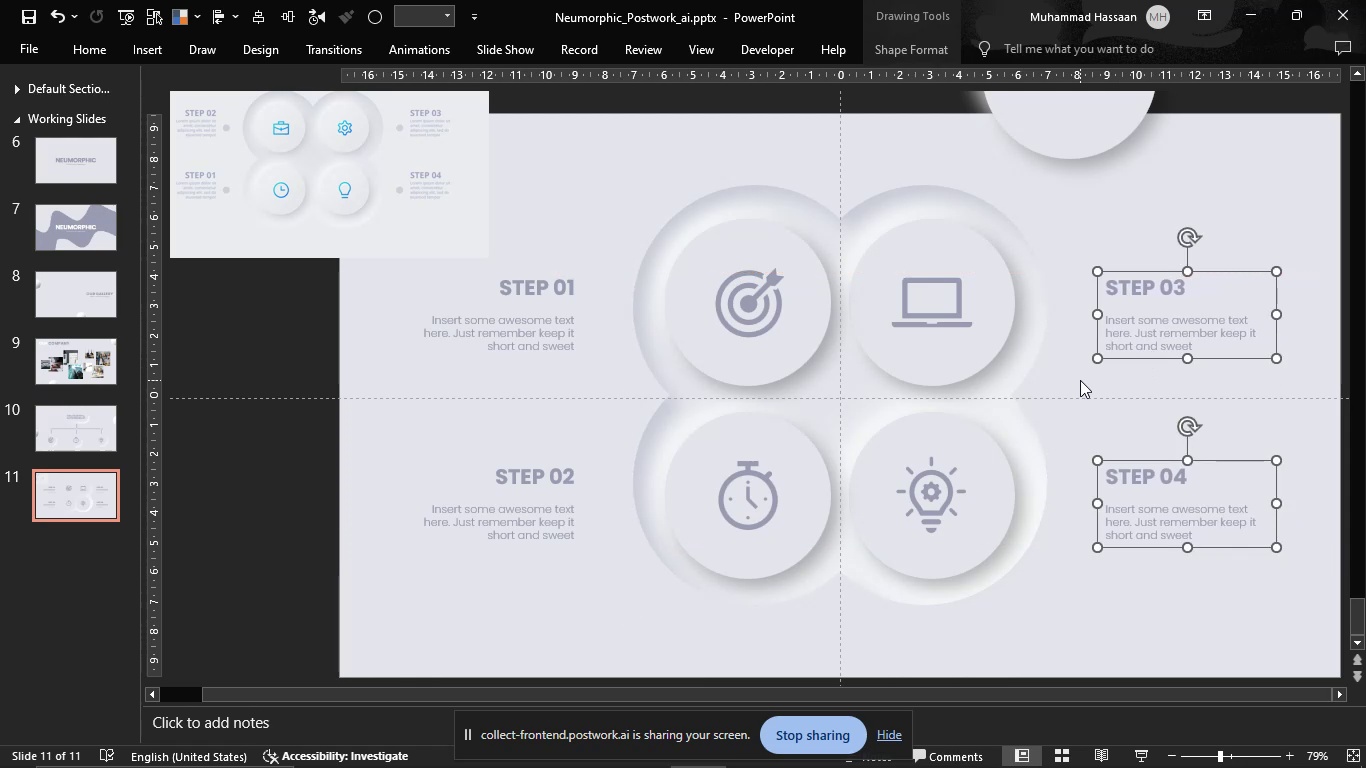 
hold_key(key=ShiftLeft, duration=1.51)
 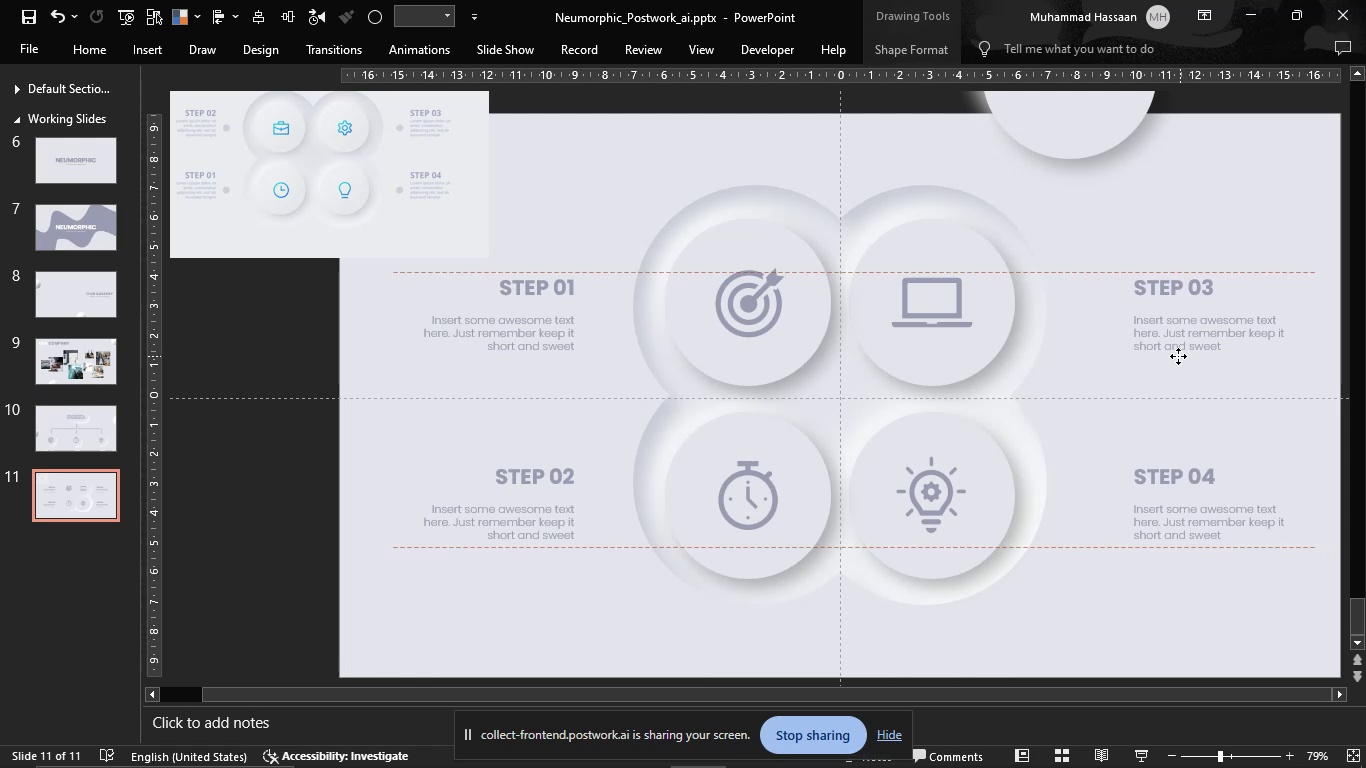 
hold_key(key=ShiftLeft, duration=1.51)
 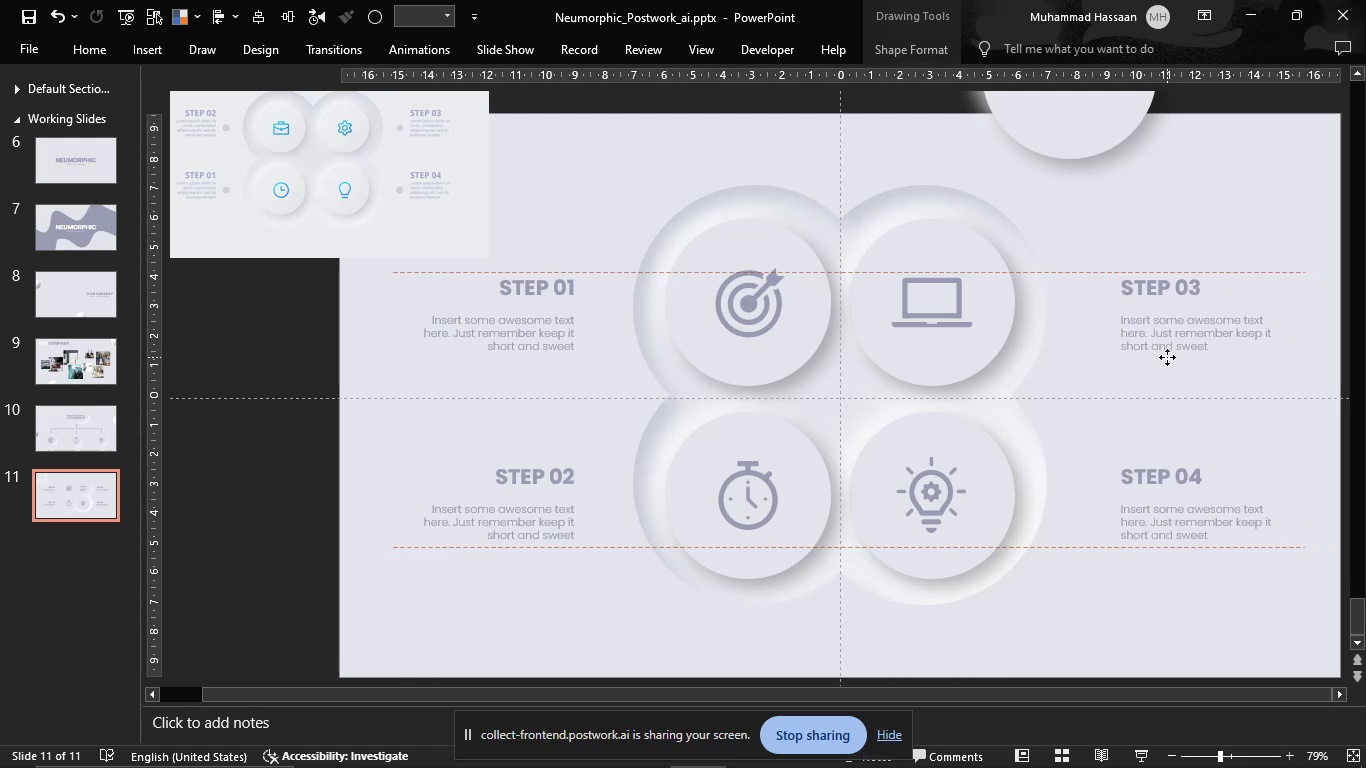 
hold_key(key=ShiftLeft, duration=1.51)
 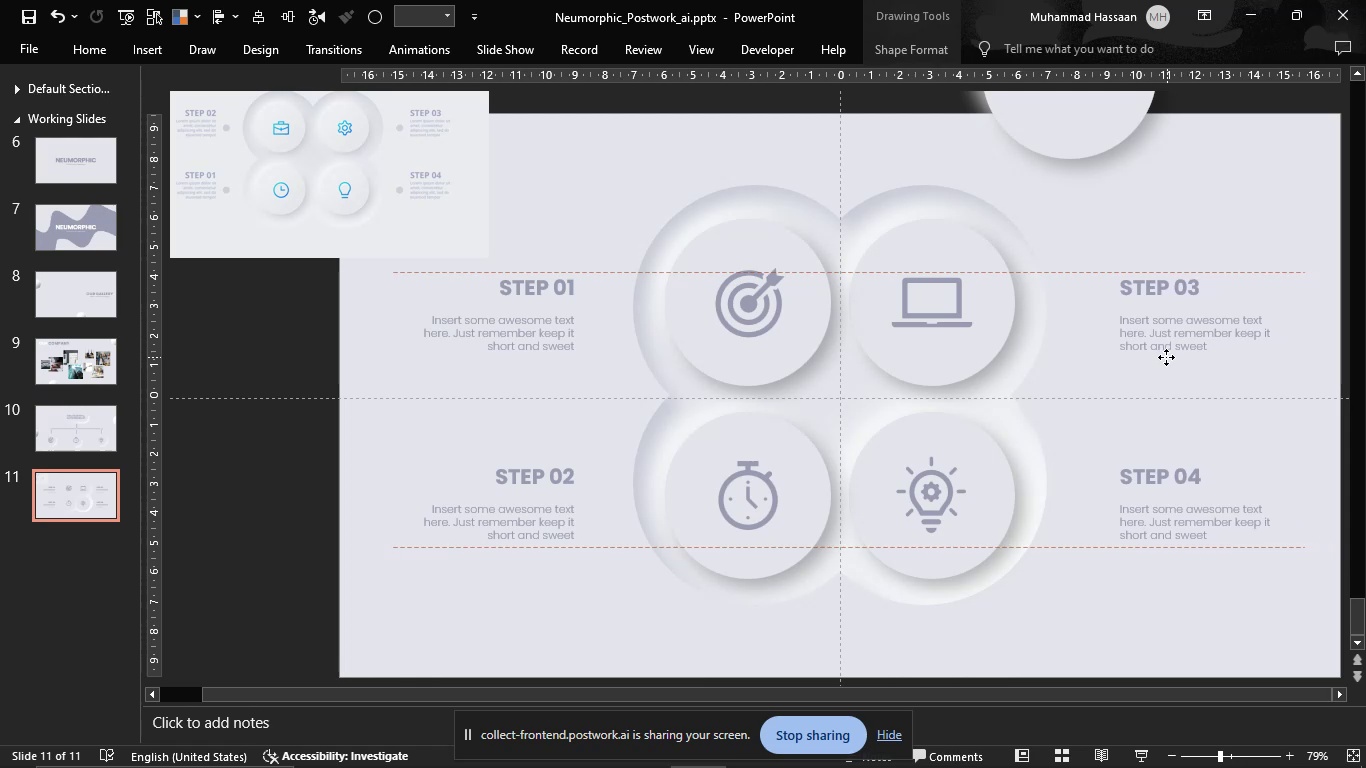 
hold_key(key=ShiftLeft, duration=1.51)
 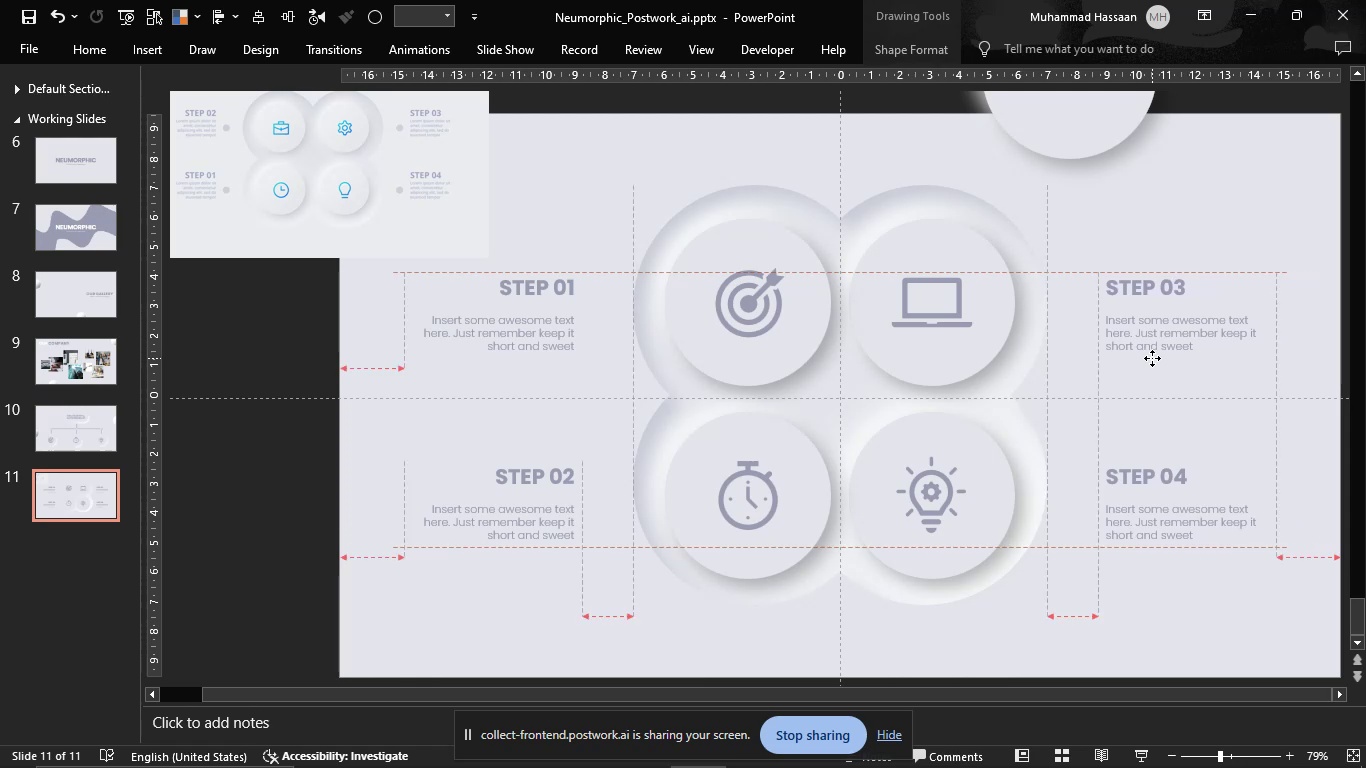 
hold_key(key=ShiftLeft, duration=1.51)
 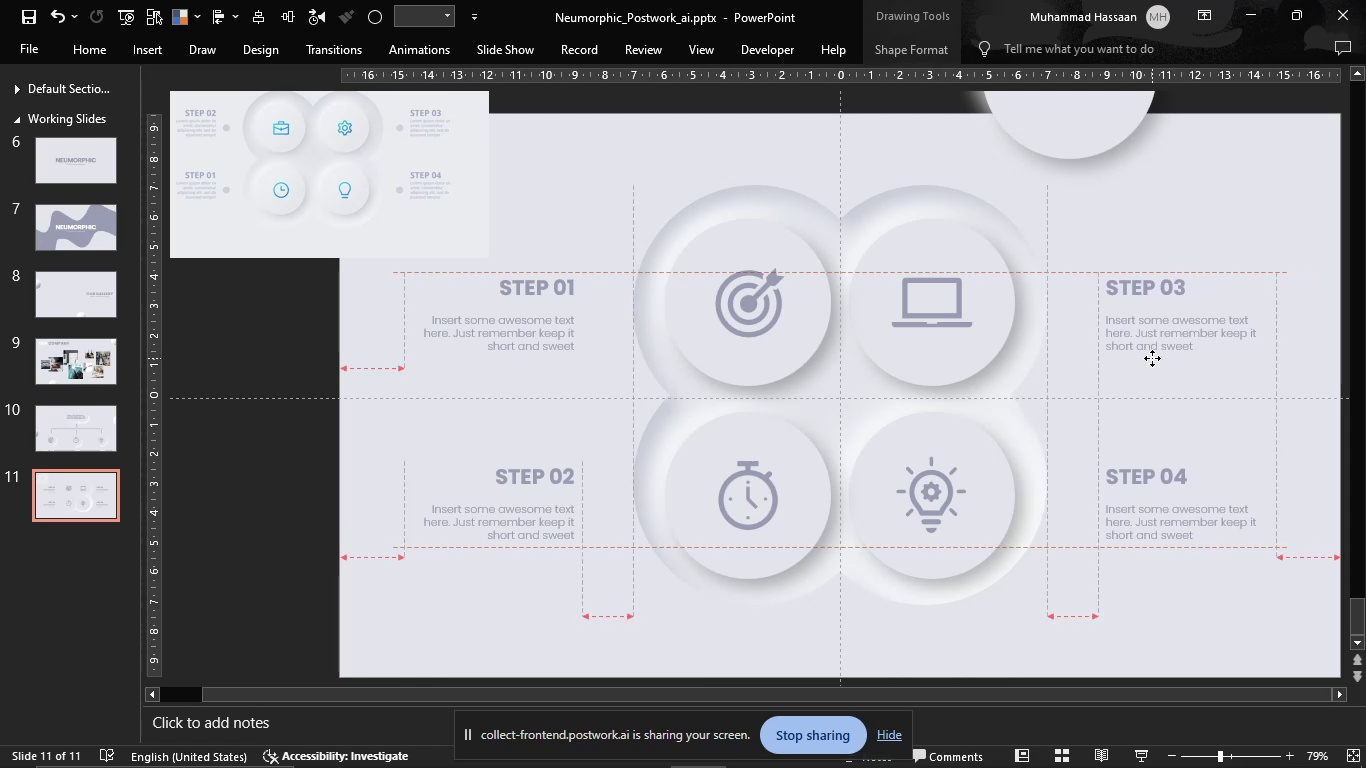 
hold_key(key=ShiftLeft, duration=1.51)
 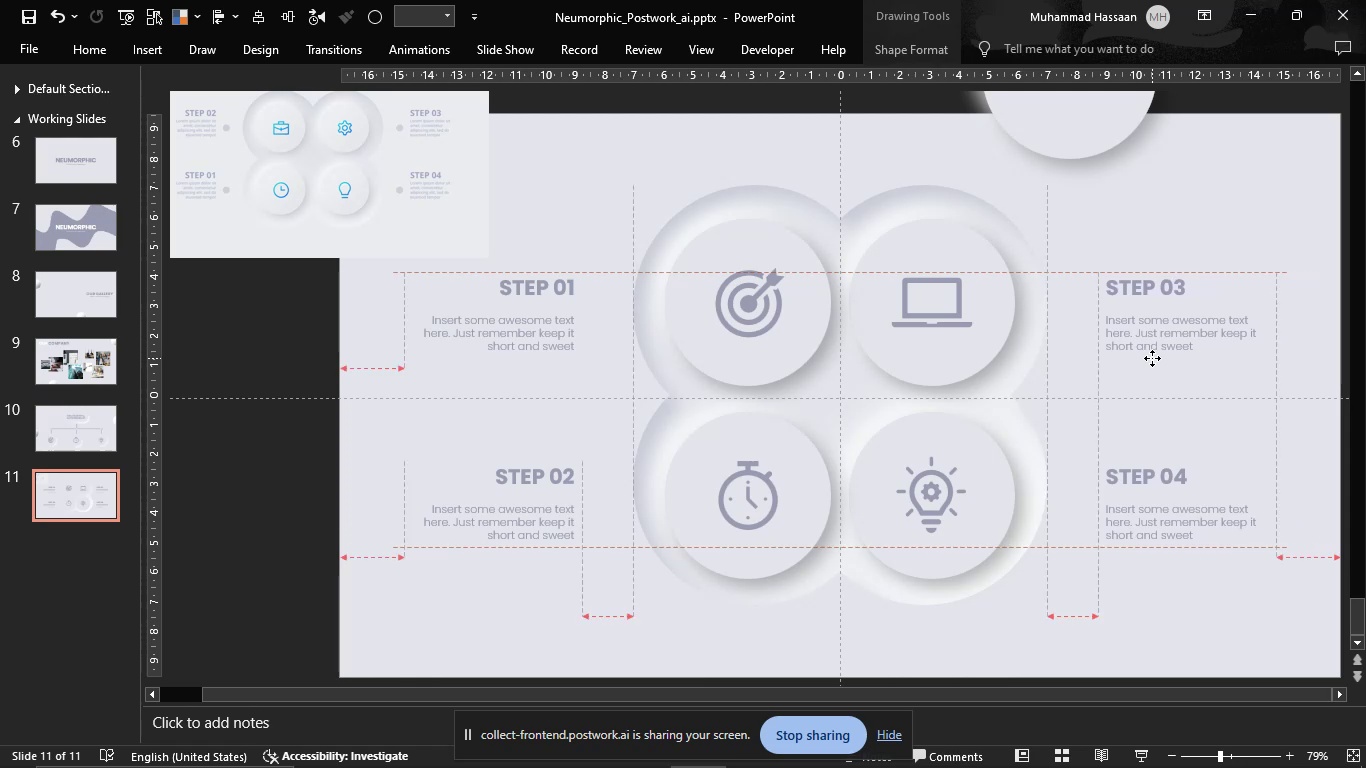 
key(Shift+ShiftLeft)
 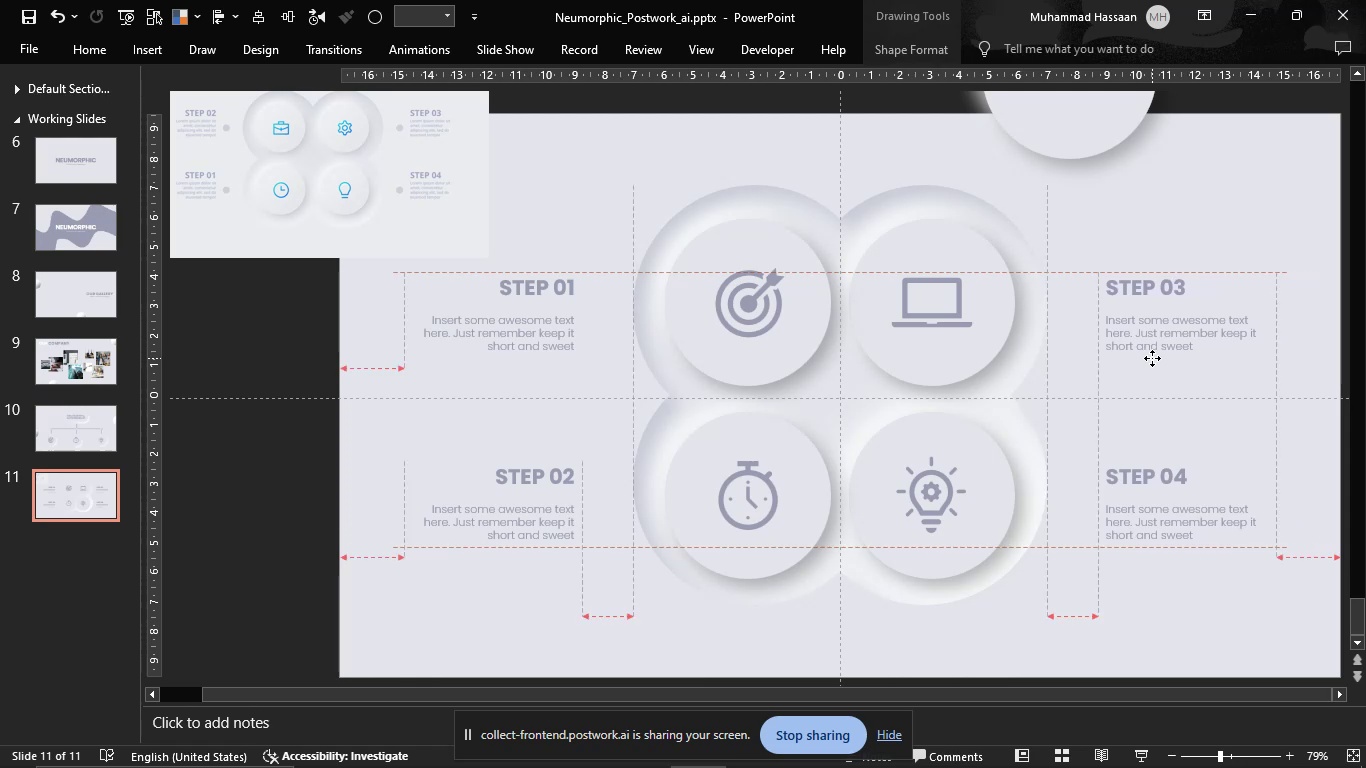 
key(Shift+ShiftLeft)
 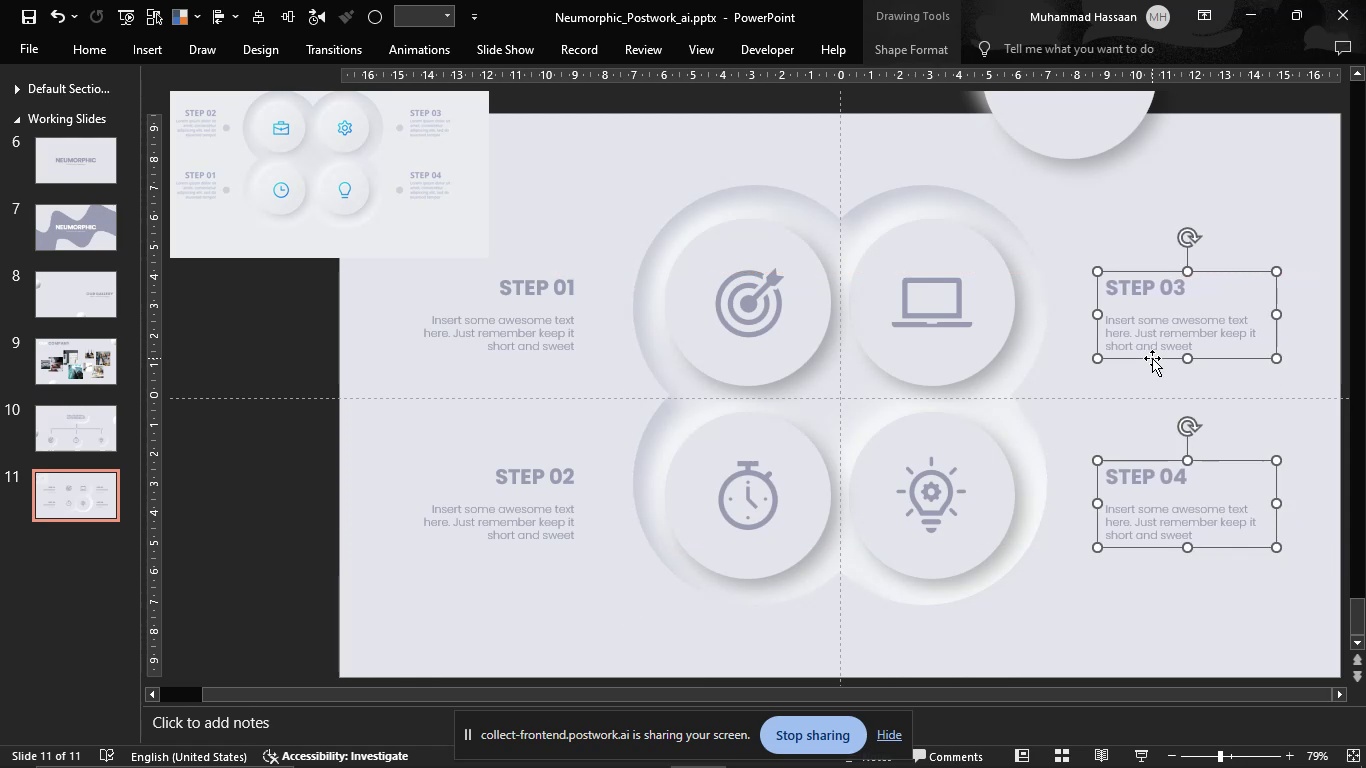 
key(Shift+ShiftLeft)
 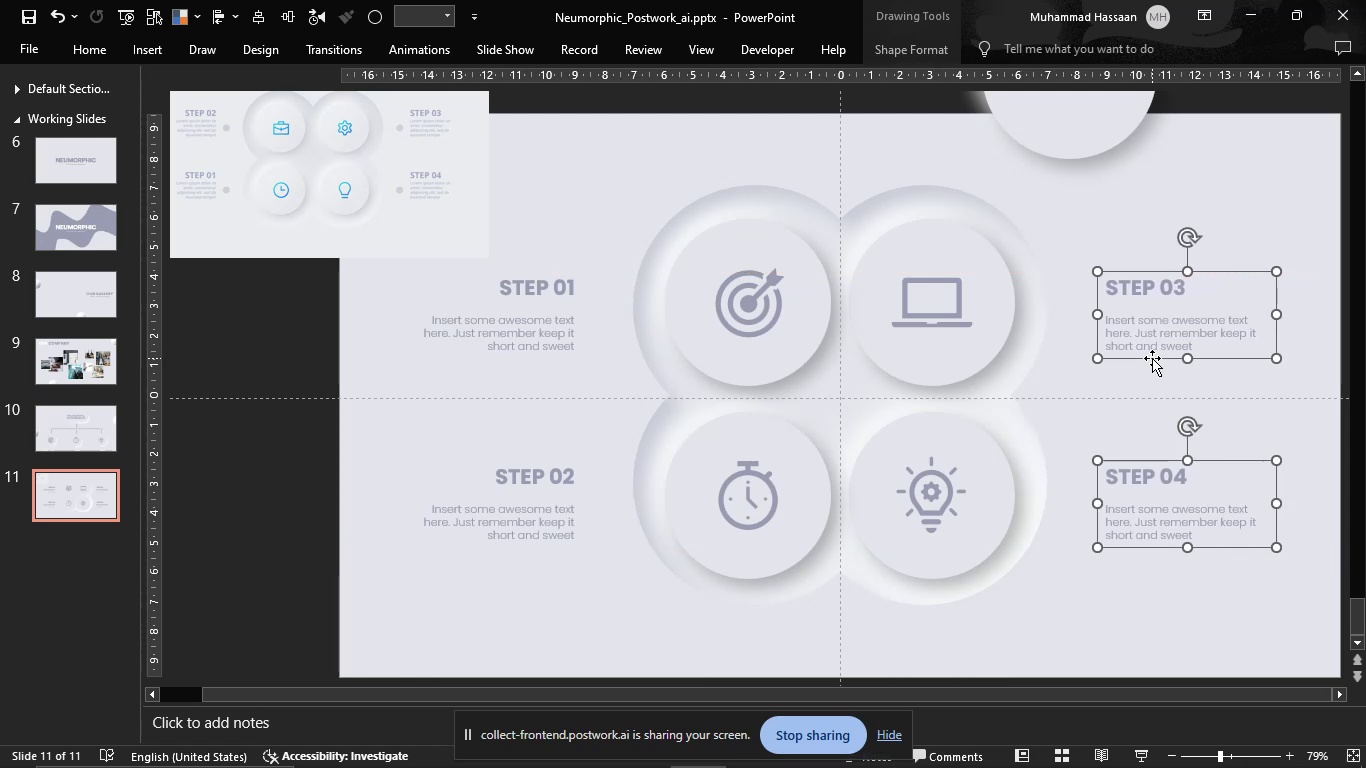 
key(Shift+ShiftLeft)
 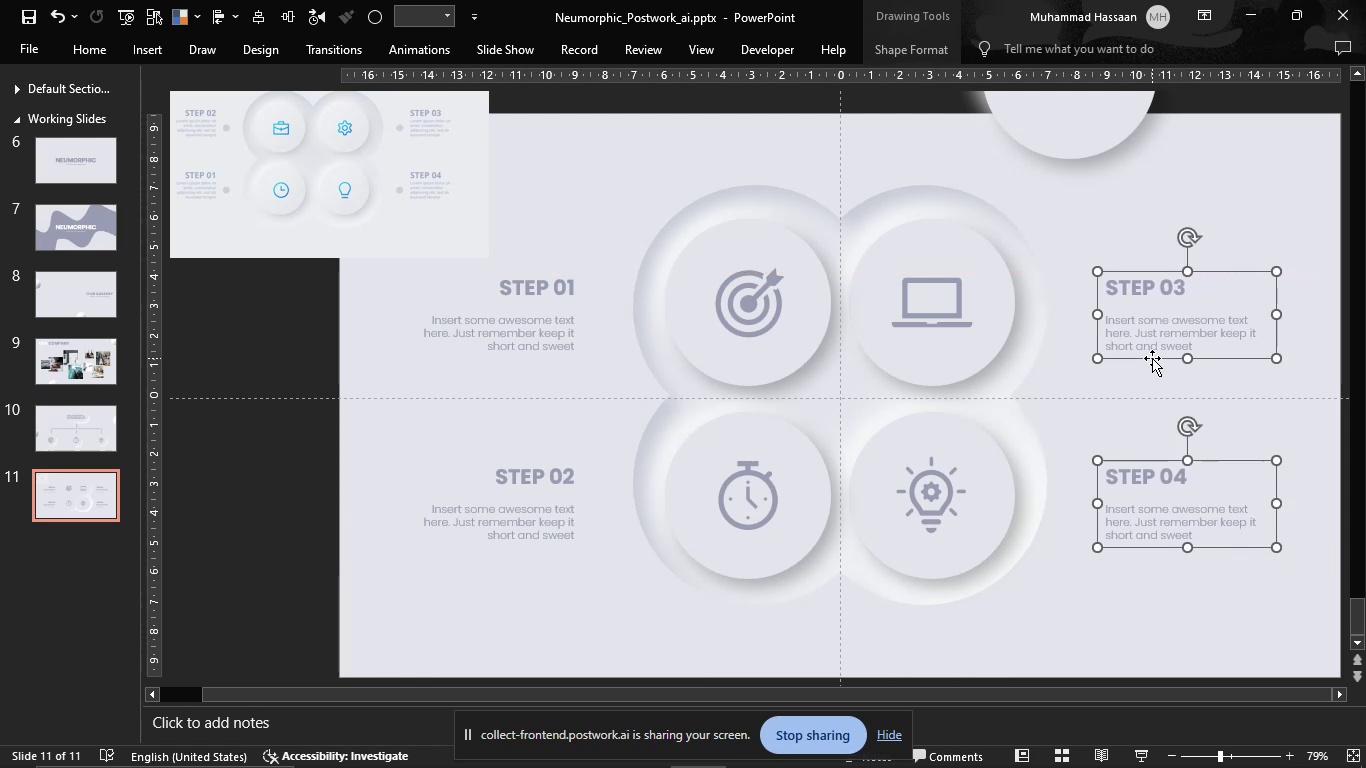 
key(Shift+ShiftLeft)
 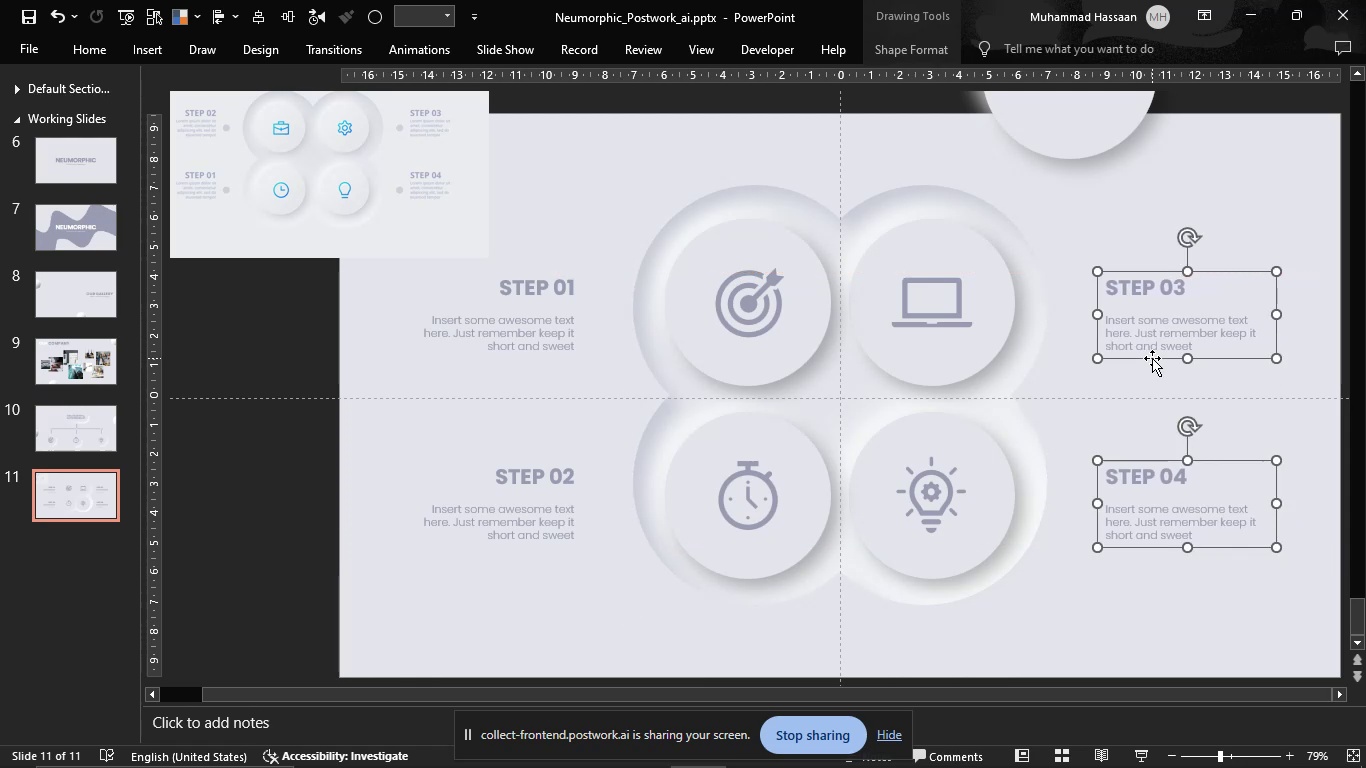 
key(Shift+ShiftLeft)
 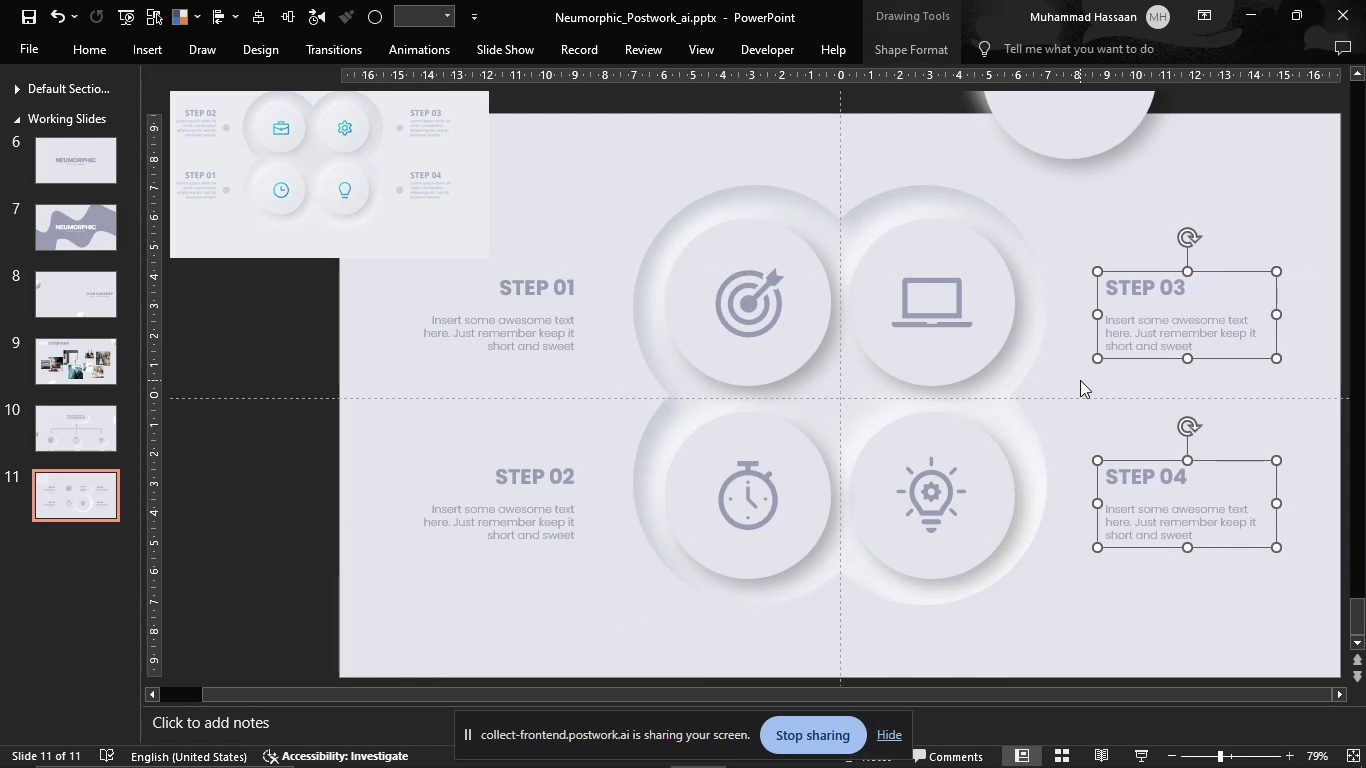 
left_click([1080, 380])
 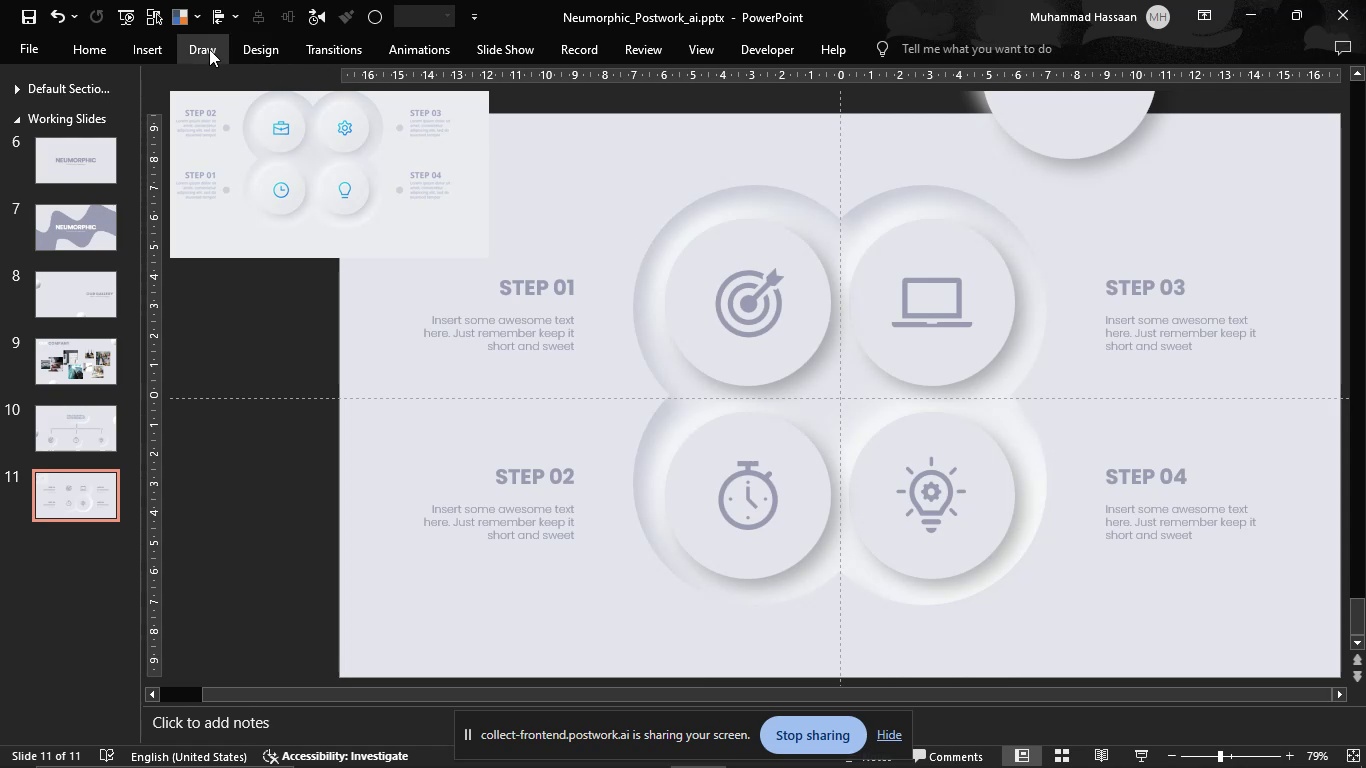 
left_click([144, 42])
 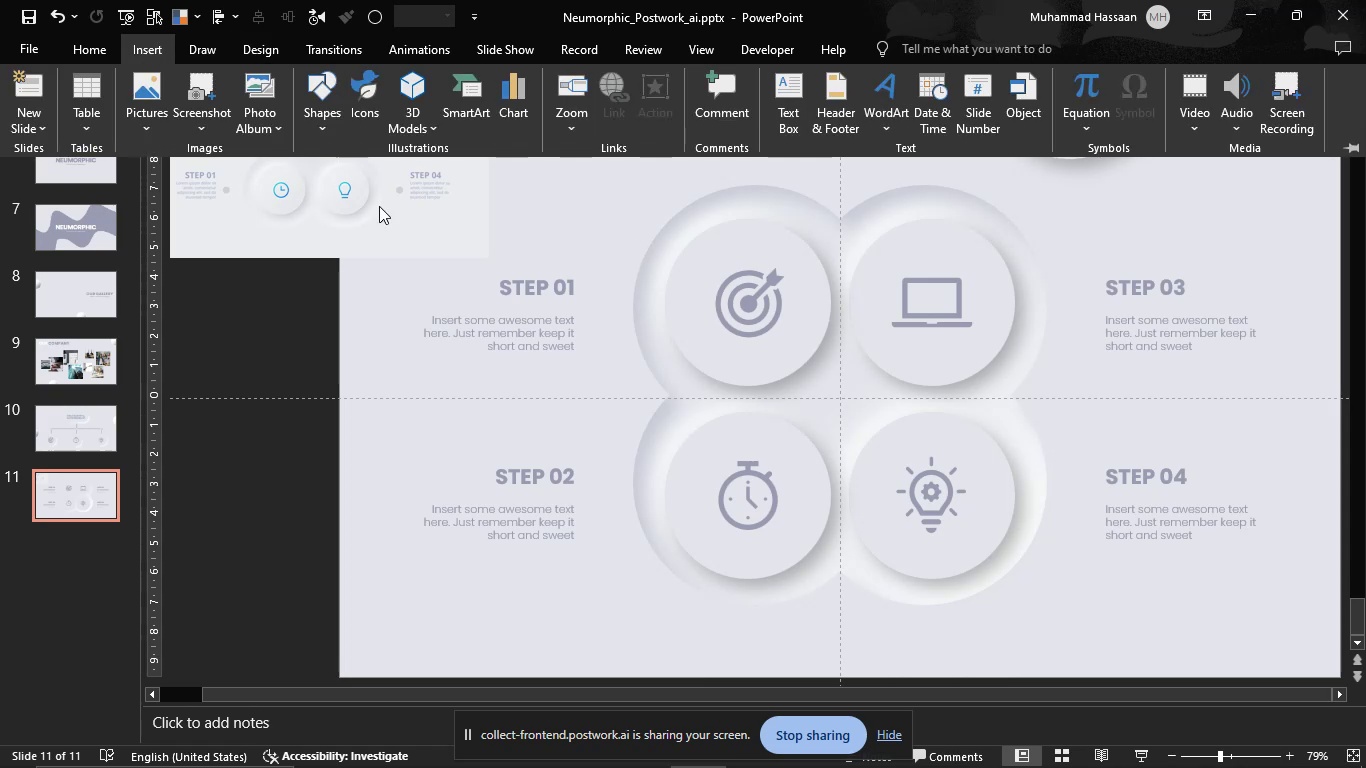 
left_click([329, 106])
 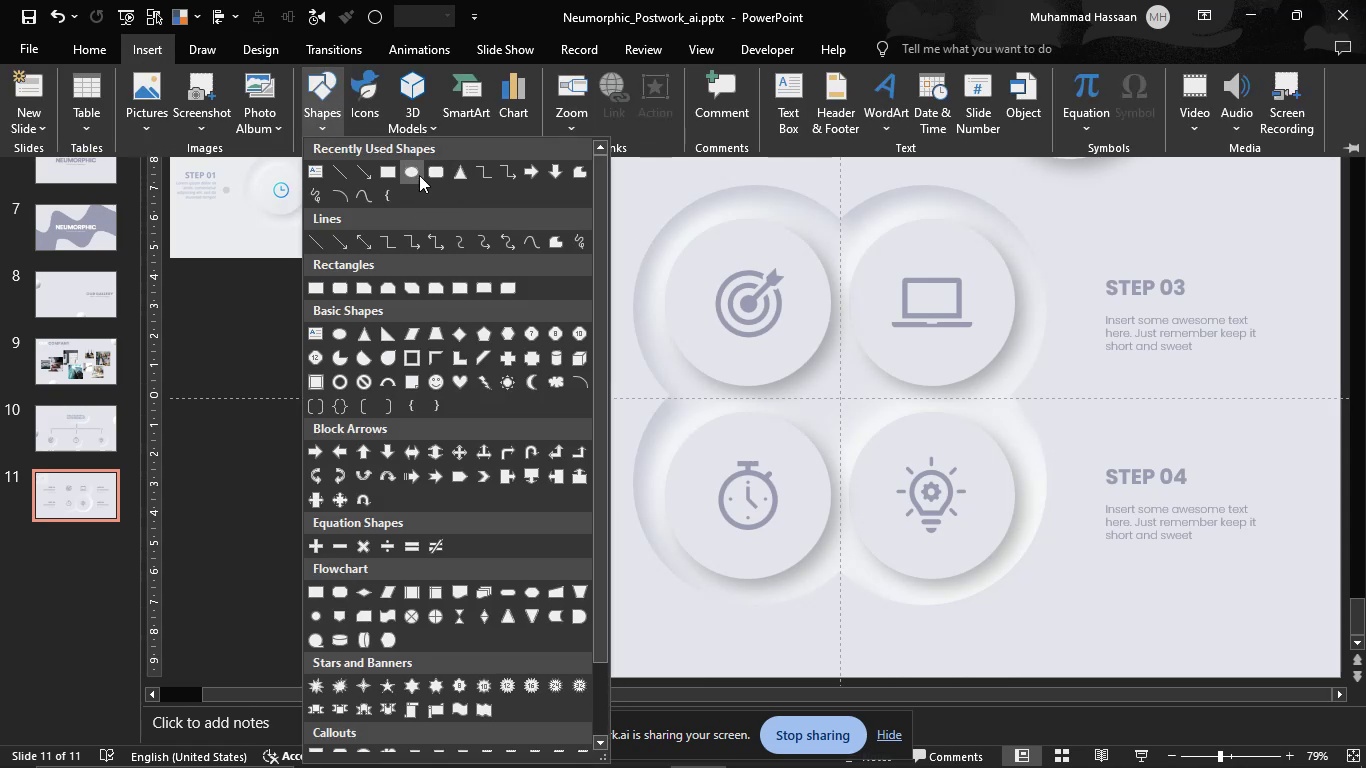 
left_click([419, 175])
 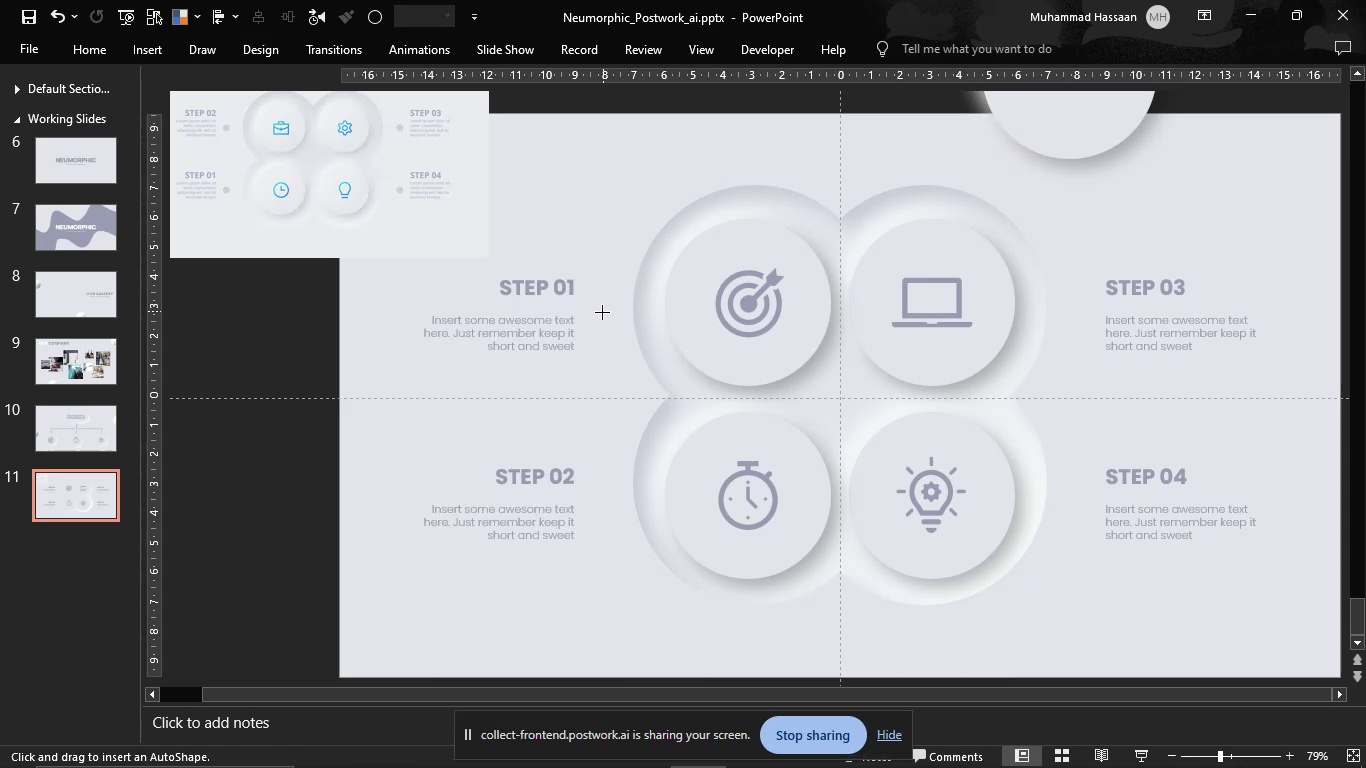 
left_click_drag(start_coordinate=[596, 311], to_coordinate=[609, 332])
 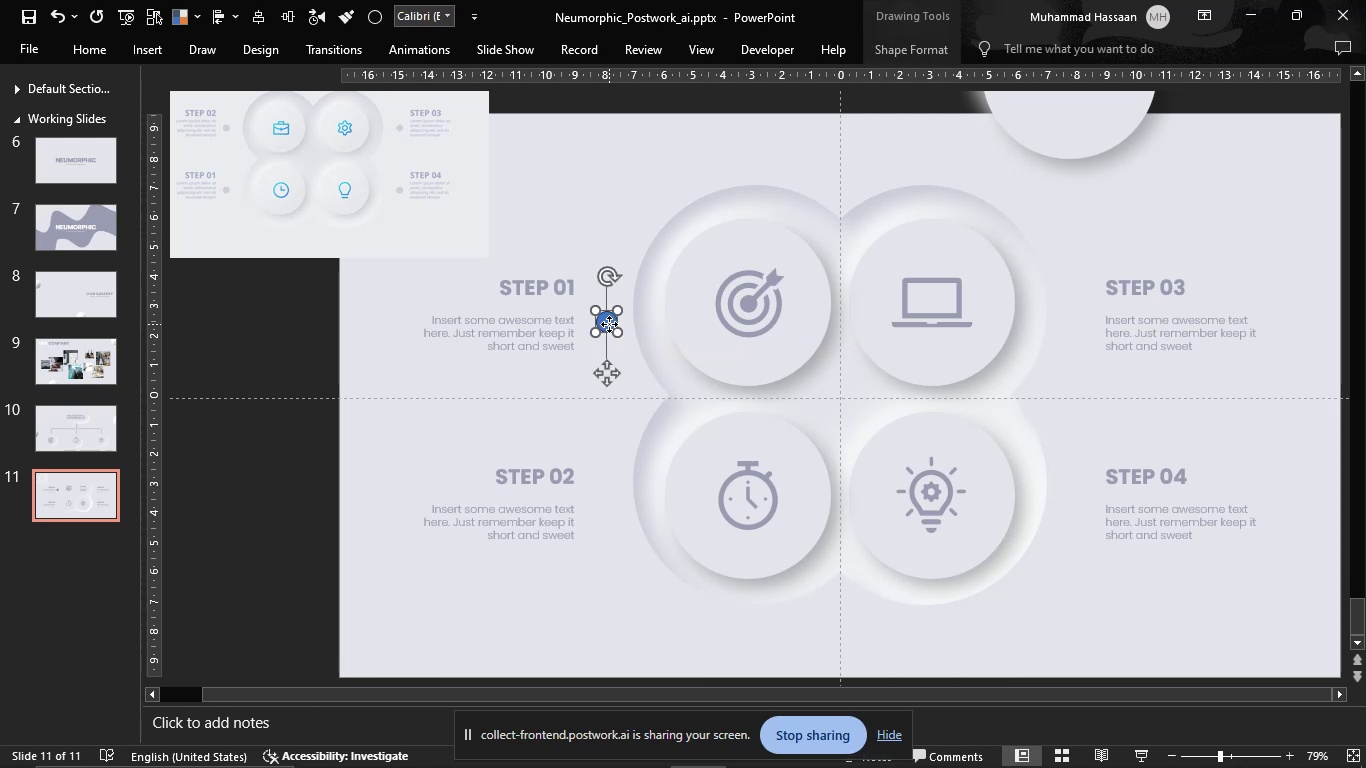 
hold_key(key=ShiftLeft, duration=1.53)
 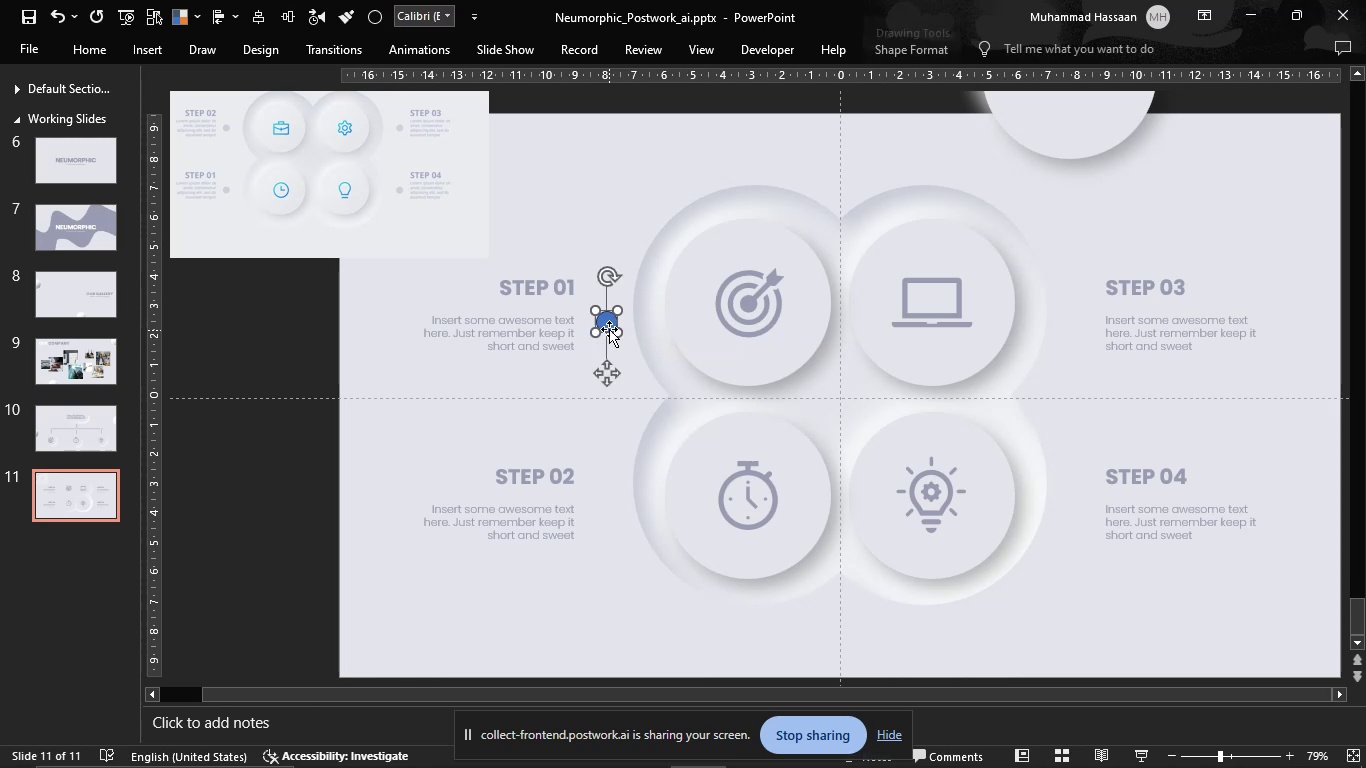 
hold_key(key=ShiftLeft, duration=0.55)
 